 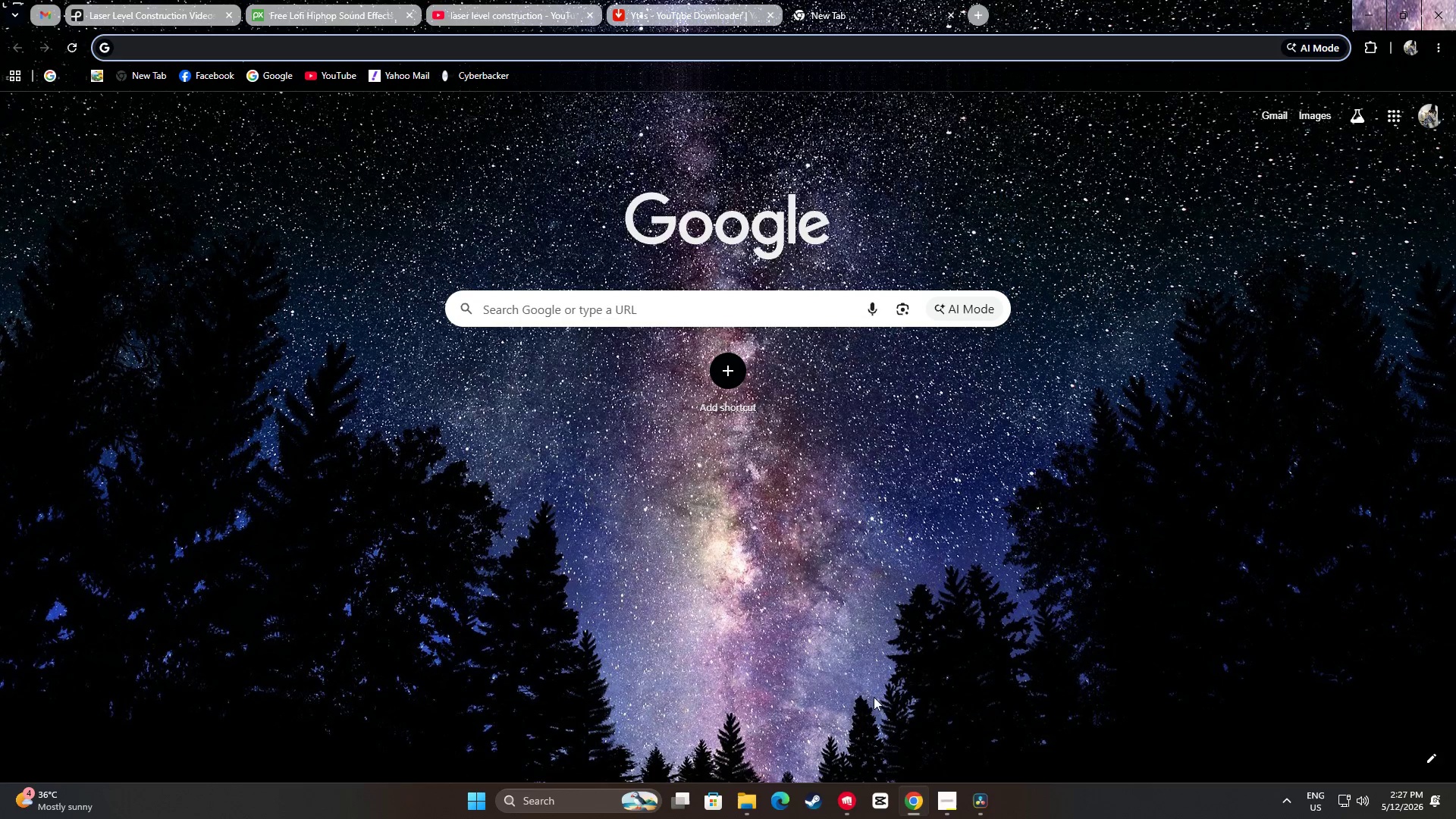 
left_click([115, 0])
 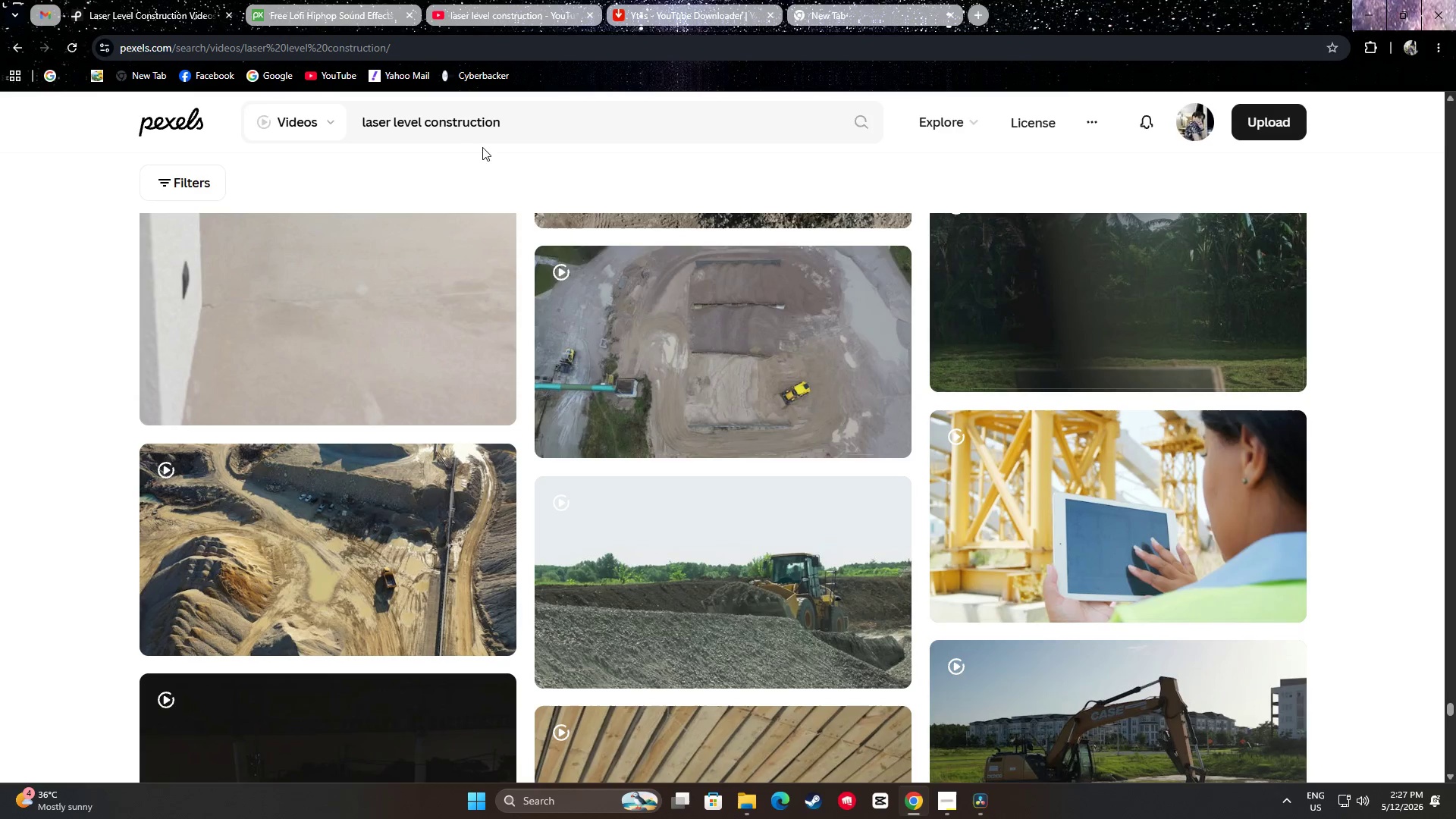 
left_click_drag(start_coordinate=[566, 121], to_coordinate=[366, 130])
 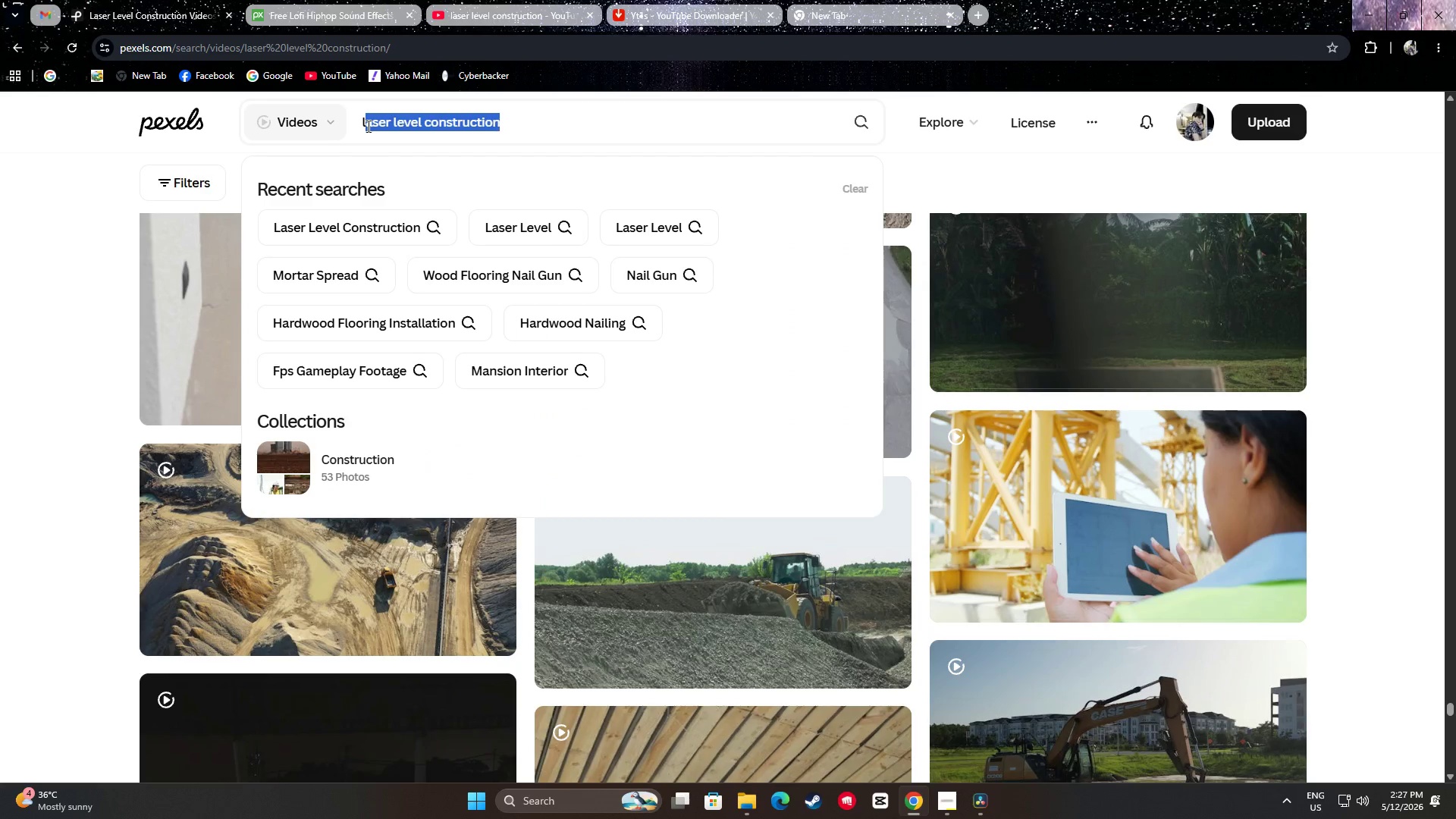 
key(Control+A)
 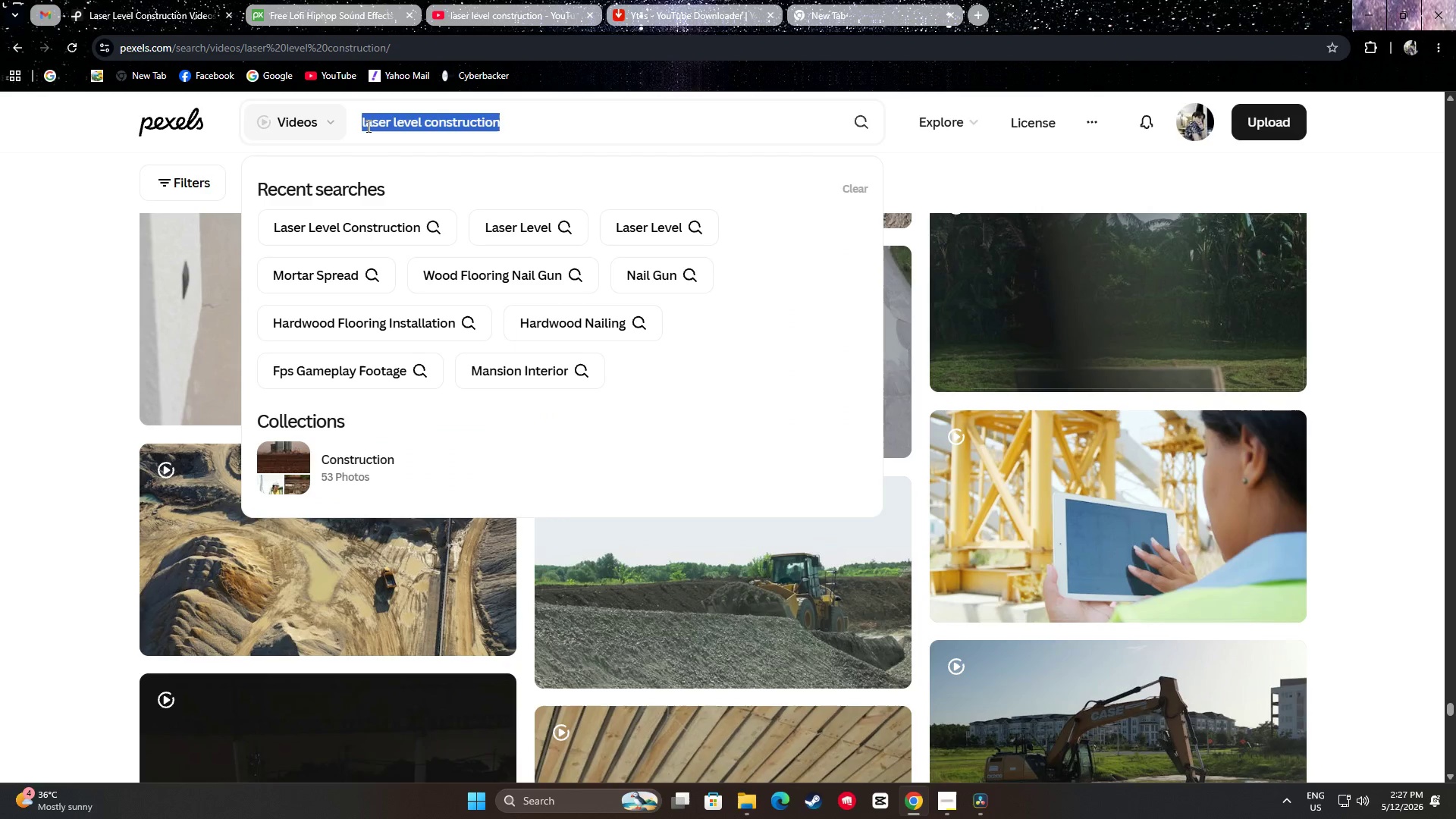 
key(Backspace)
key(Backspace)
key(Backspace)
key(Backspace)
type(fabric)
 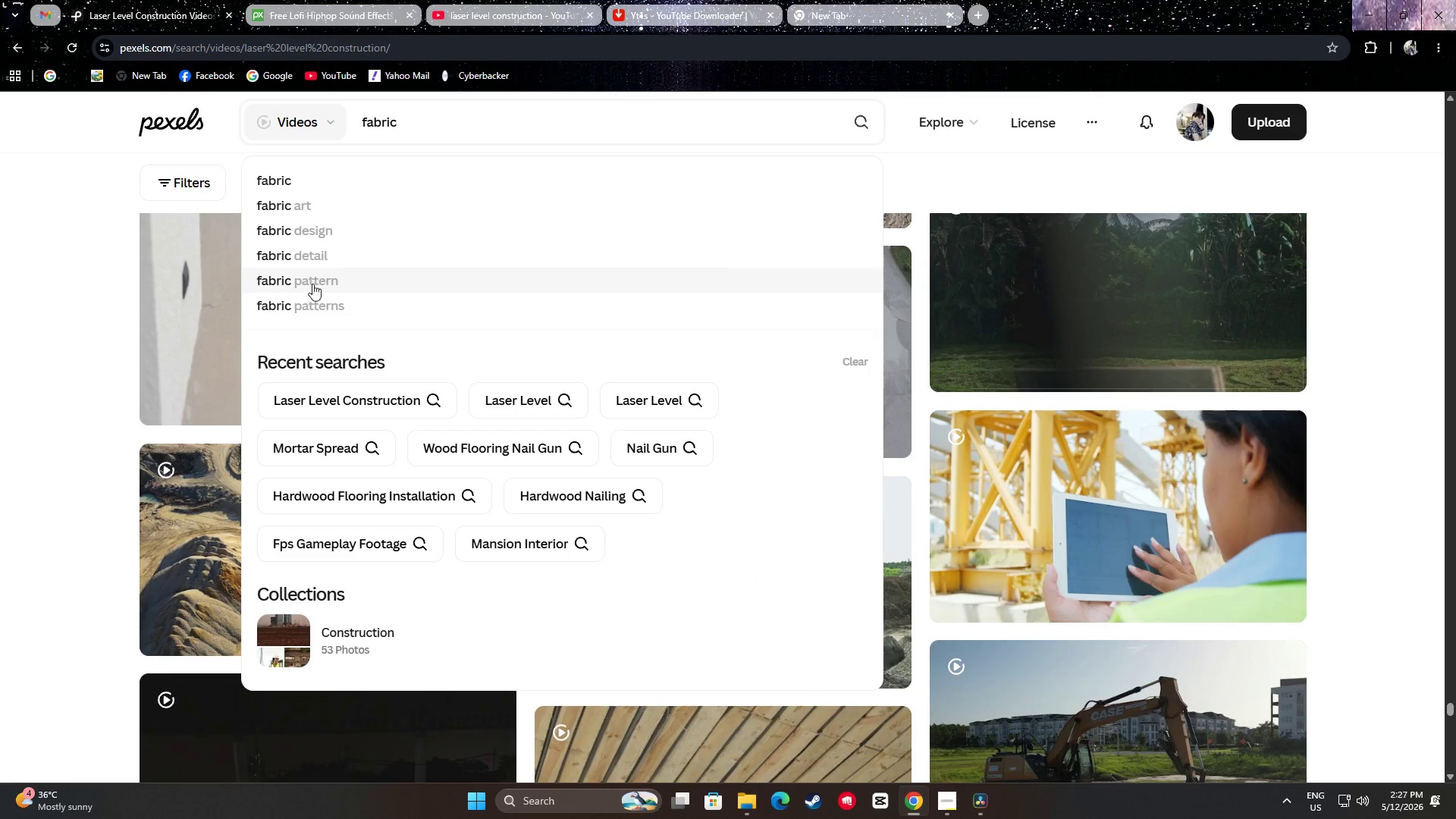 
left_click([315, 253])
 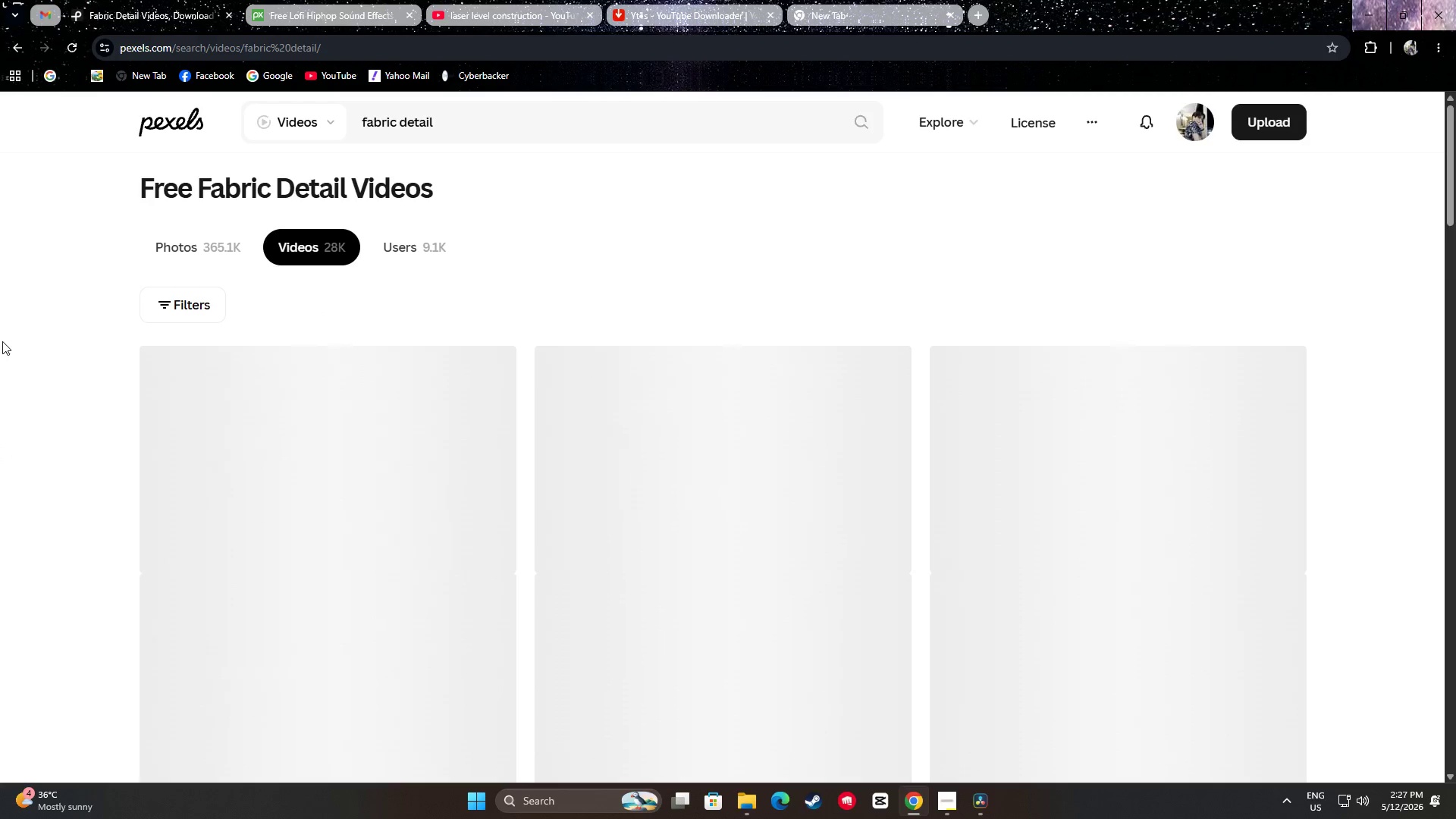 
scroll: coordinate [1, 335], scroll_direction: down, amount: 2.0
 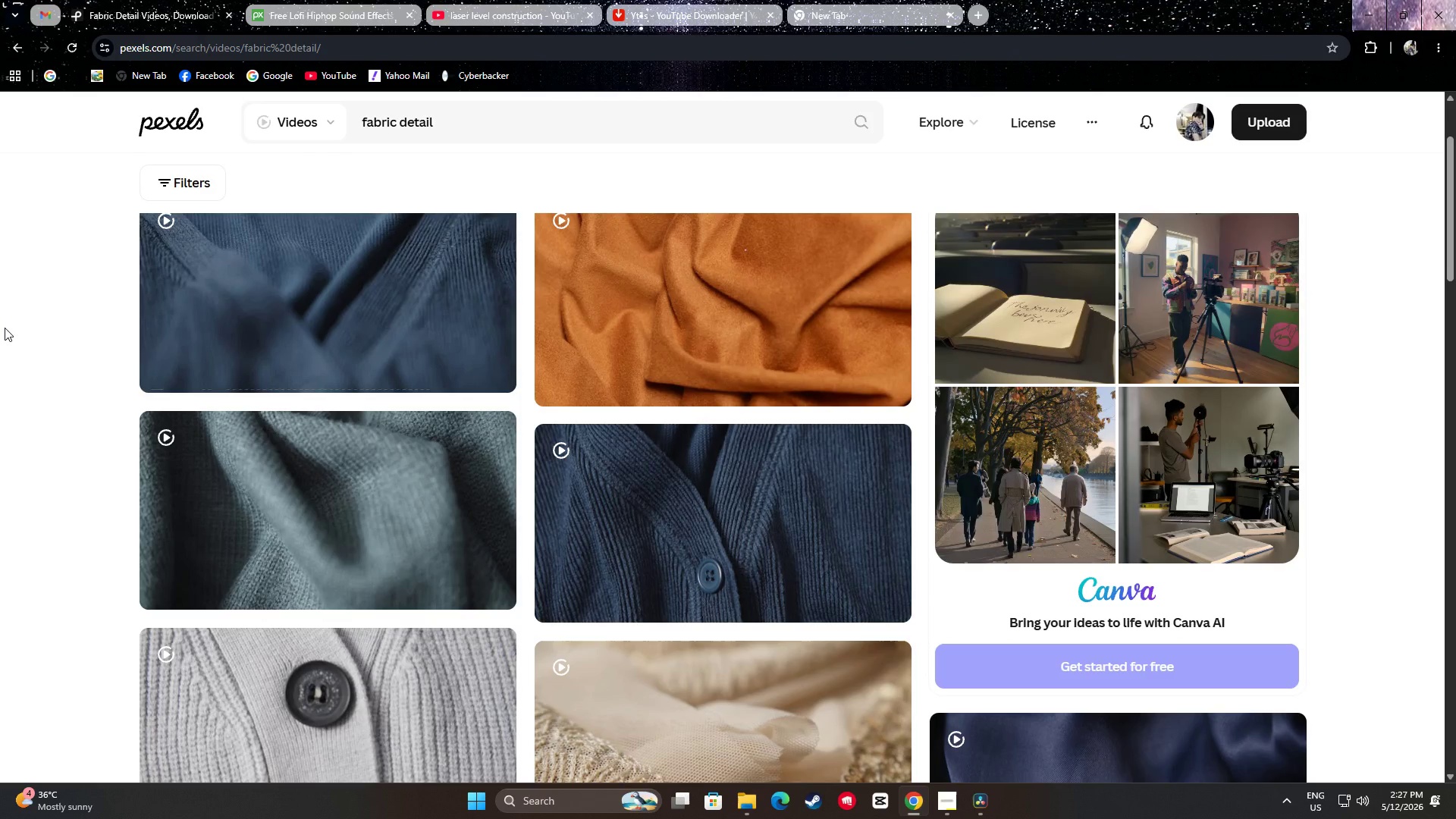 
wait(5.82)
 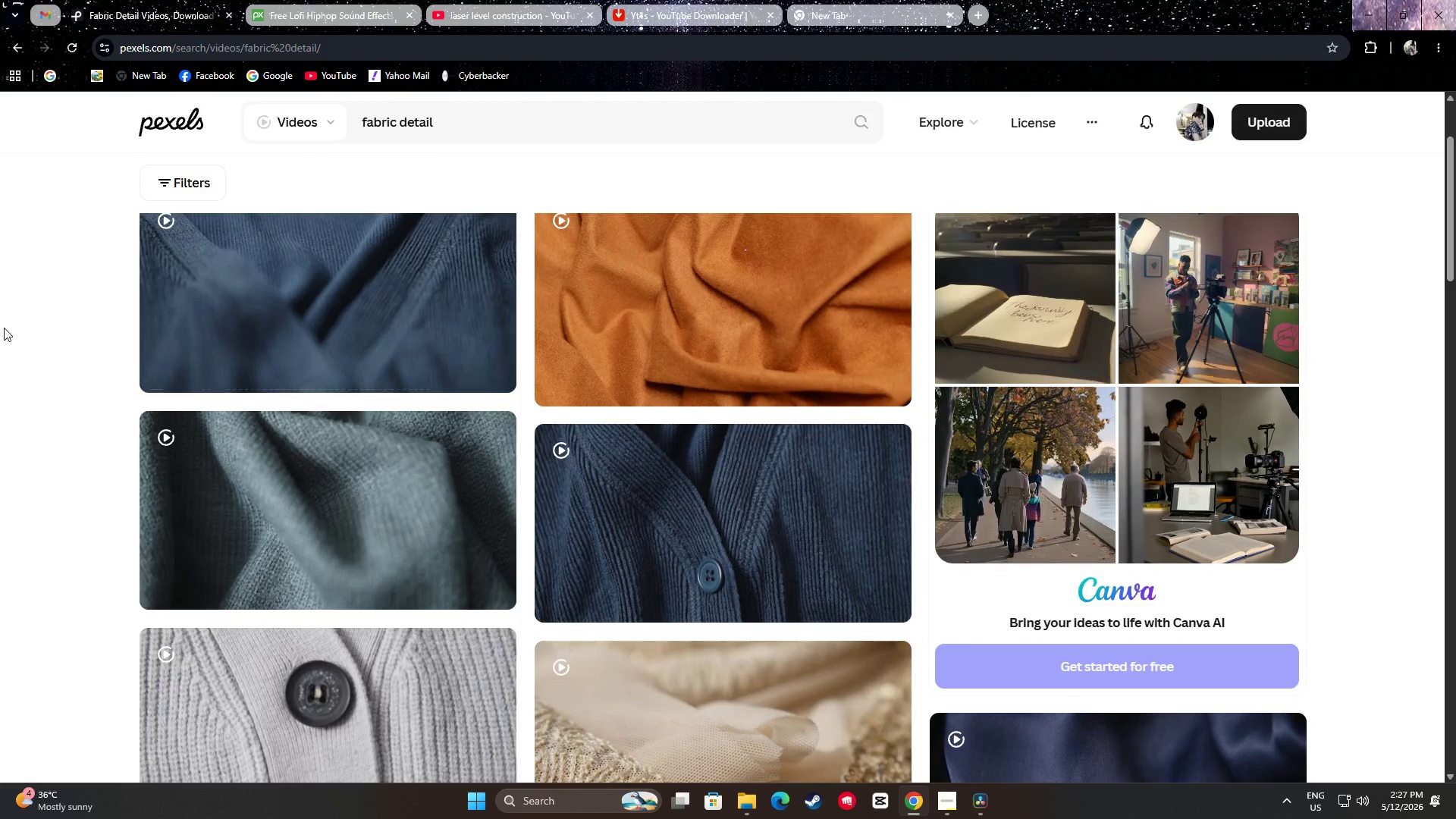 
scroll: coordinate [5, 328], scroll_direction: down, amount: 2.0
 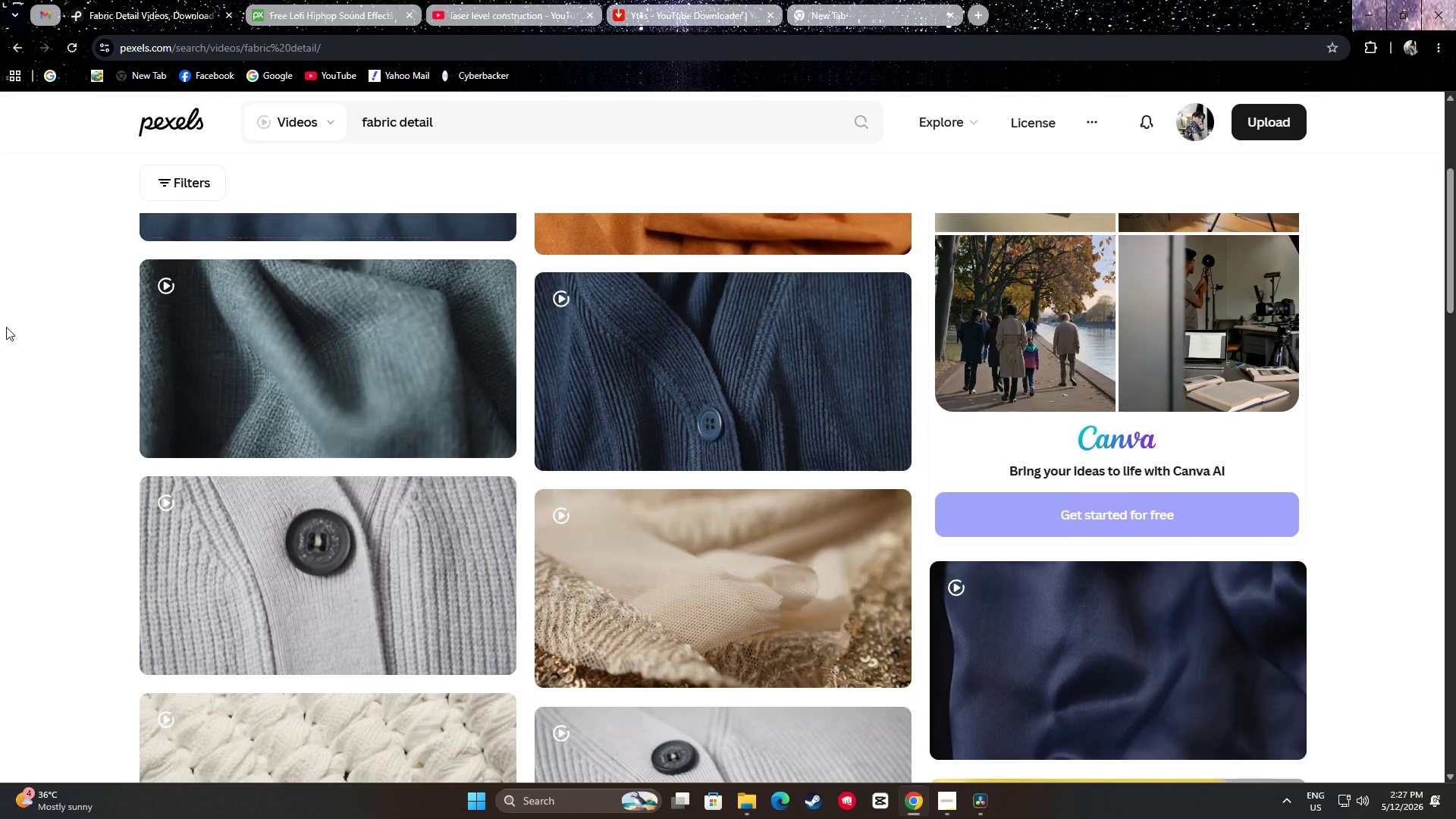 
scroll: coordinate [33, 322], scroll_direction: up, amount: 3.0
 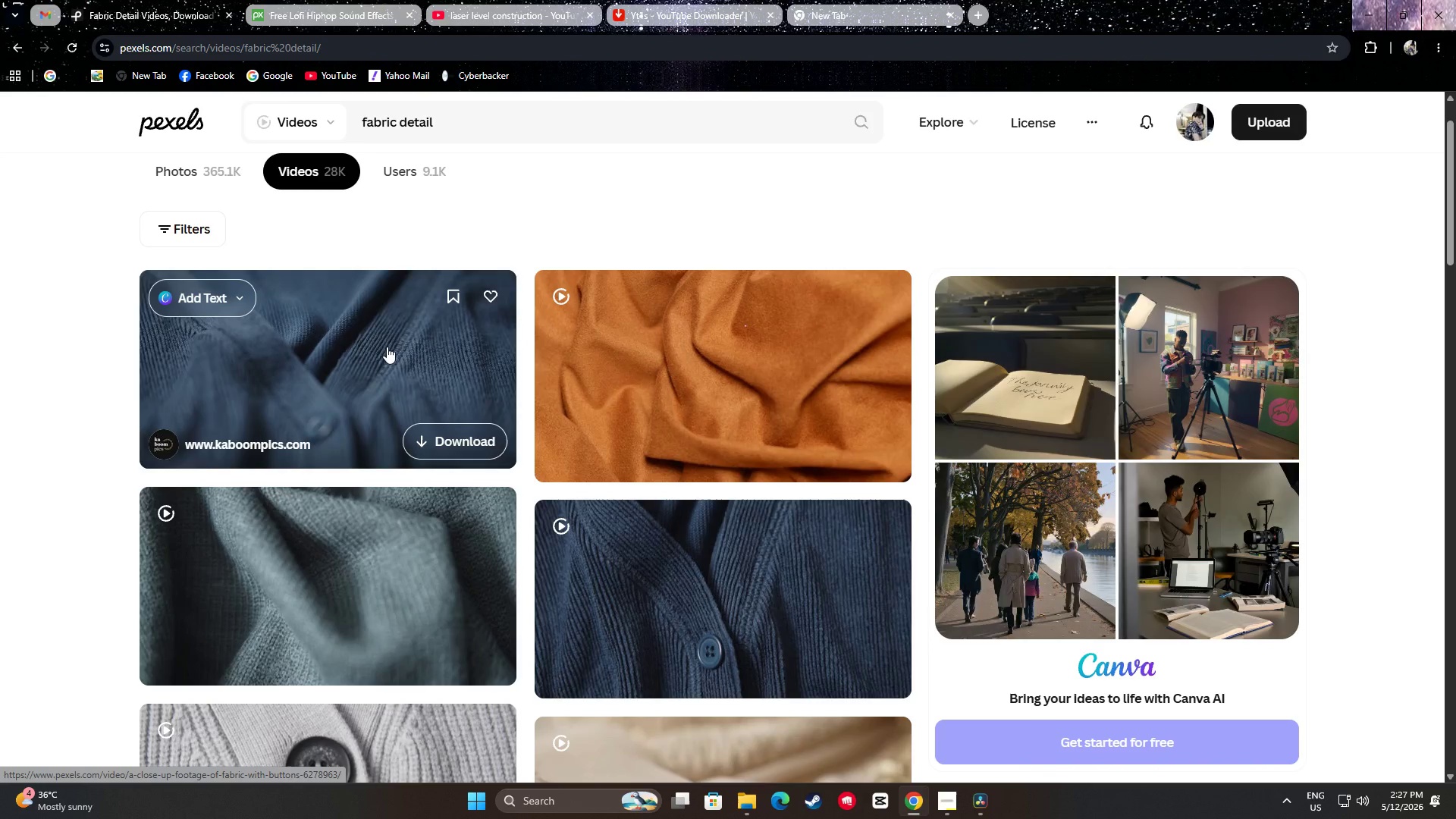 
wait(26.68)
 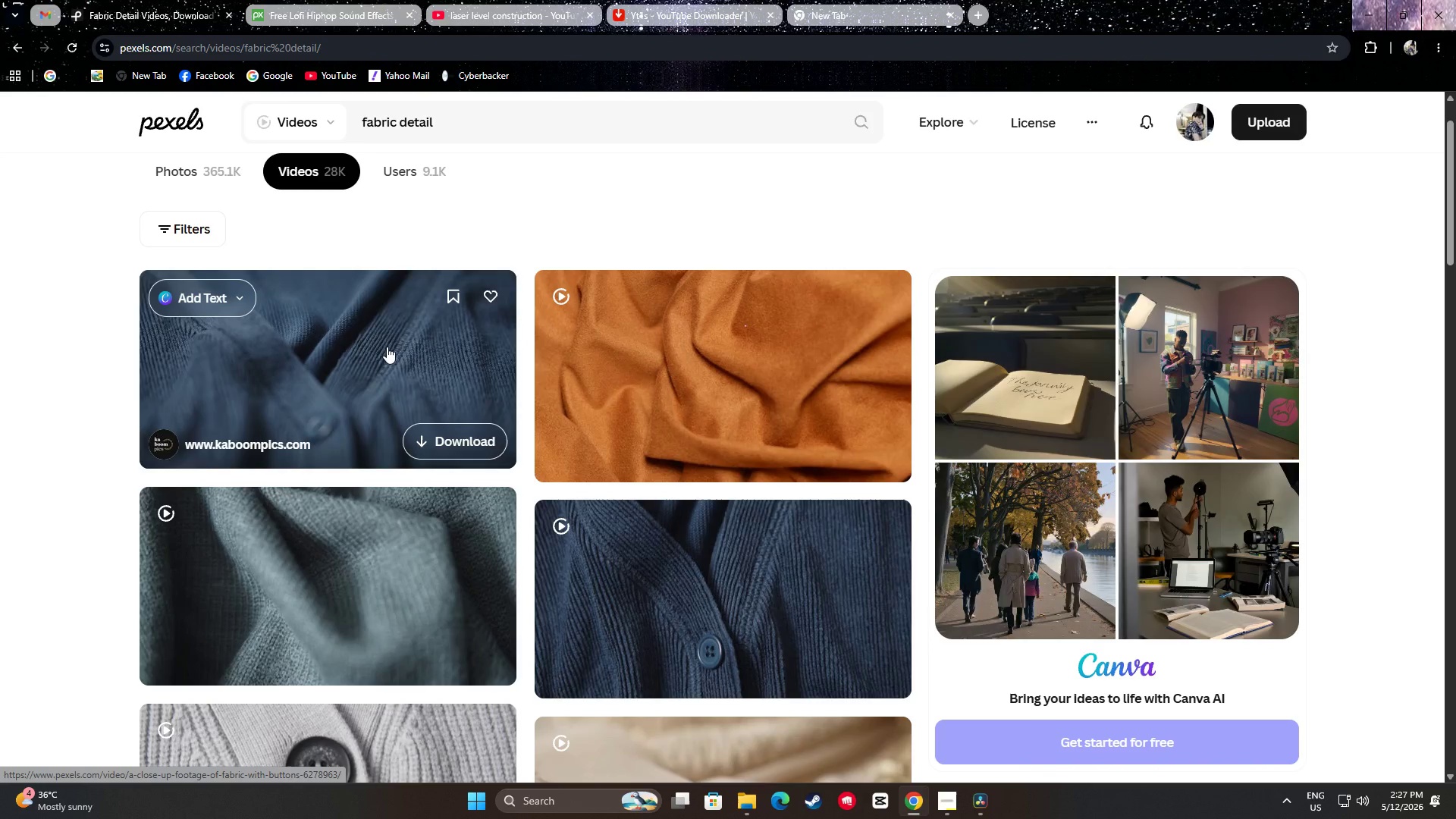 
mouse_move([684, 588])
 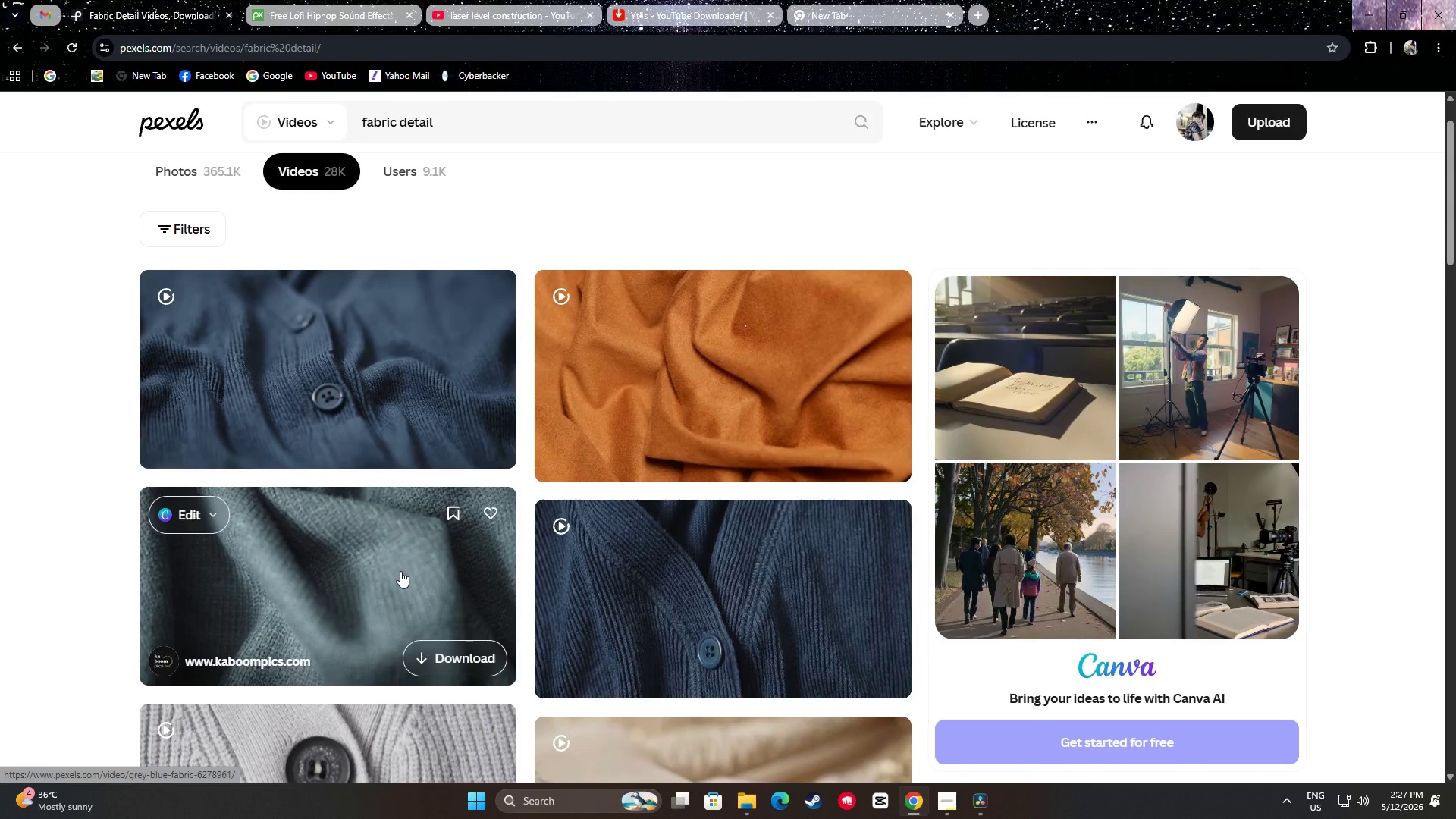 
scroll: coordinate [388, 550], scroll_direction: down, amount: 2.0
 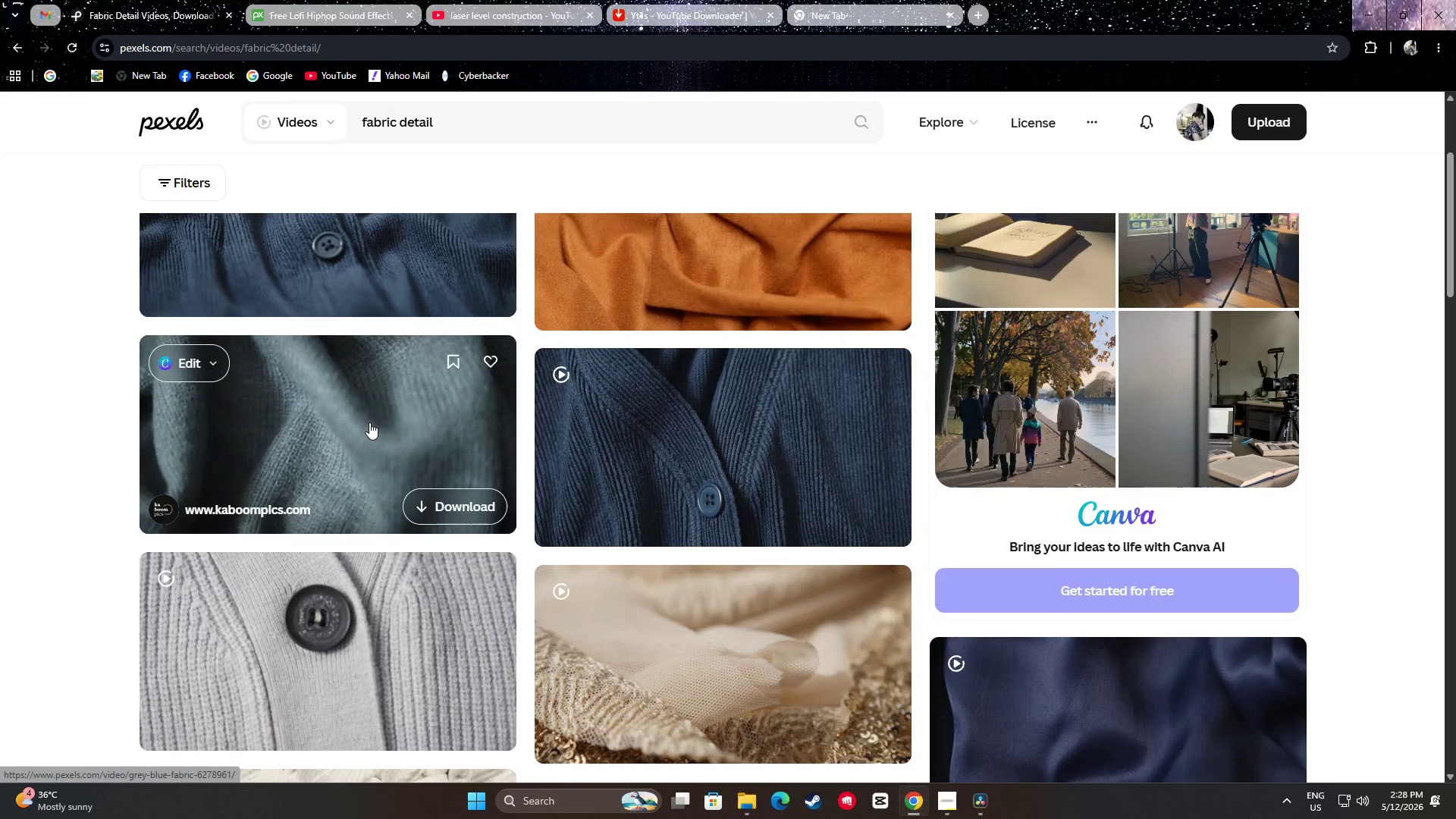 
scroll: coordinate [375, 449], scroll_direction: up, amount: 1.0
 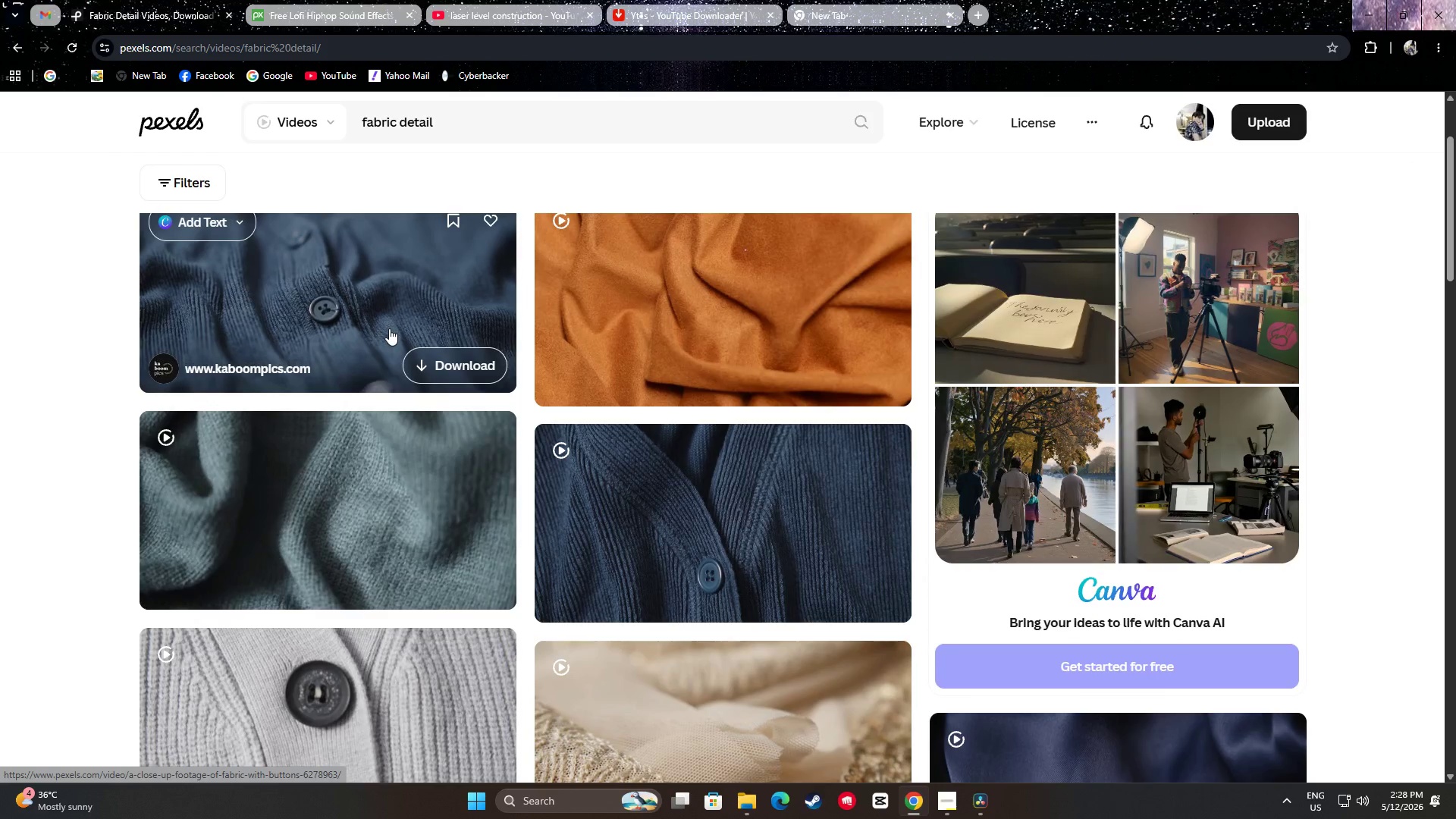 
left_click([433, 362])
 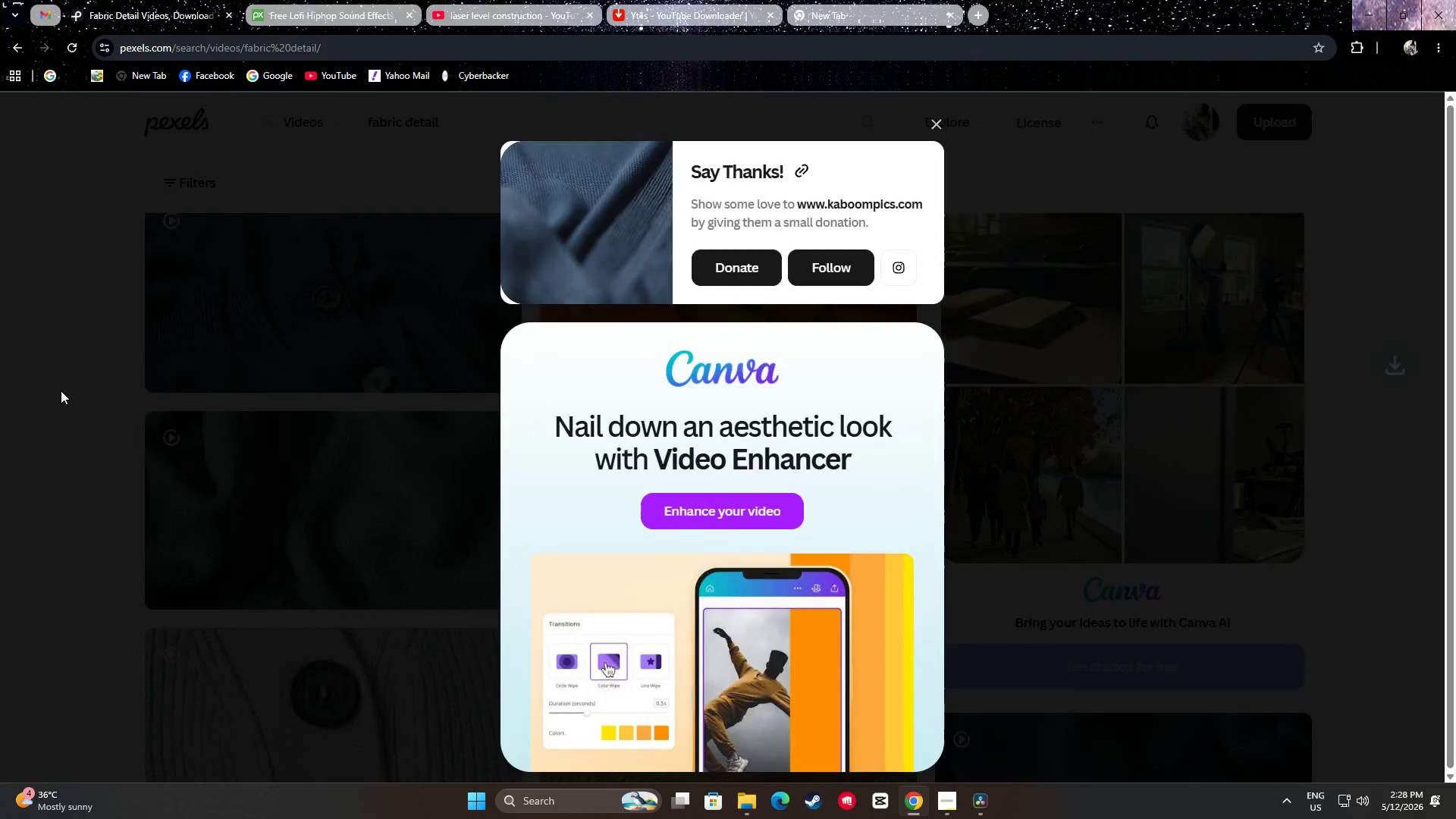 
scroll: coordinate [118, 428], scroll_direction: down, amount: 5.0
 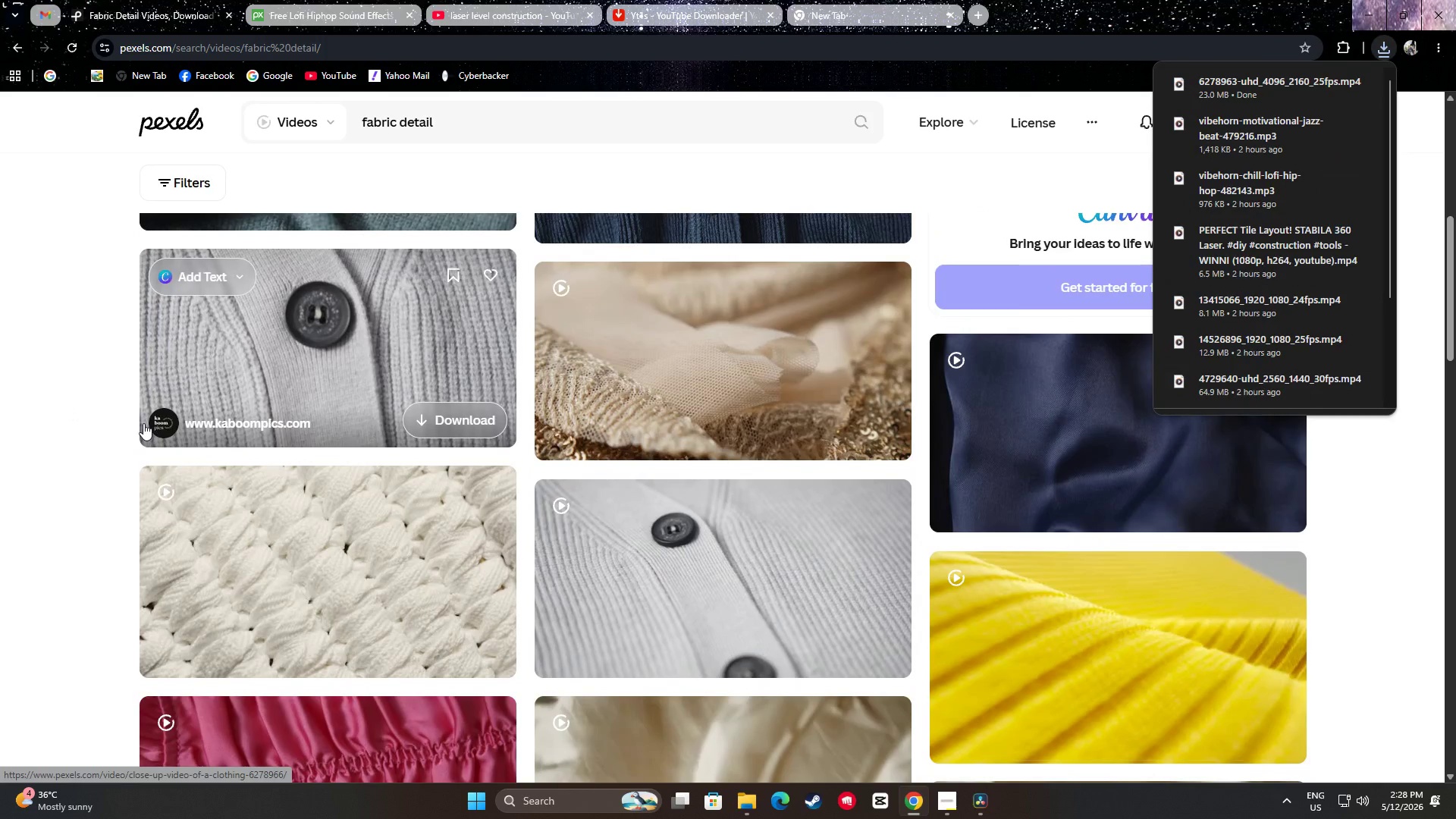 
left_click([143, 420])
 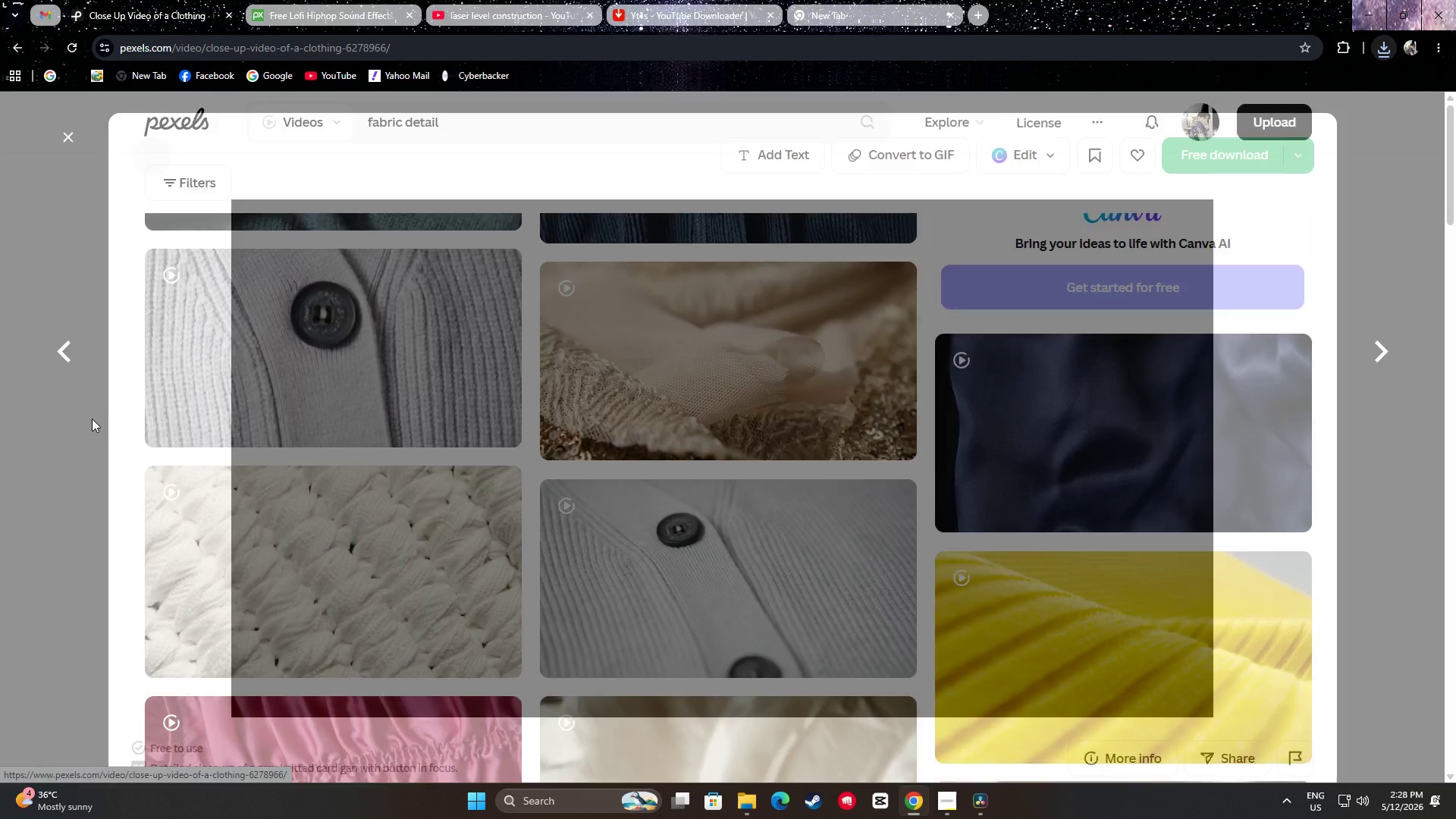 
scroll: coordinate [105, 403], scroll_direction: down, amount: 12.0
 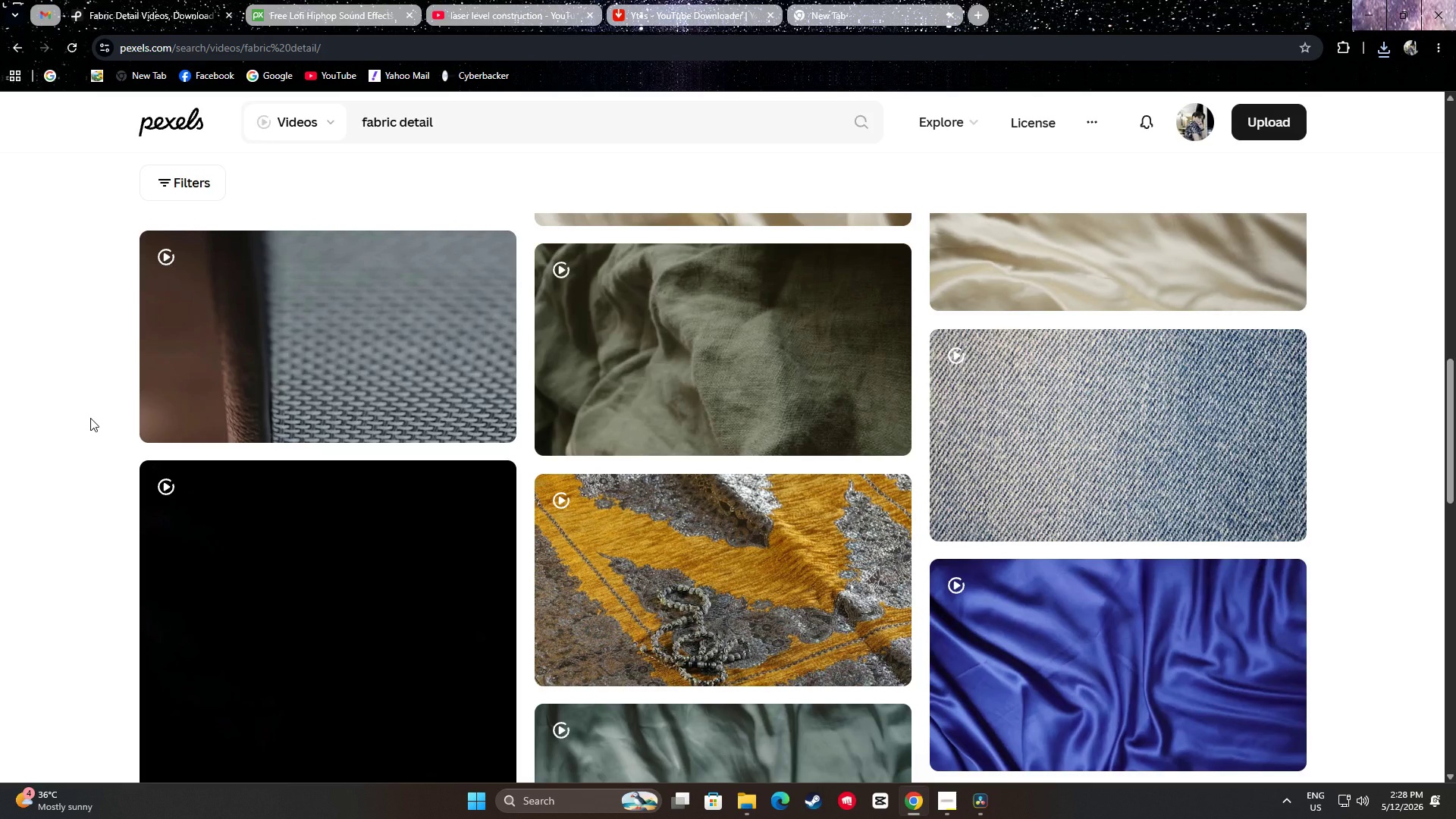 
wait(20.44)
 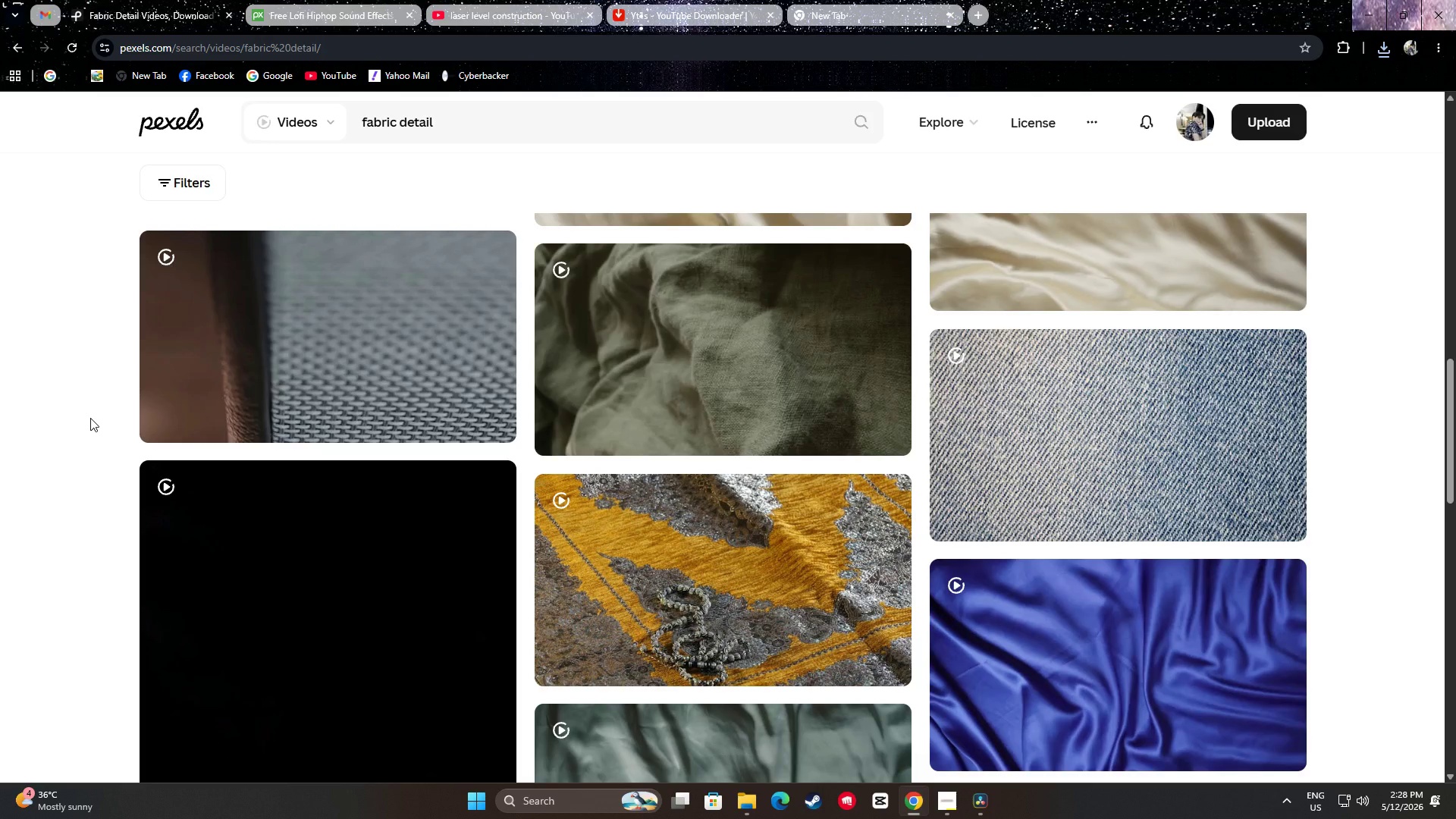 
scroll: coordinate [93, 404], scroll_direction: down, amount: 25.0
 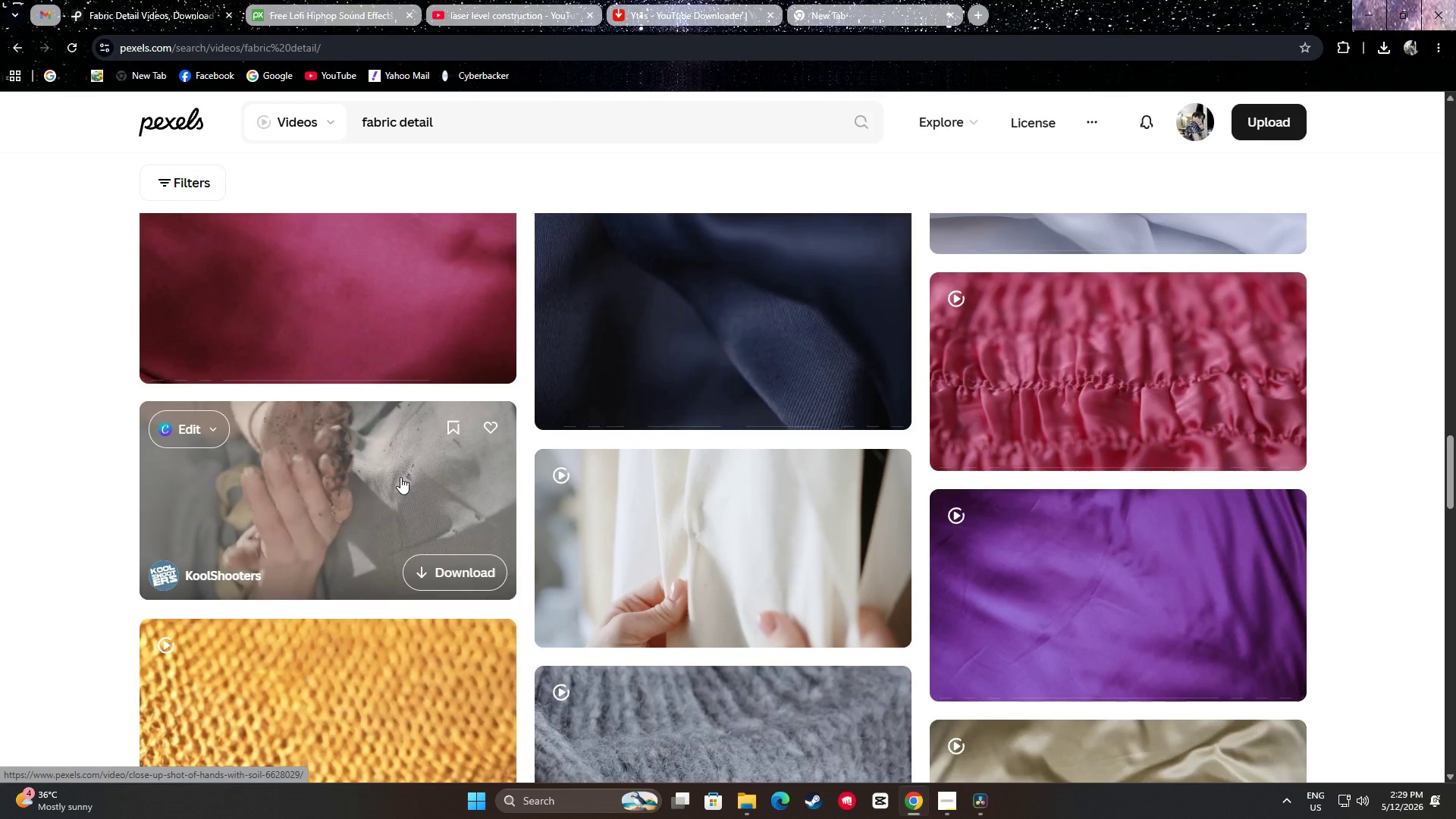 
wait(34.17)
 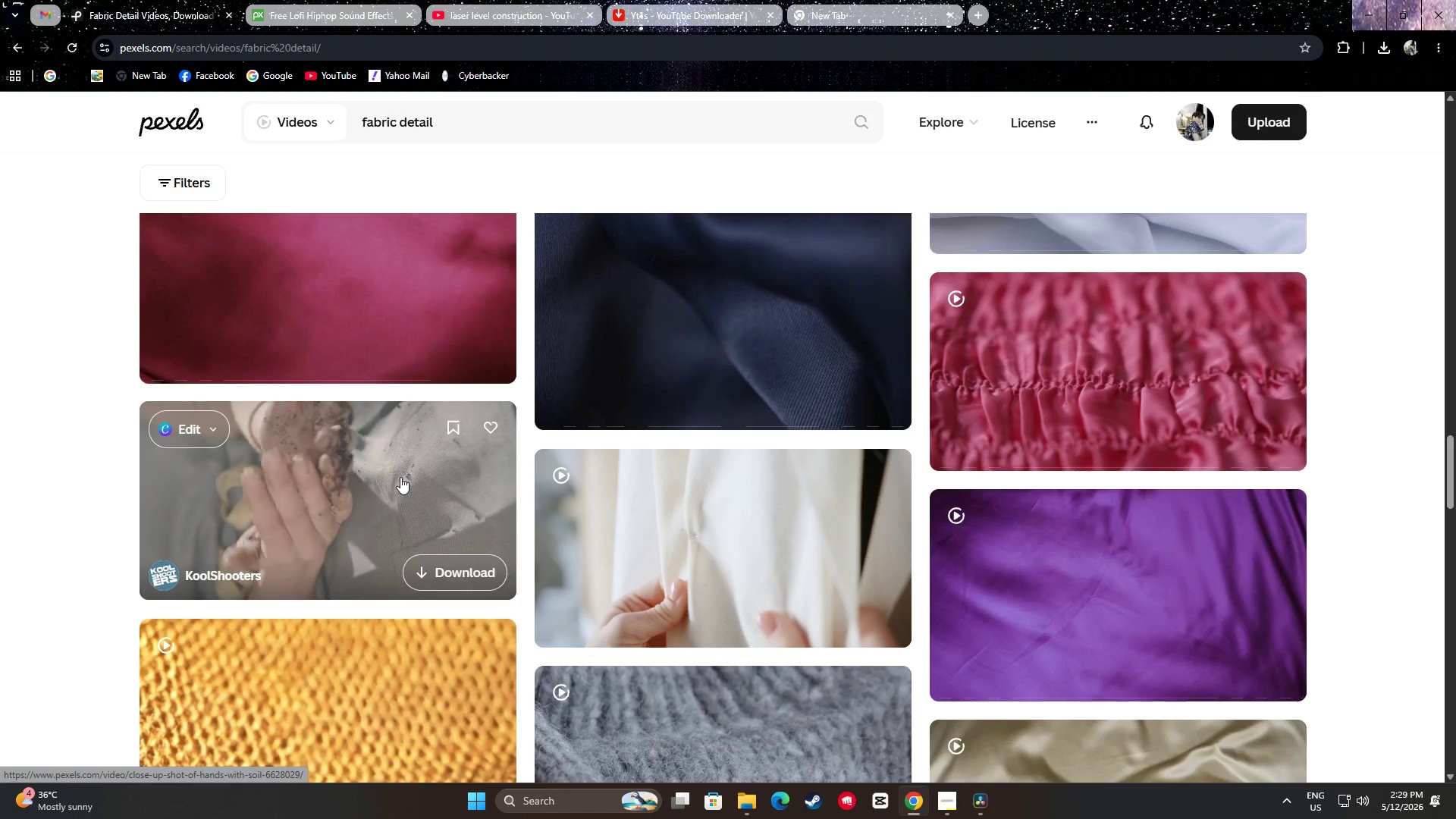 
mouse_move([344, 438])
 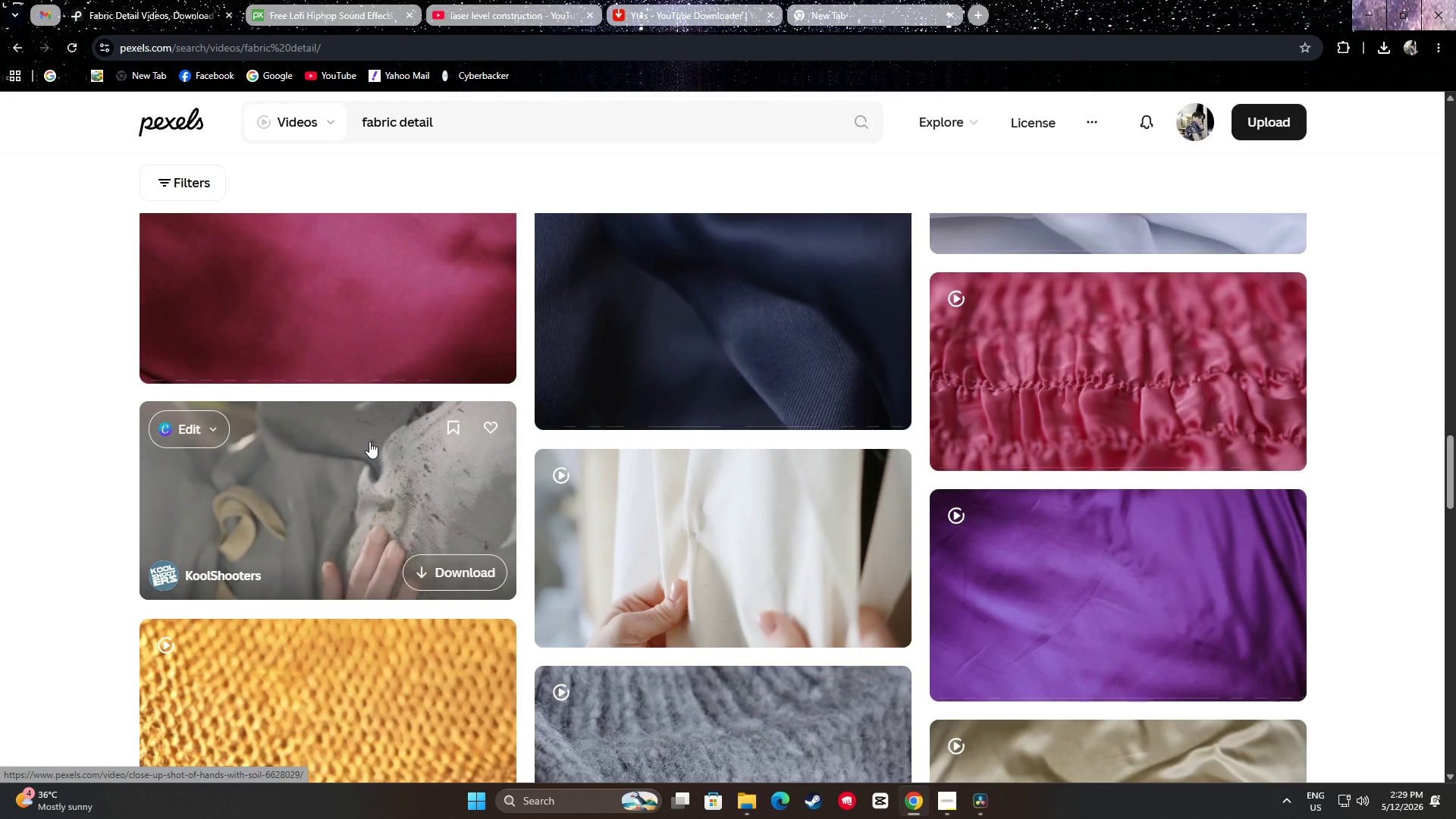 
wait(8.38)
 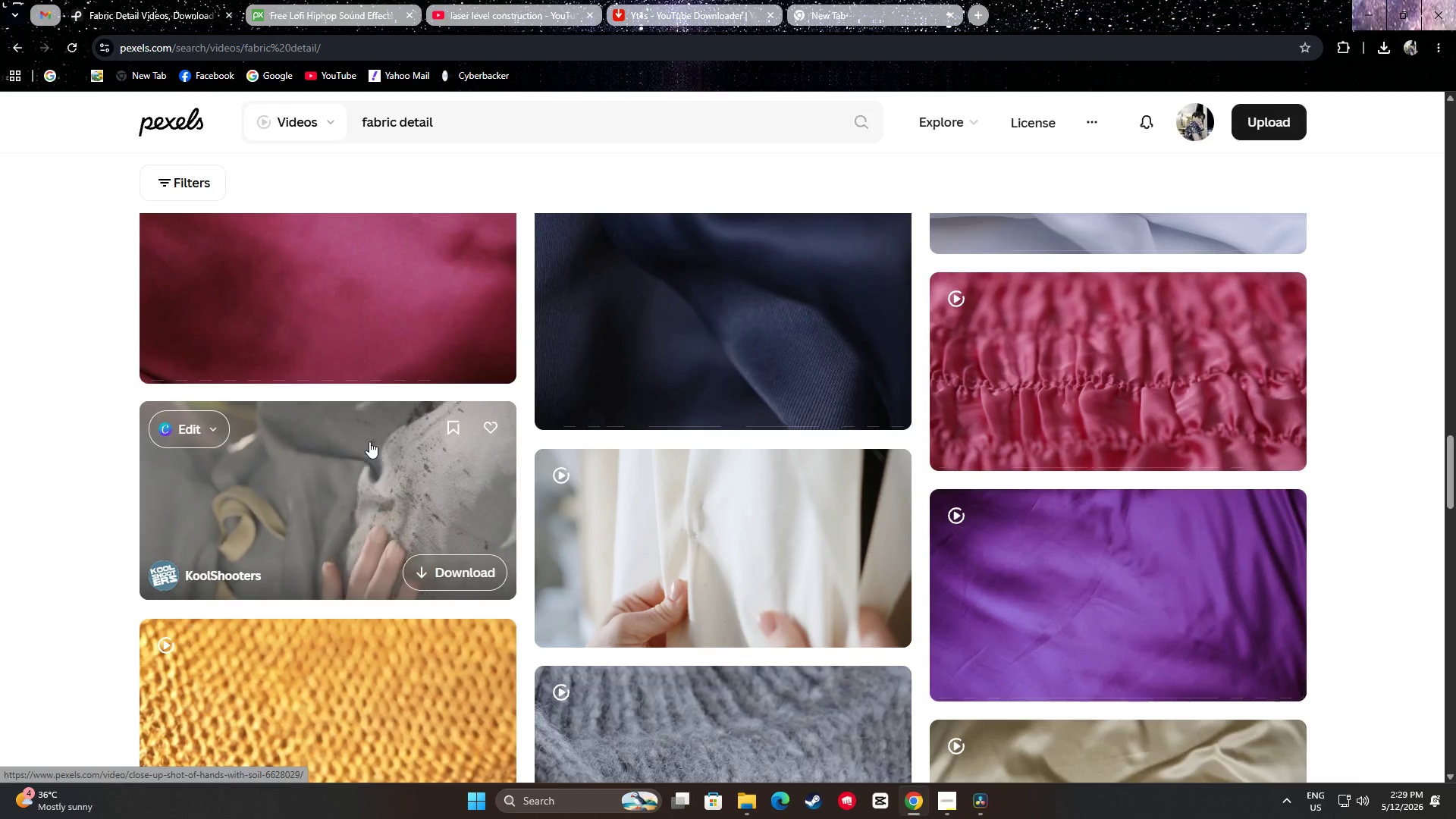 
scroll: coordinate [811, 528], scroll_direction: down, amount: 2.0
 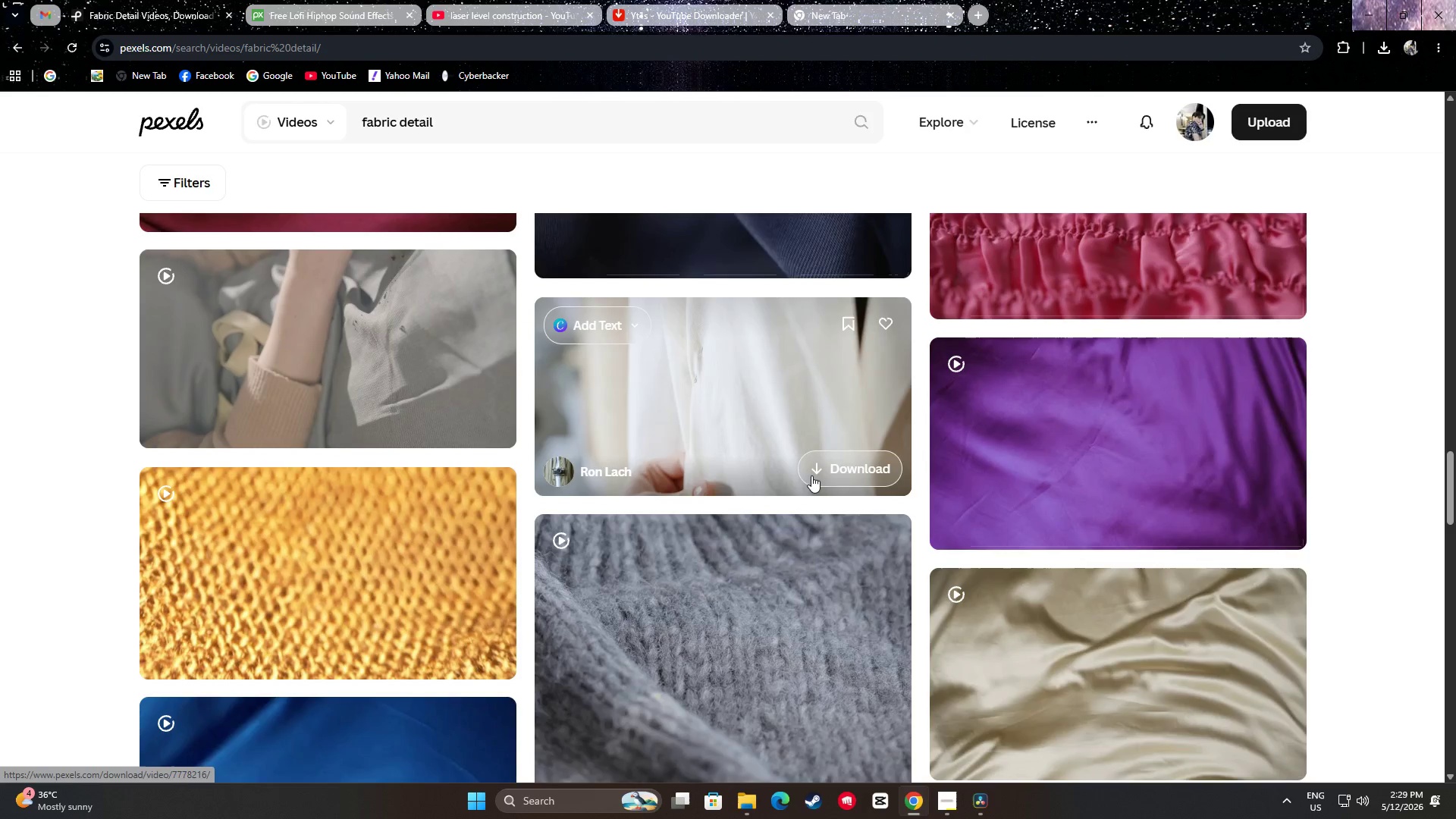 
left_click([812, 475])
 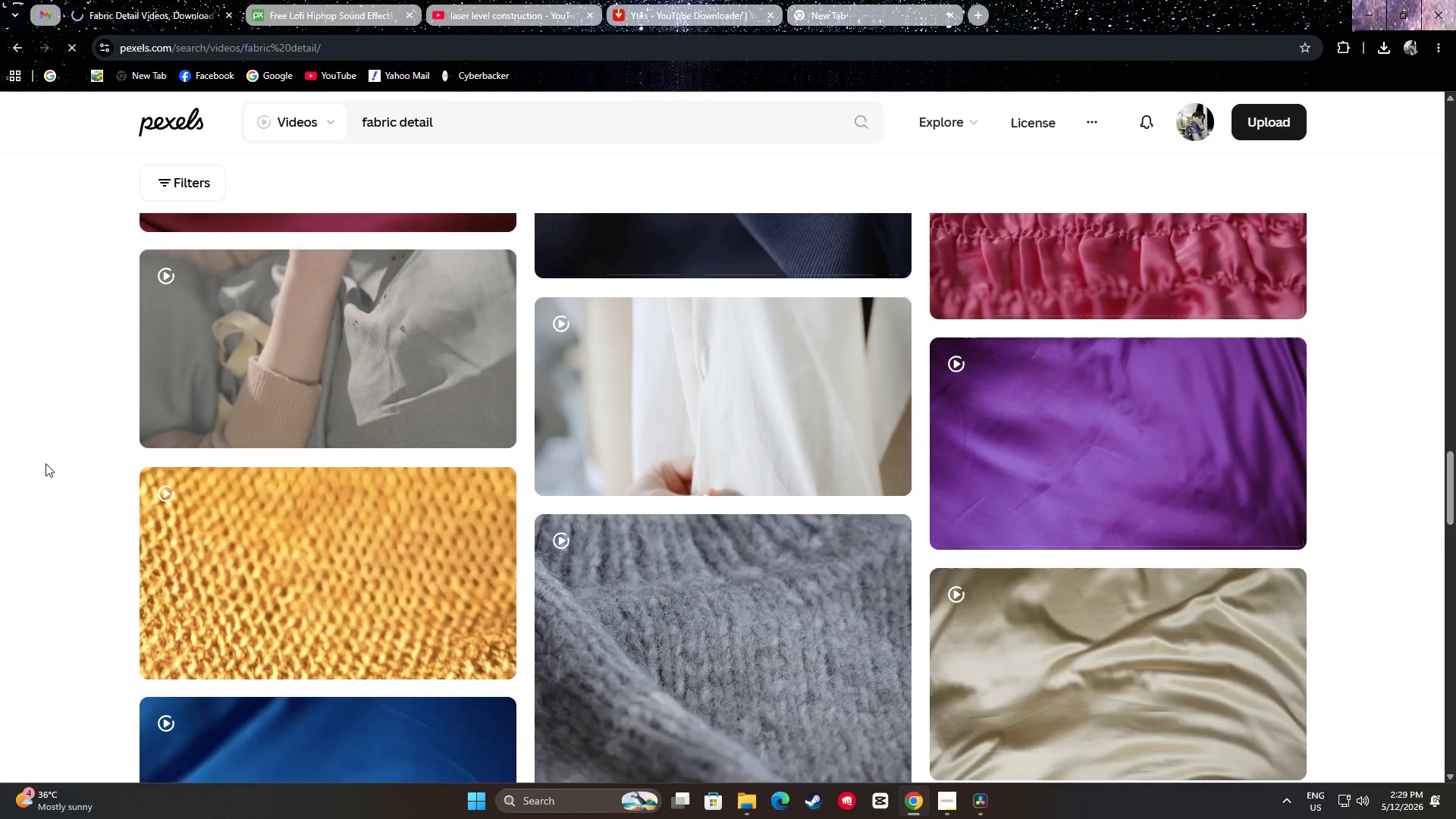 
scroll: coordinate [43, 441], scroll_direction: down, amount: 24.0
 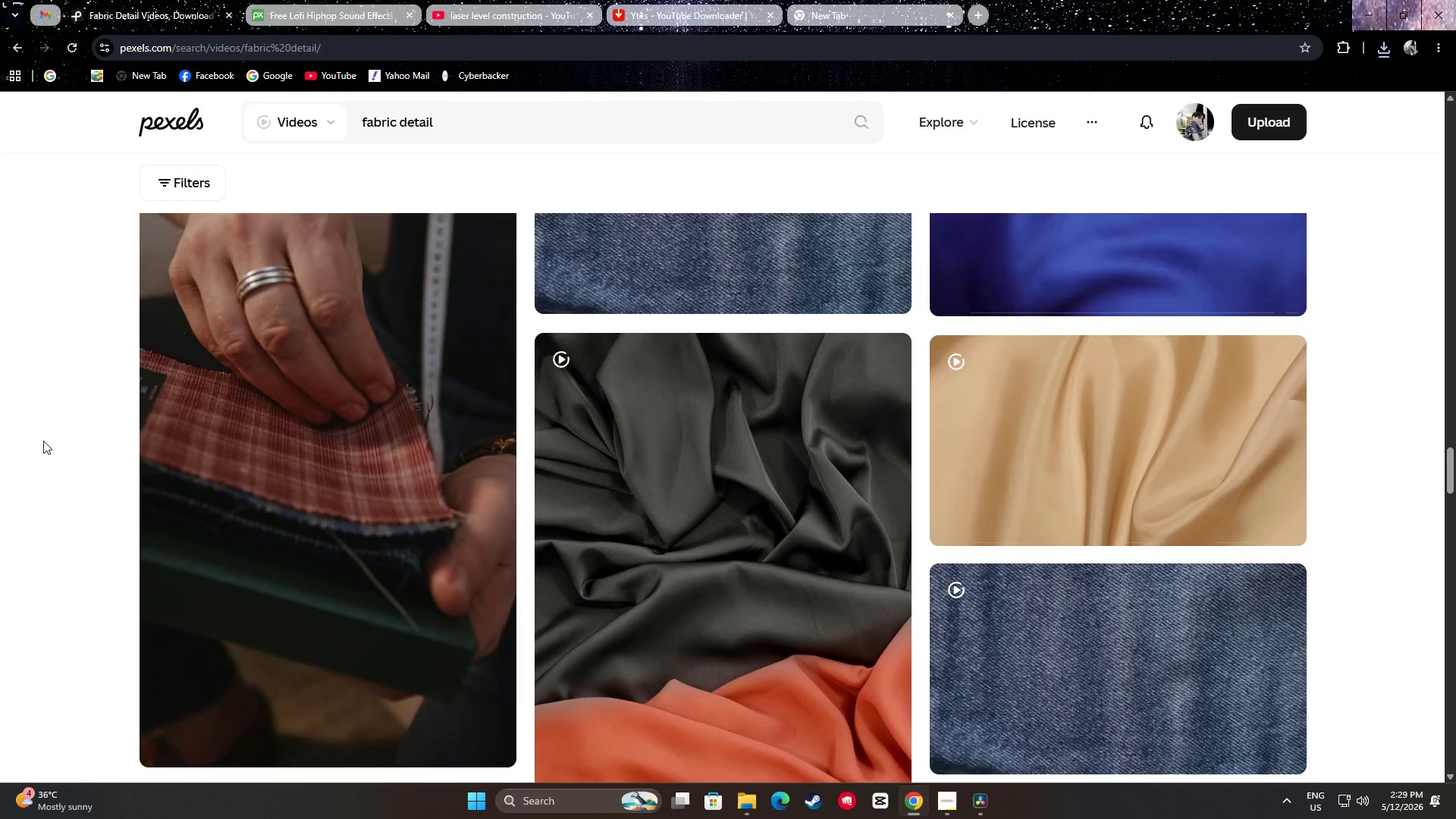 
scroll: coordinate [43, 441], scroll_direction: up, amount: 1.0
 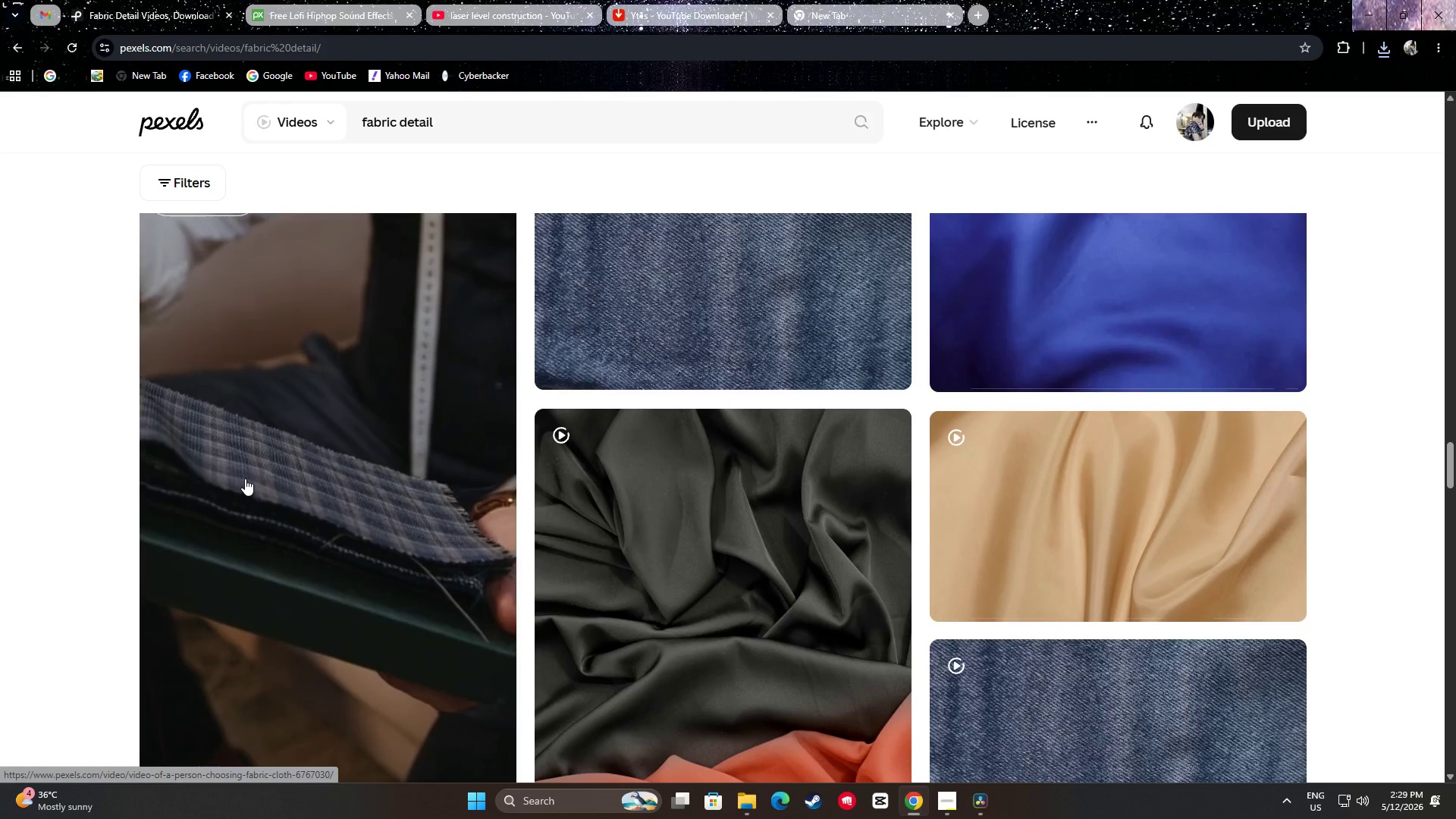 
wait(5.8)
 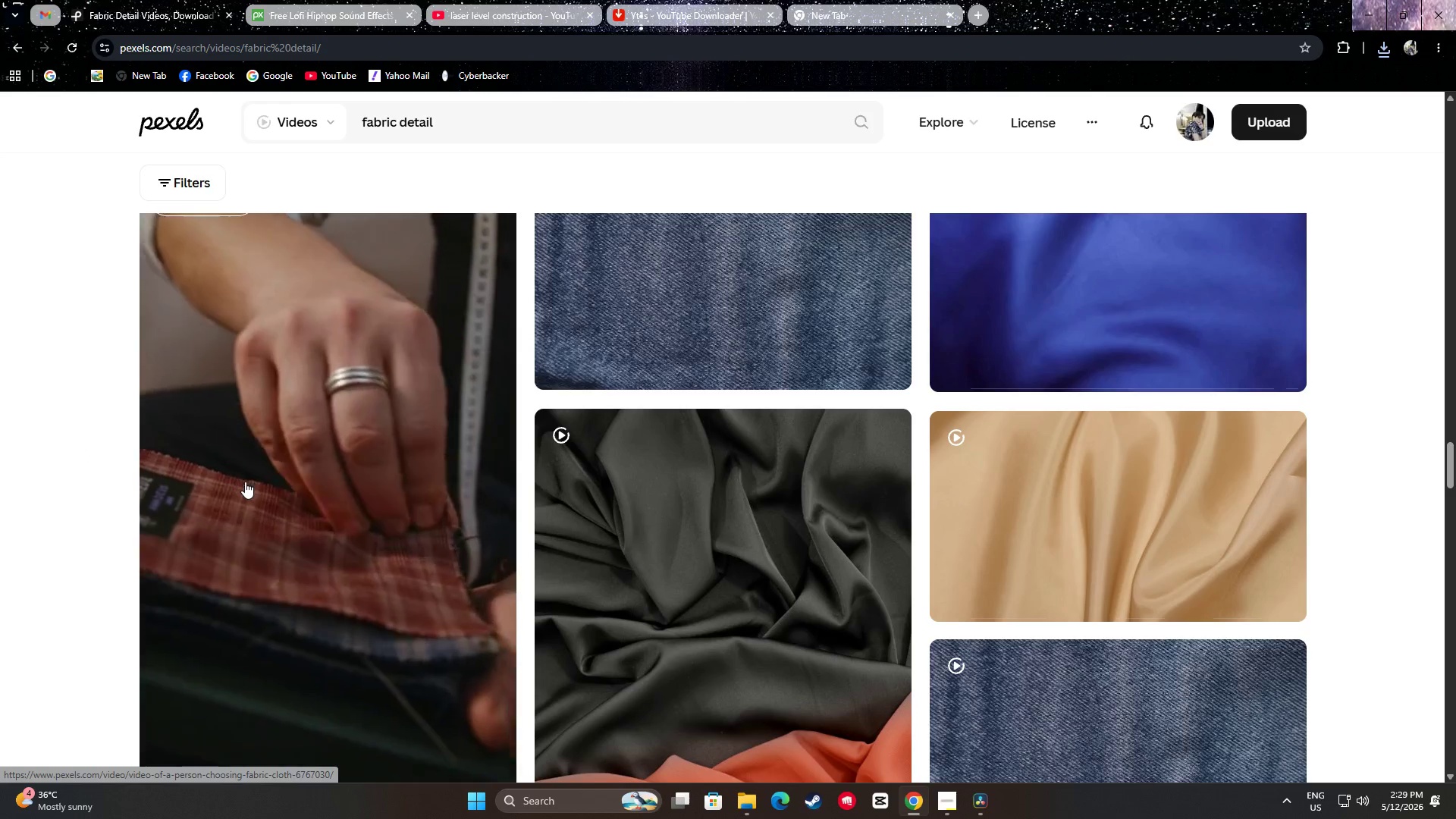 
scroll: coordinate [244, 466], scroll_direction: down, amount: 4.0
 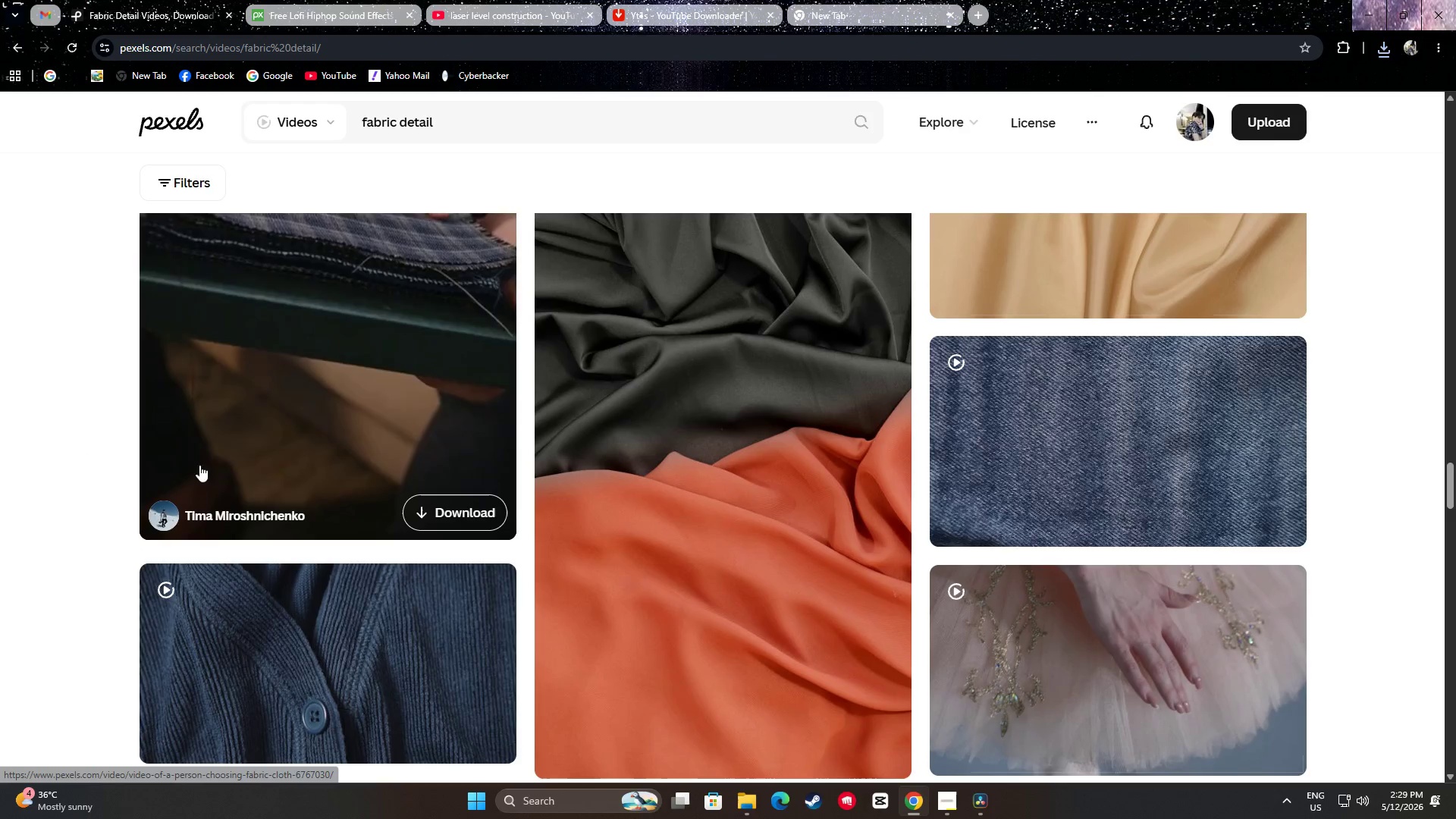 
scroll: coordinate [295, 372], scroll_direction: up, amount: 1.0
 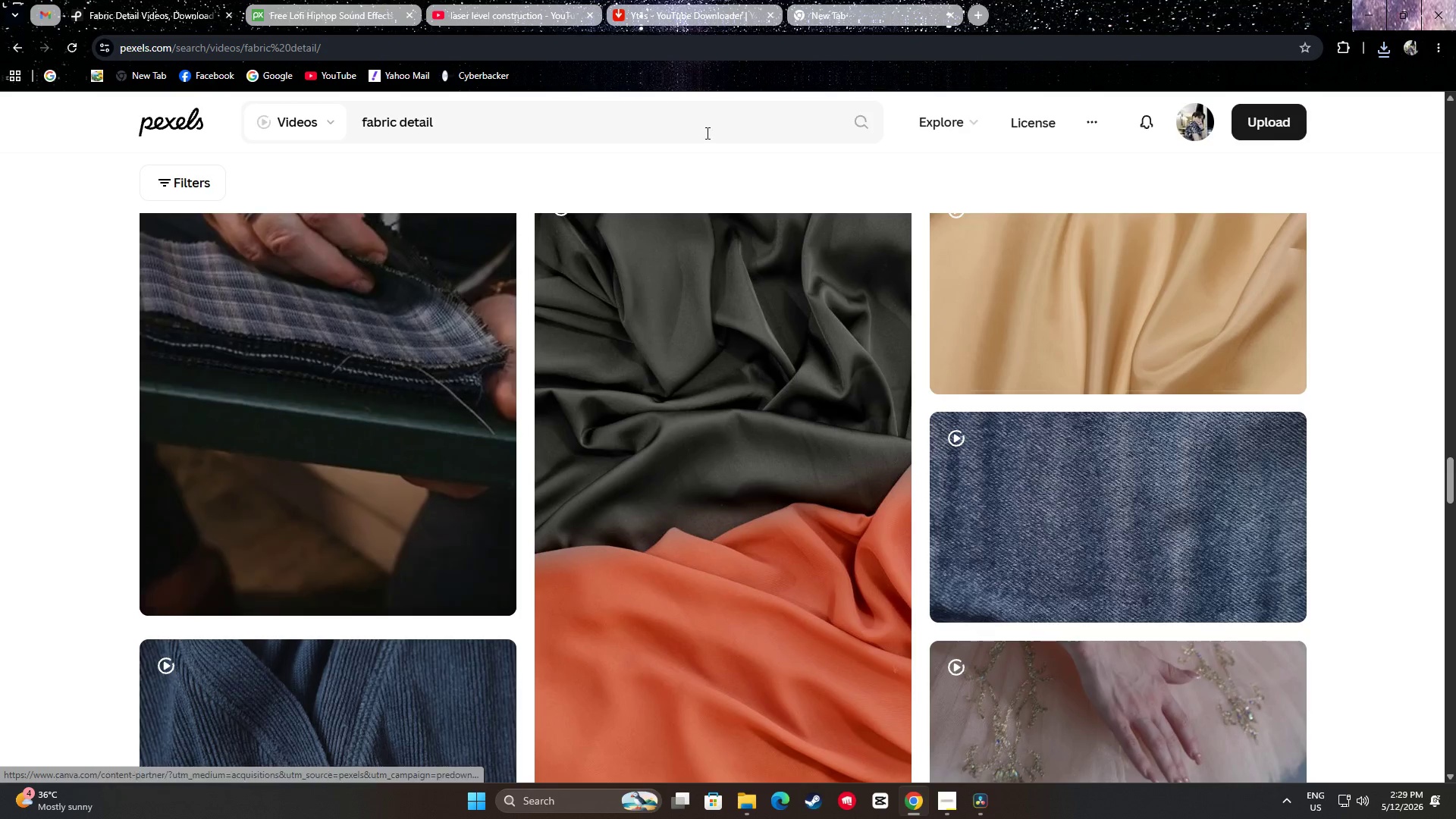 
left_click_drag(start_coordinate=[897, 0], to_coordinate=[891, 8])
 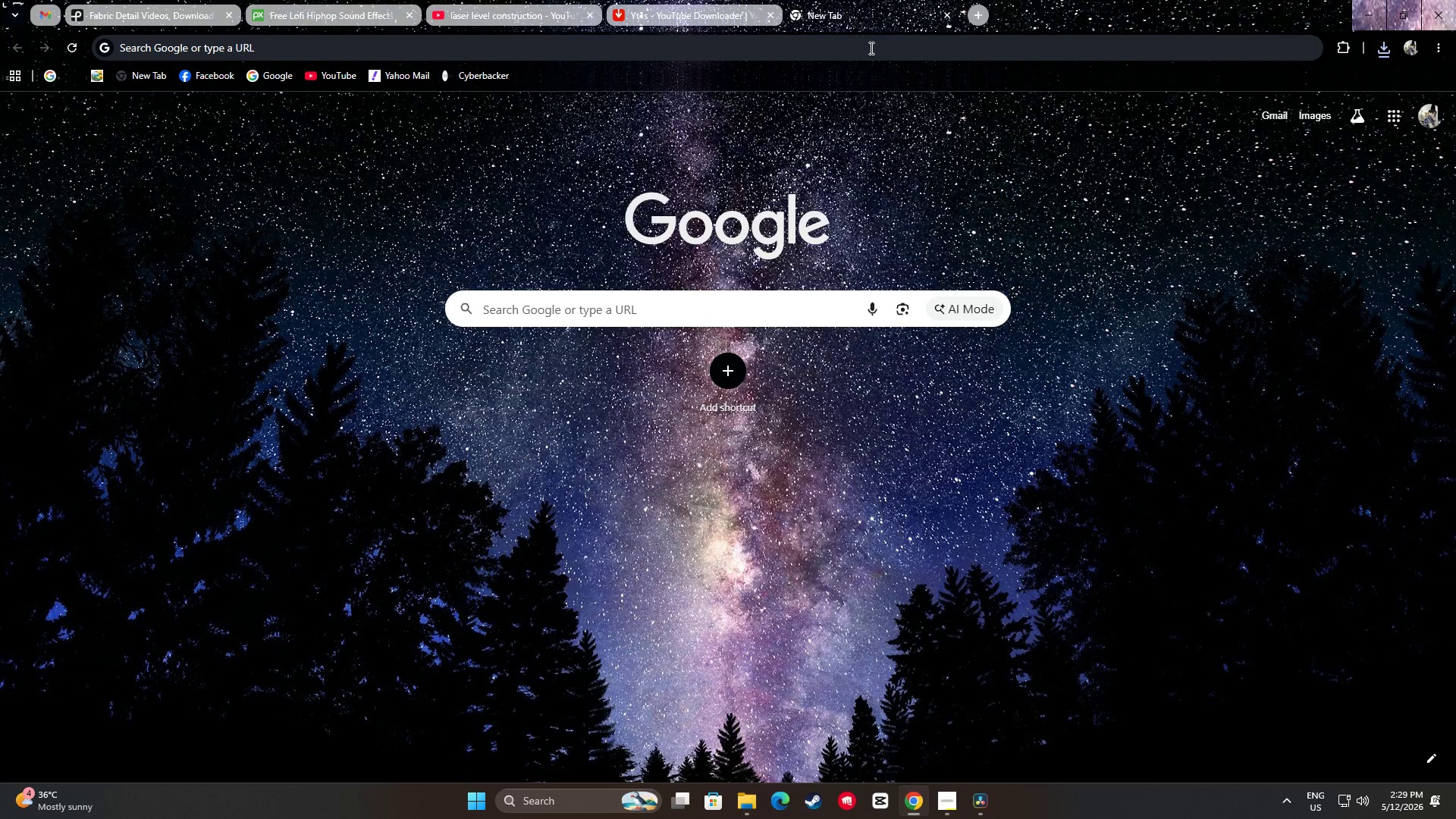 
double_click([866, 57])
 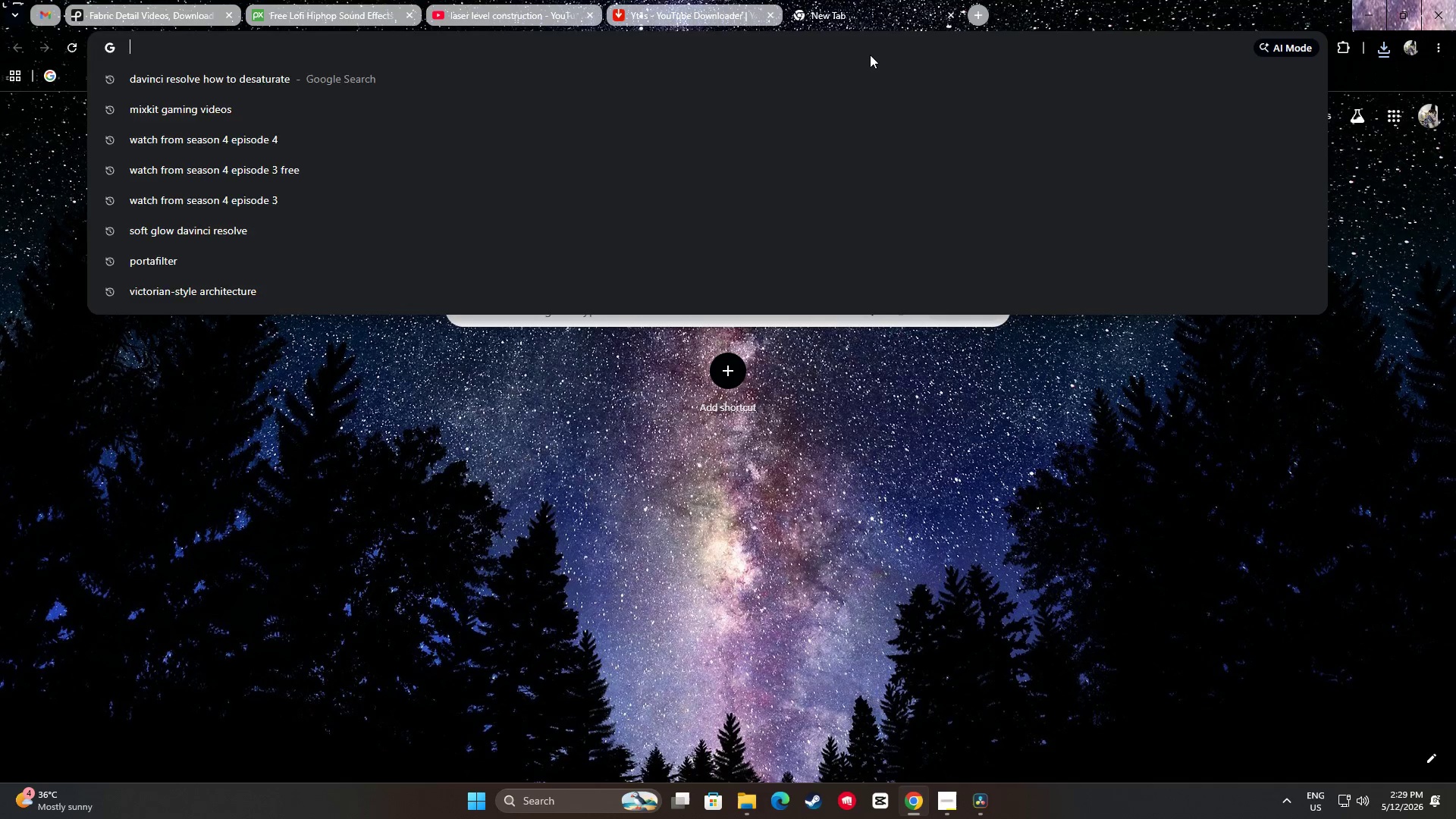 
type(g)
key(NumpadEnter)
type(linen fa)
 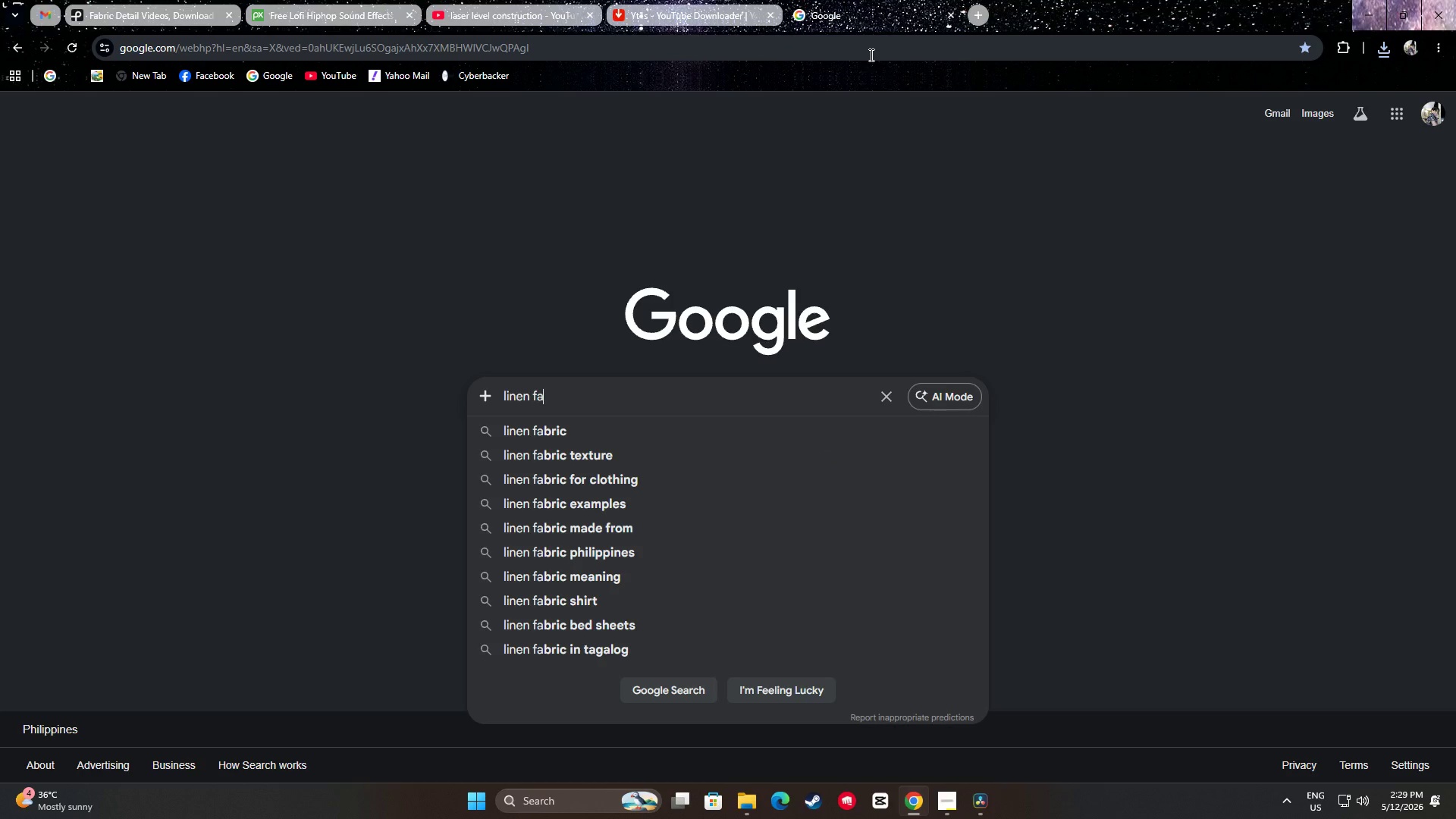 
key(ArrowDown)
 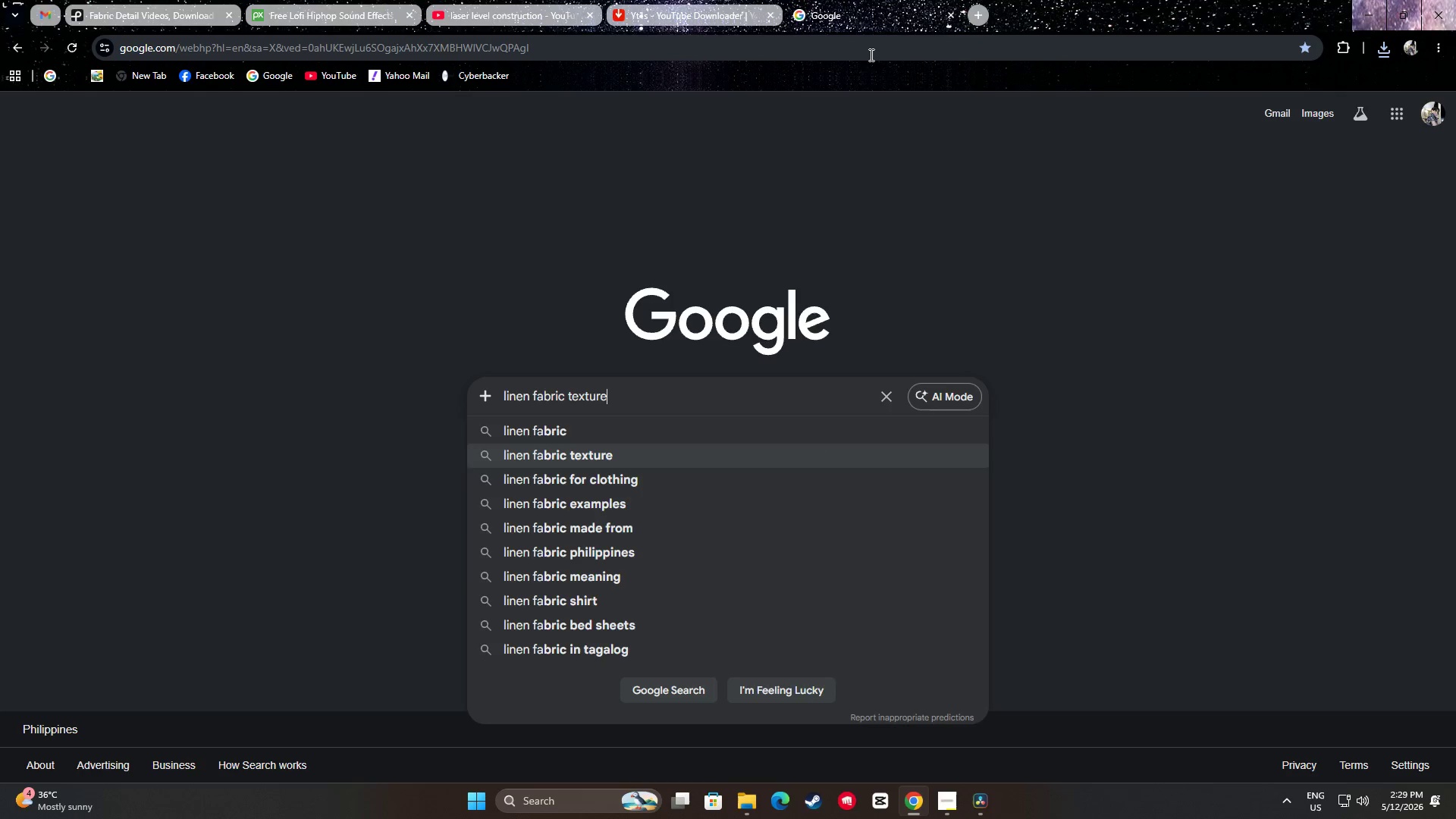 
key(ArrowDown)
 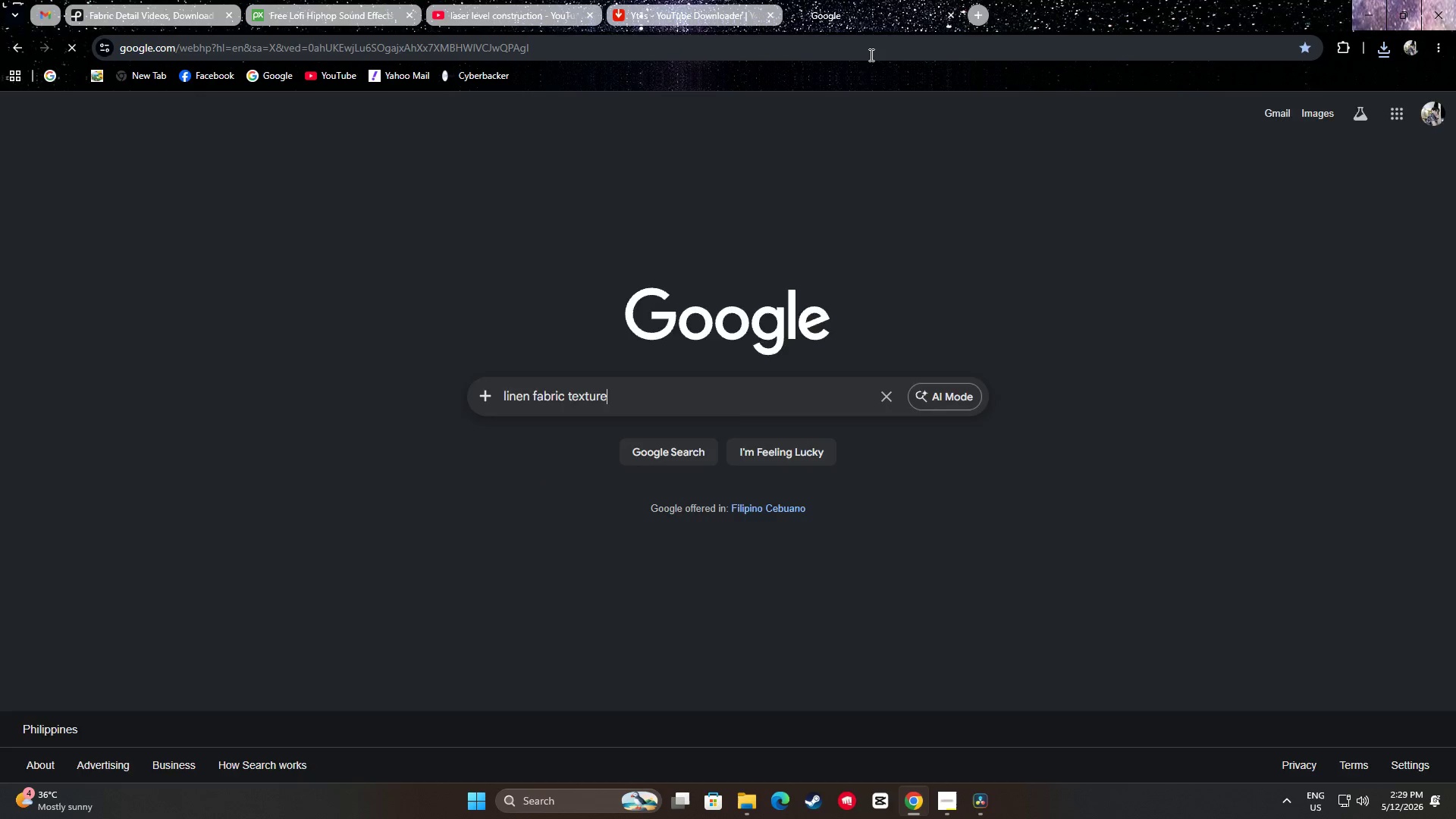 
key(Enter)
 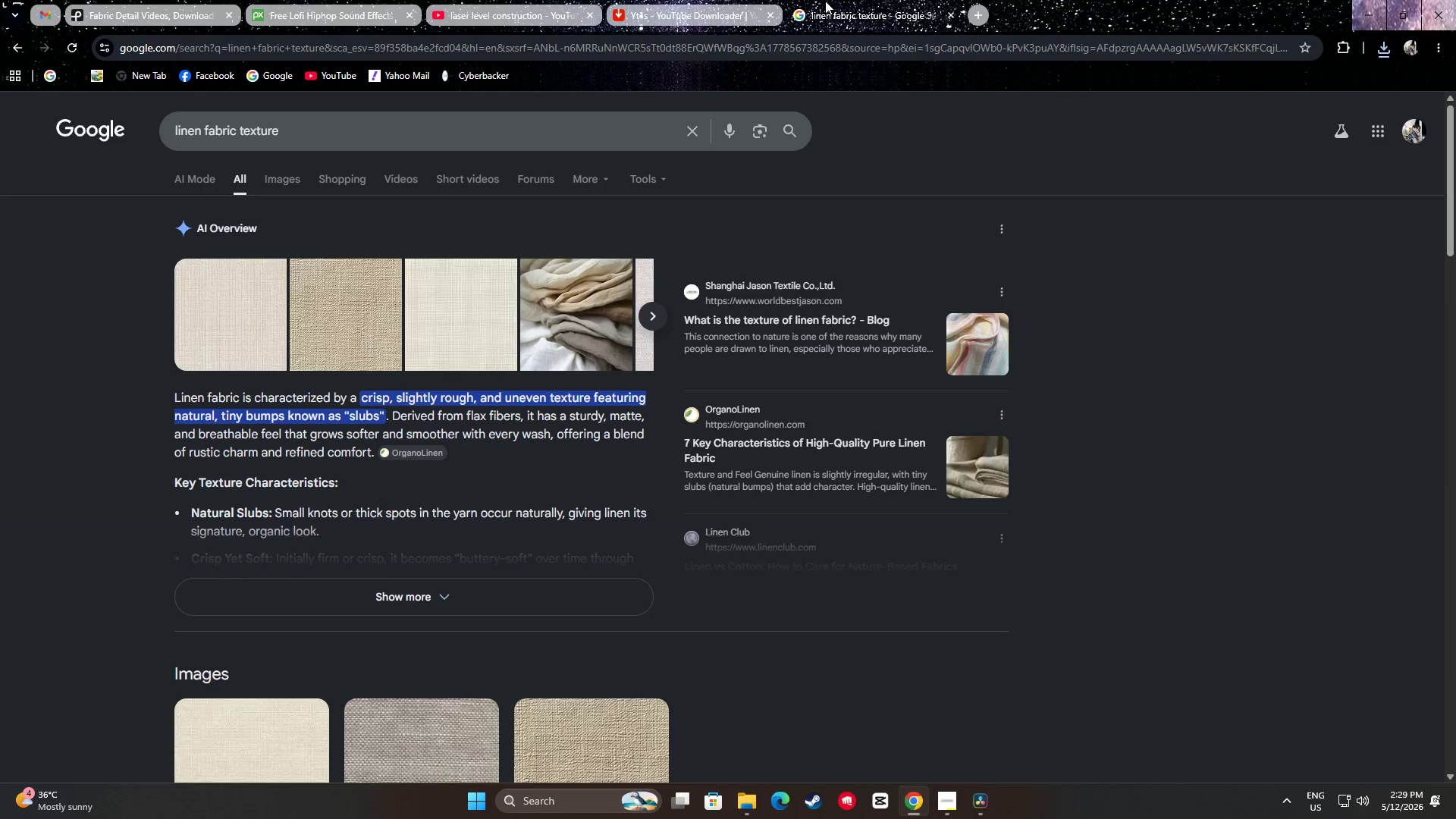 
scroll: coordinate [71, 334], scroll_direction: down, amount: 6.0
 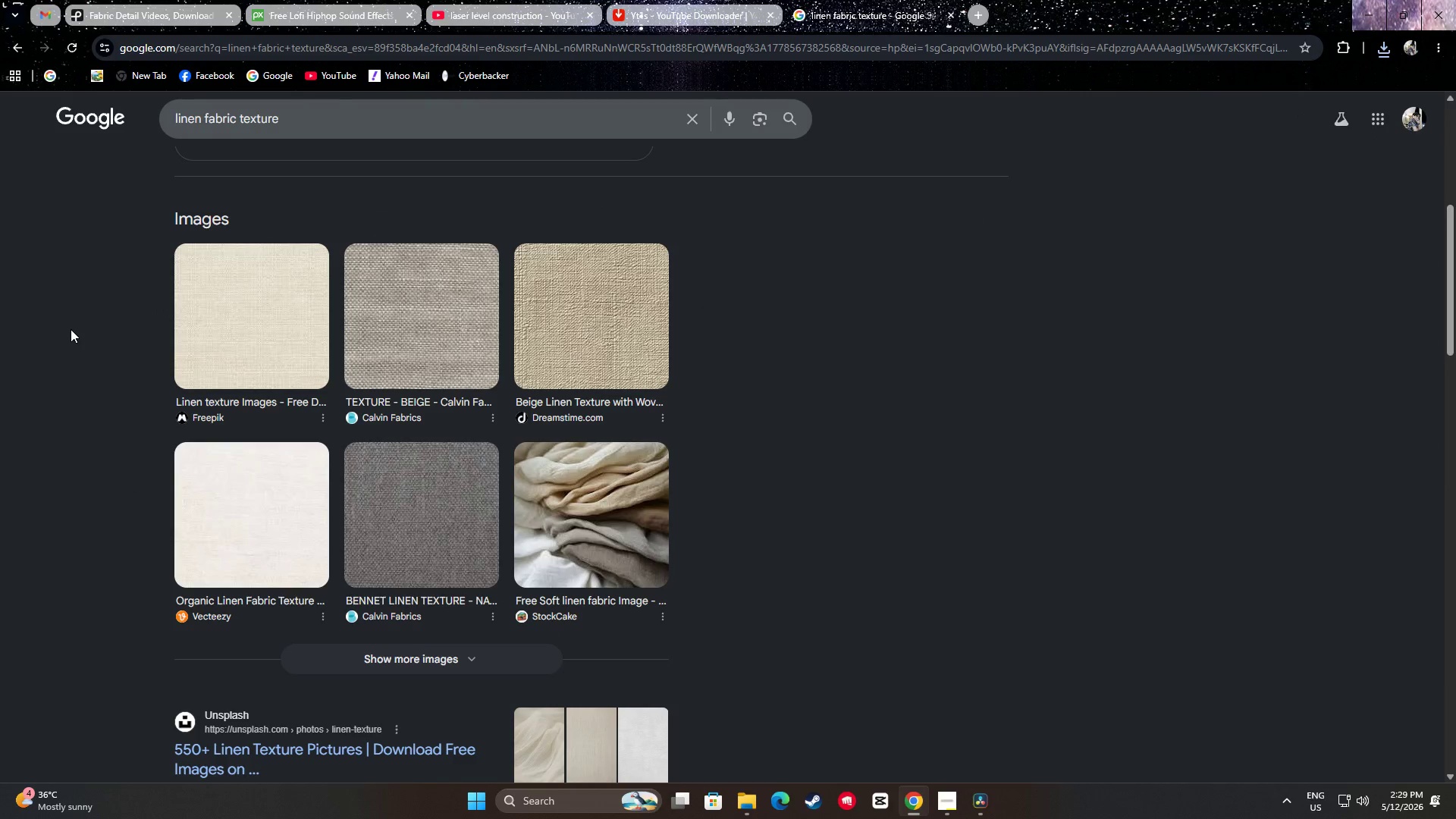 
scroll: coordinate [72, 330], scroll_direction: up, amount: 5.0
 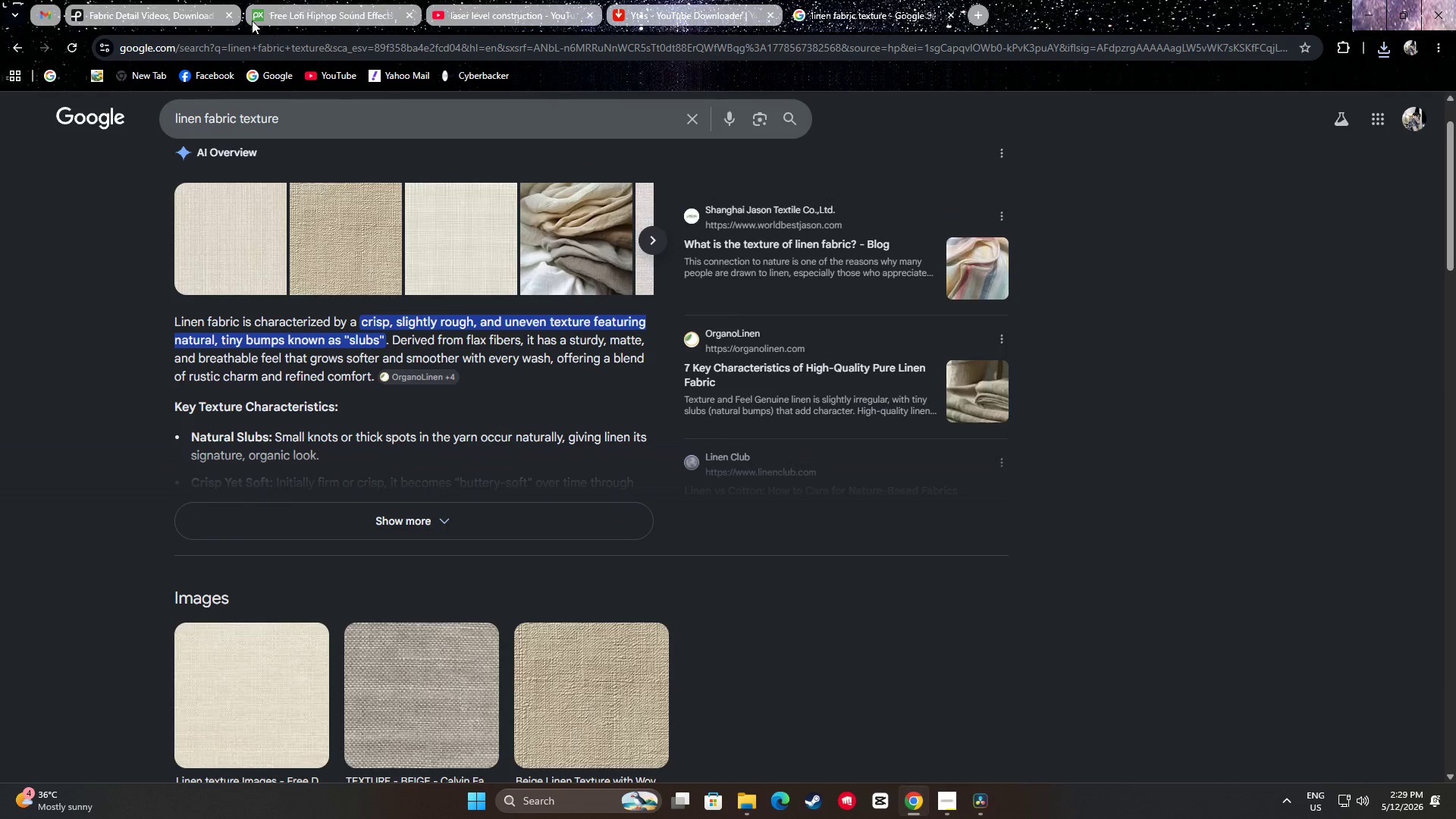 
left_click([140, 0])
 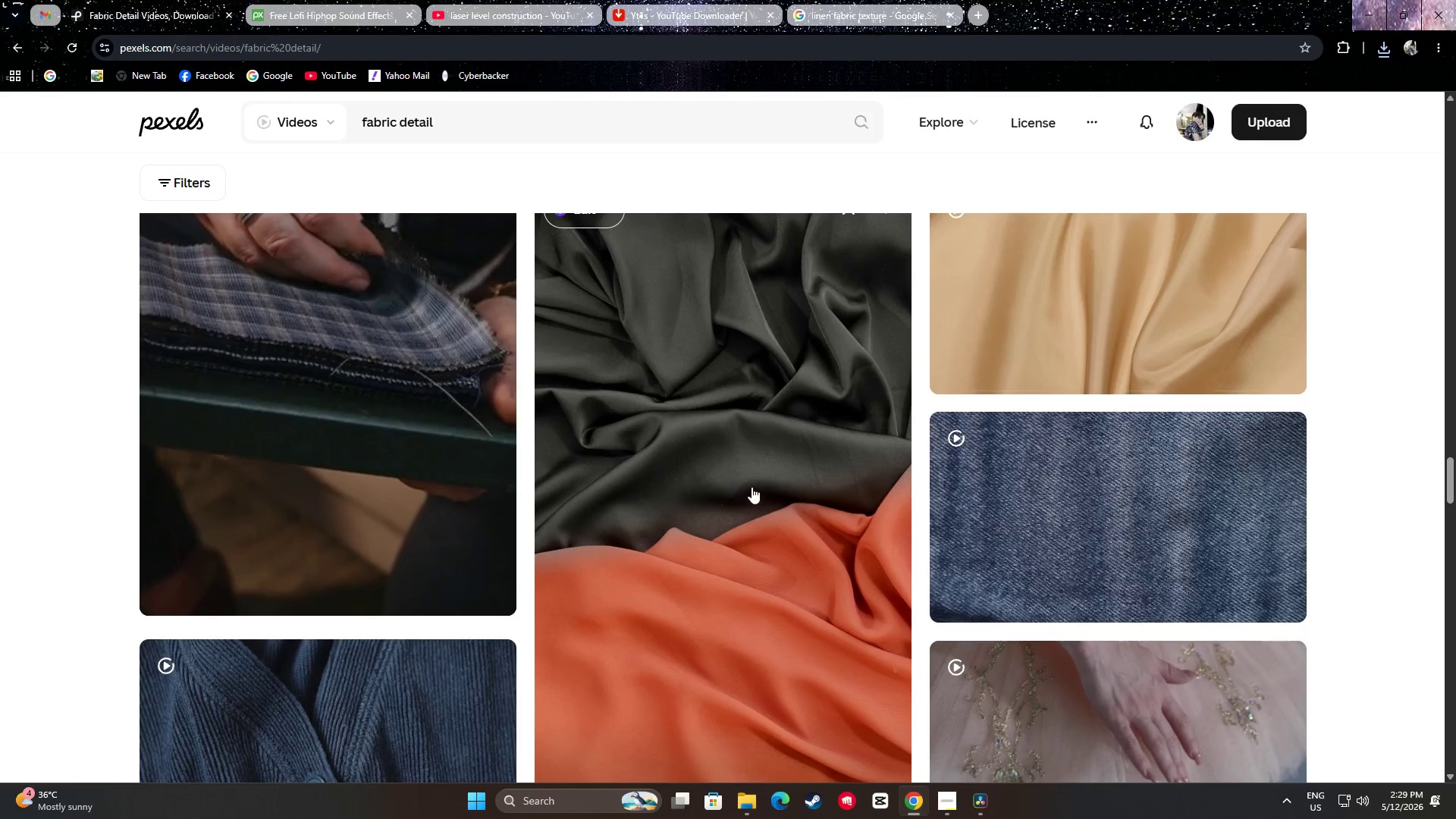 
scroll: coordinate [787, 553], scroll_direction: up, amount: 28.0
 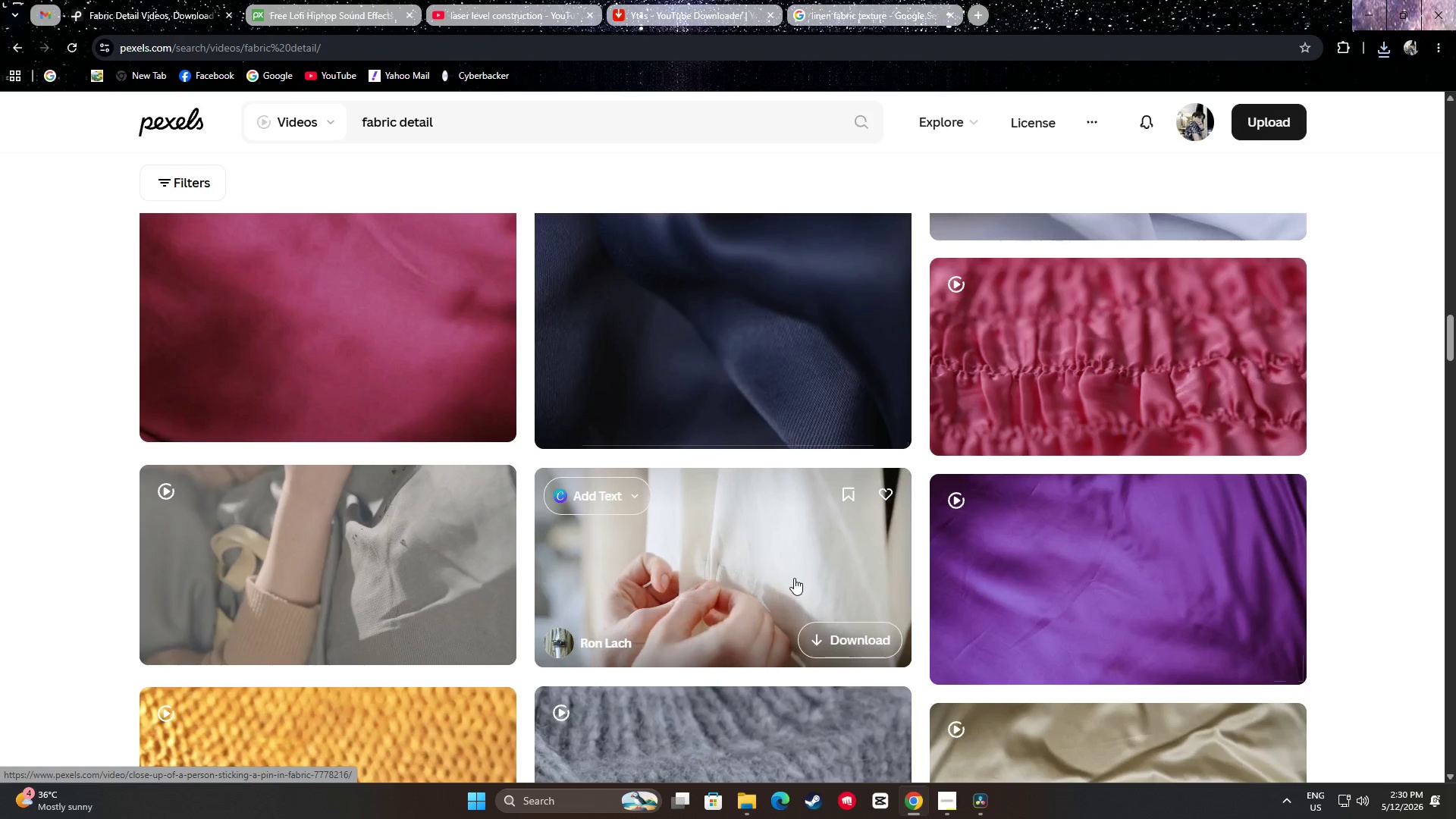 
scroll: coordinate [764, 591], scroll_direction: up, amount: 15.0
 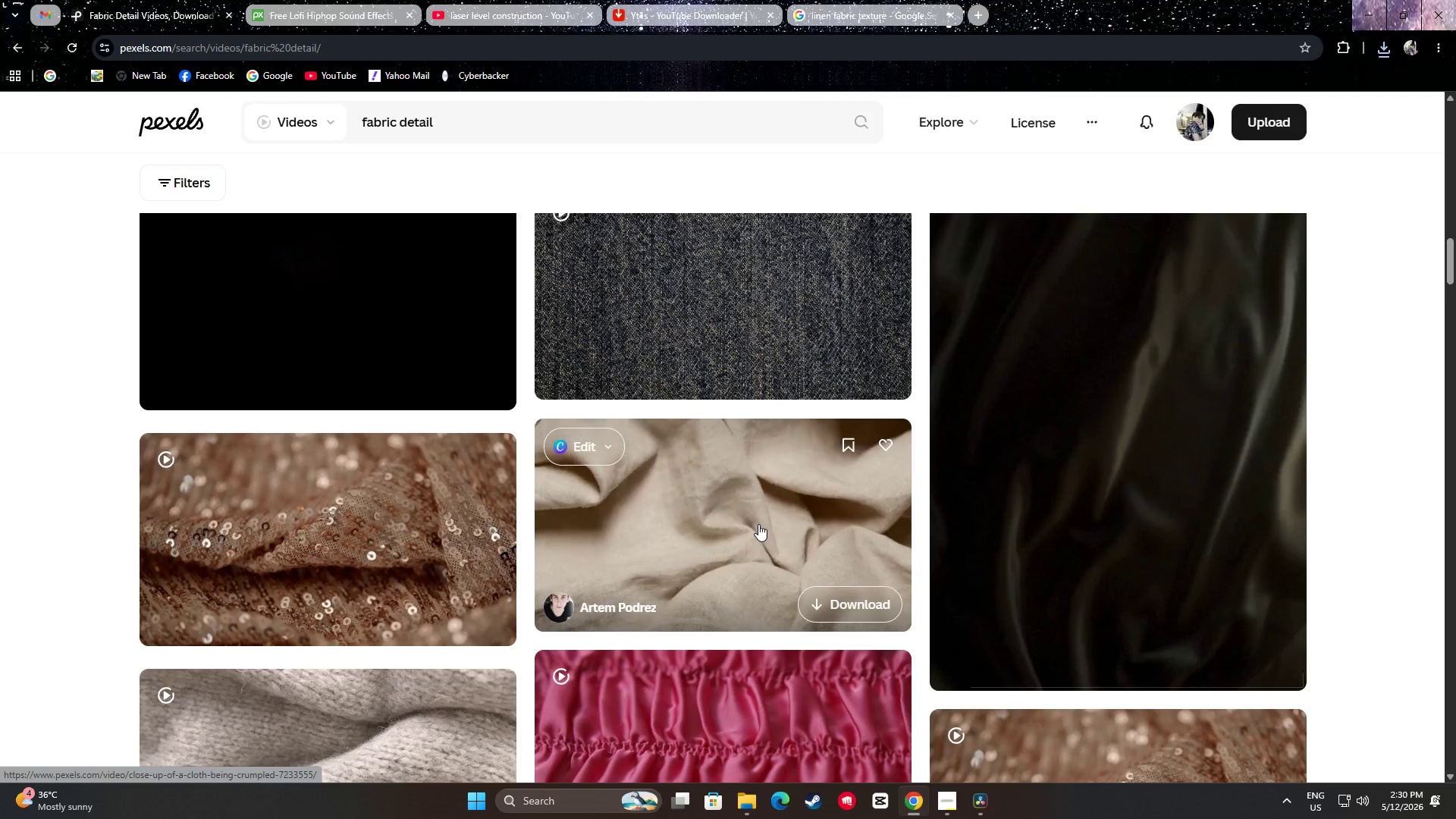 
wait(6.7)
 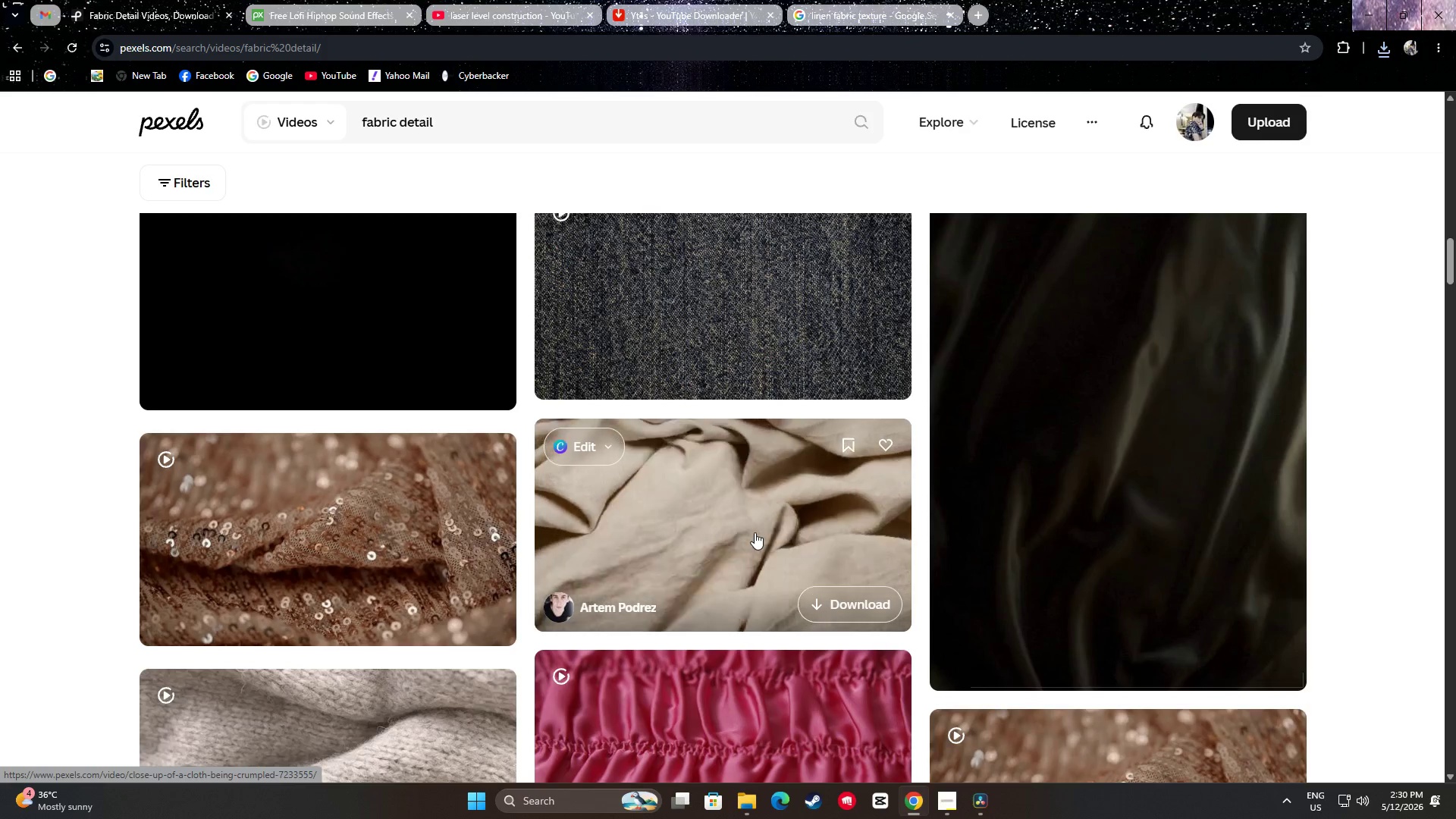 
scroll: coordinate [747, 671], scroll_direction: up, amount: 19.0
 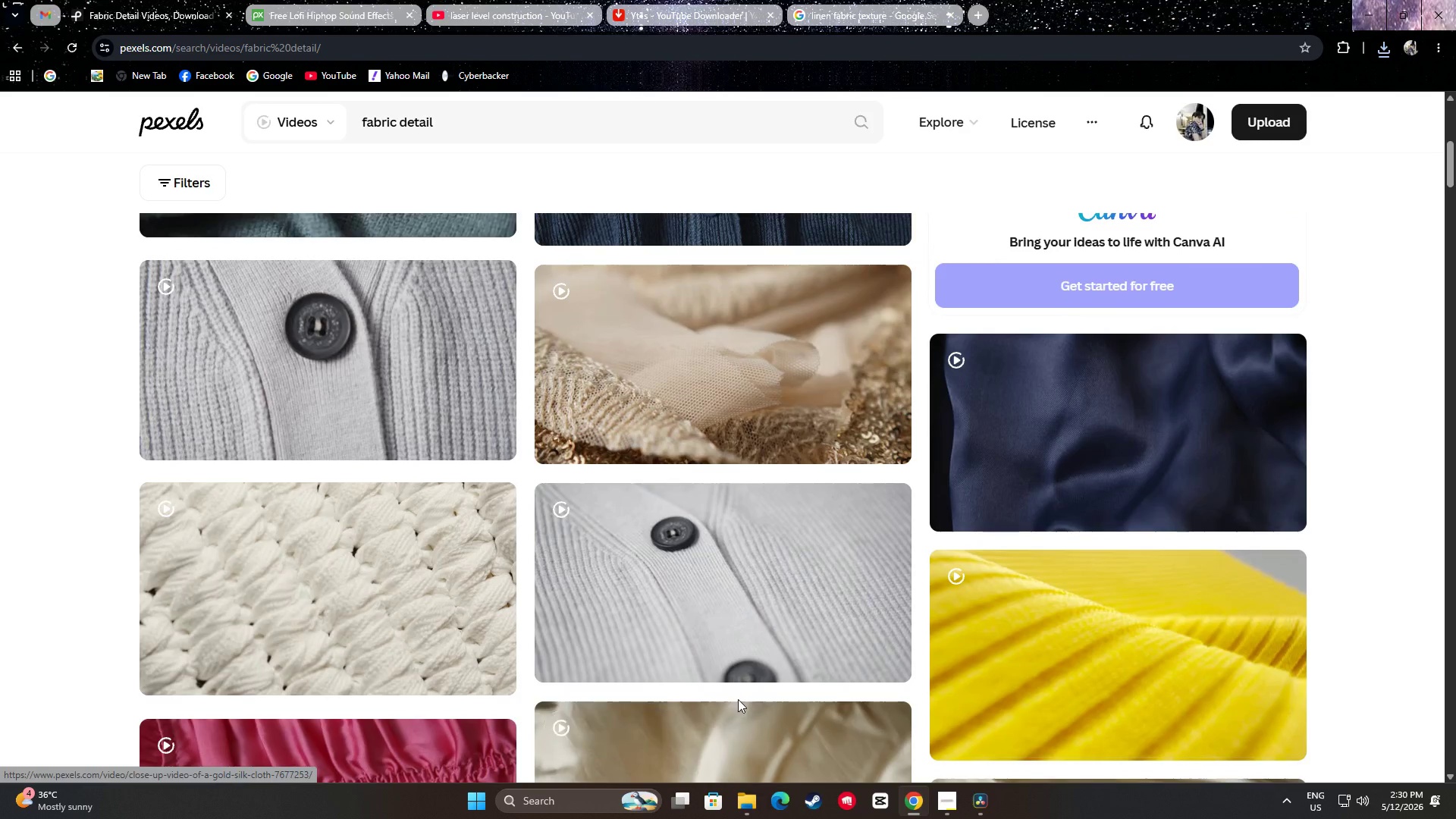 
scroll: coordinate [717, 666], scroll_direction: up, amount: 6.0
 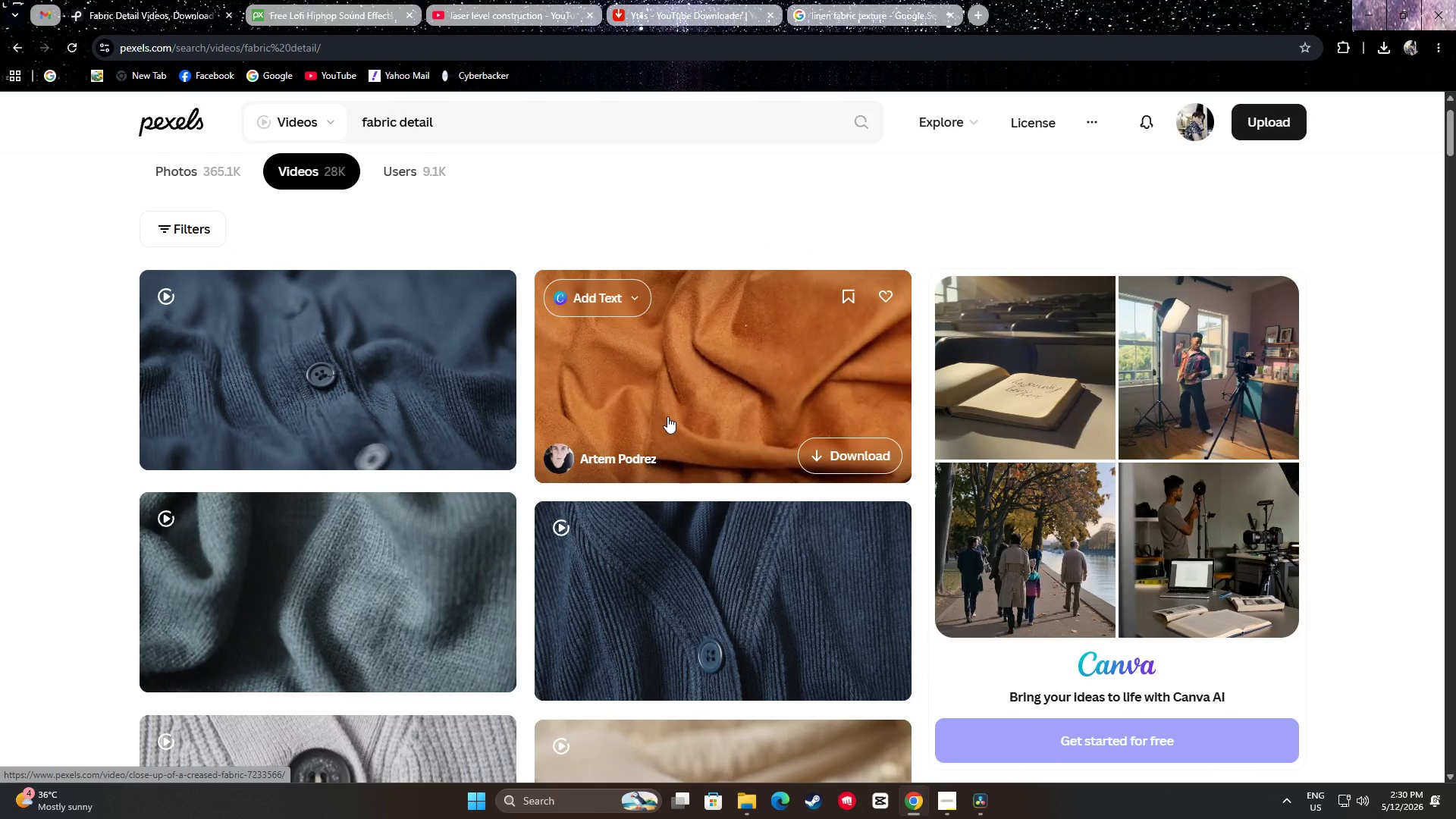 
scroll: coordinate [714, 425], scroll_direction: down, amount: 13.0
 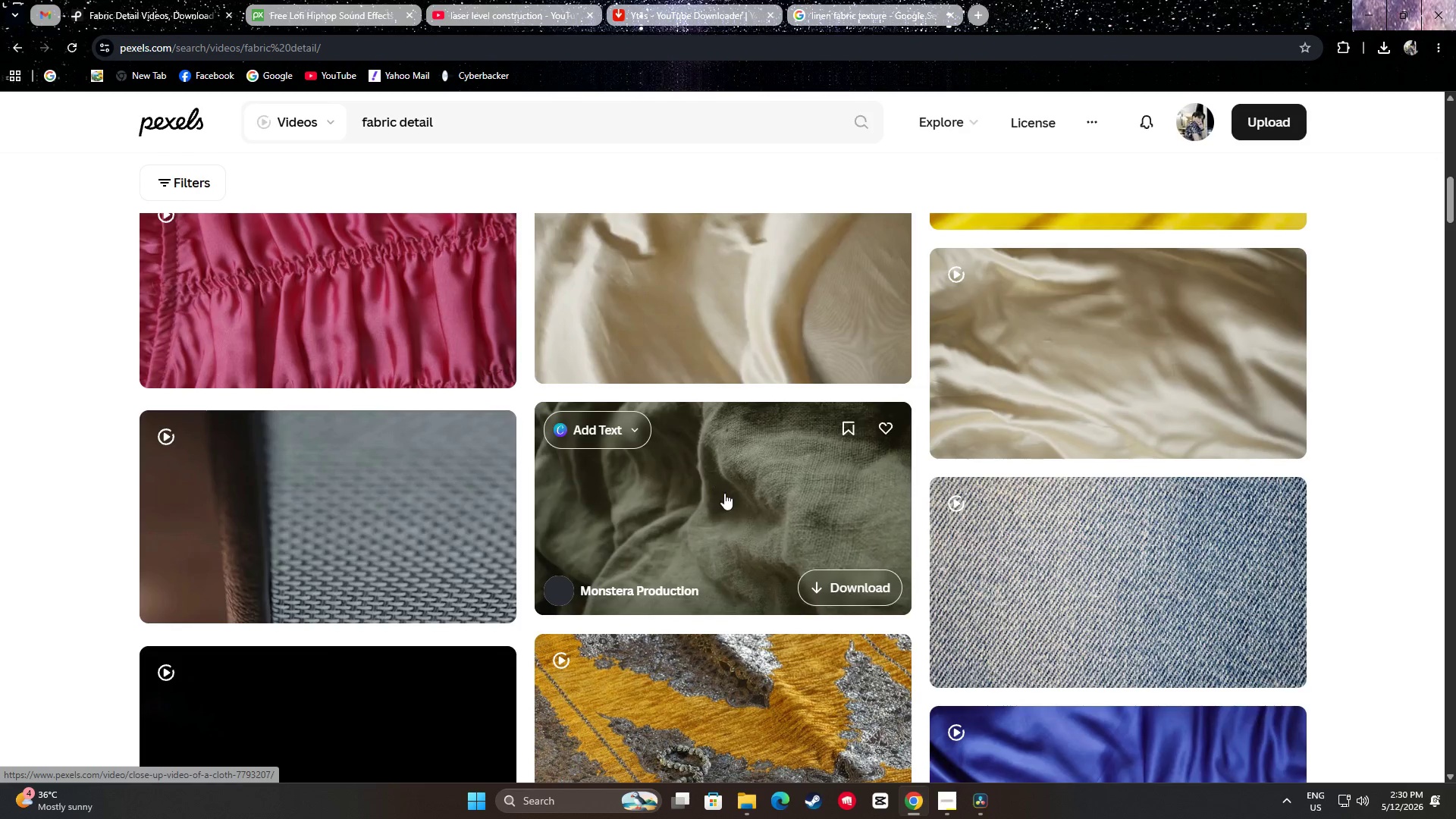 
left_click([779, 522])
 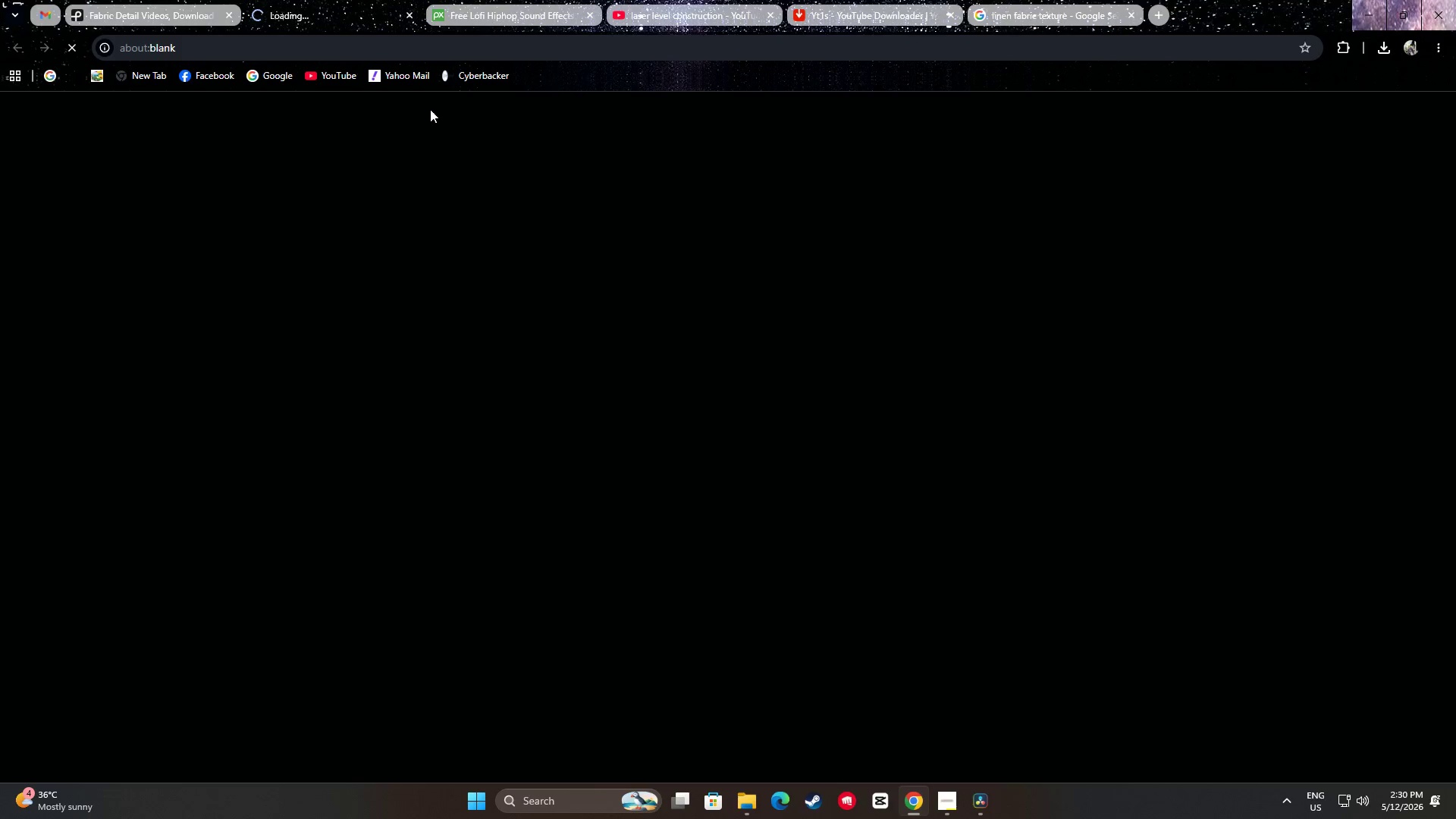 
mouse_move([441, 121])
 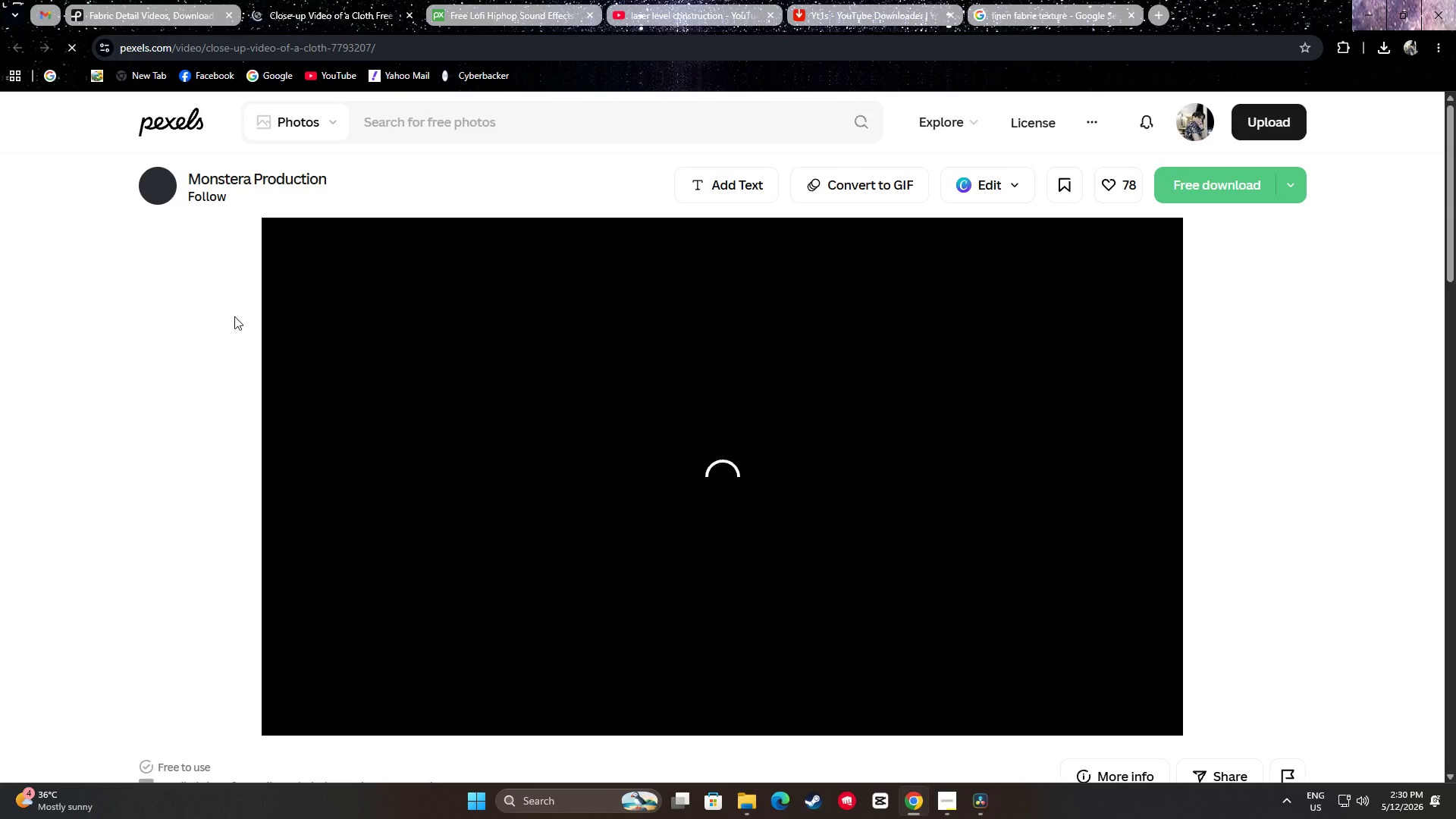 
scroll: coordinate [219, 316], scroll_direction: down, amount: 5.0
 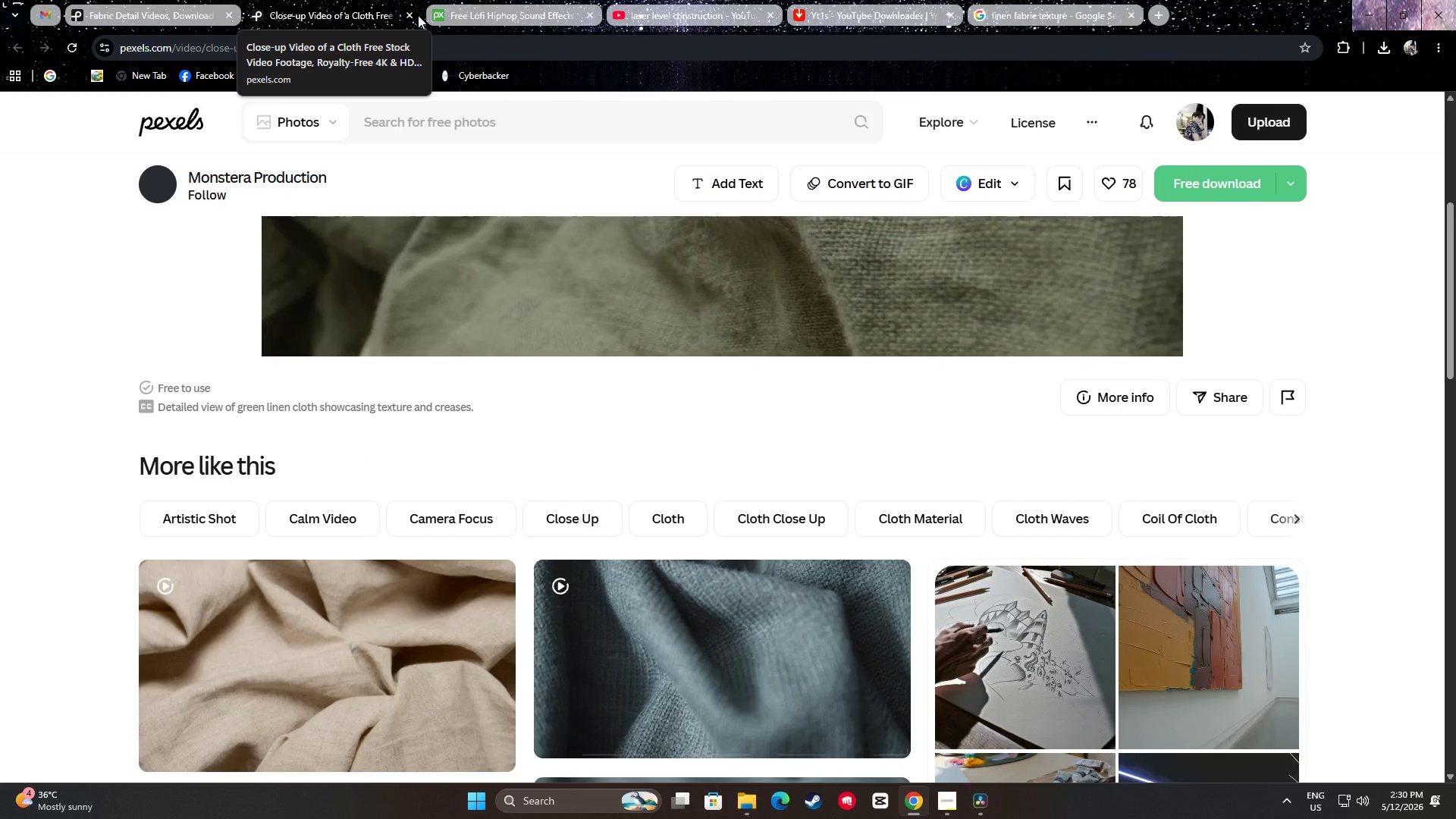 
left_click([410, 16])
 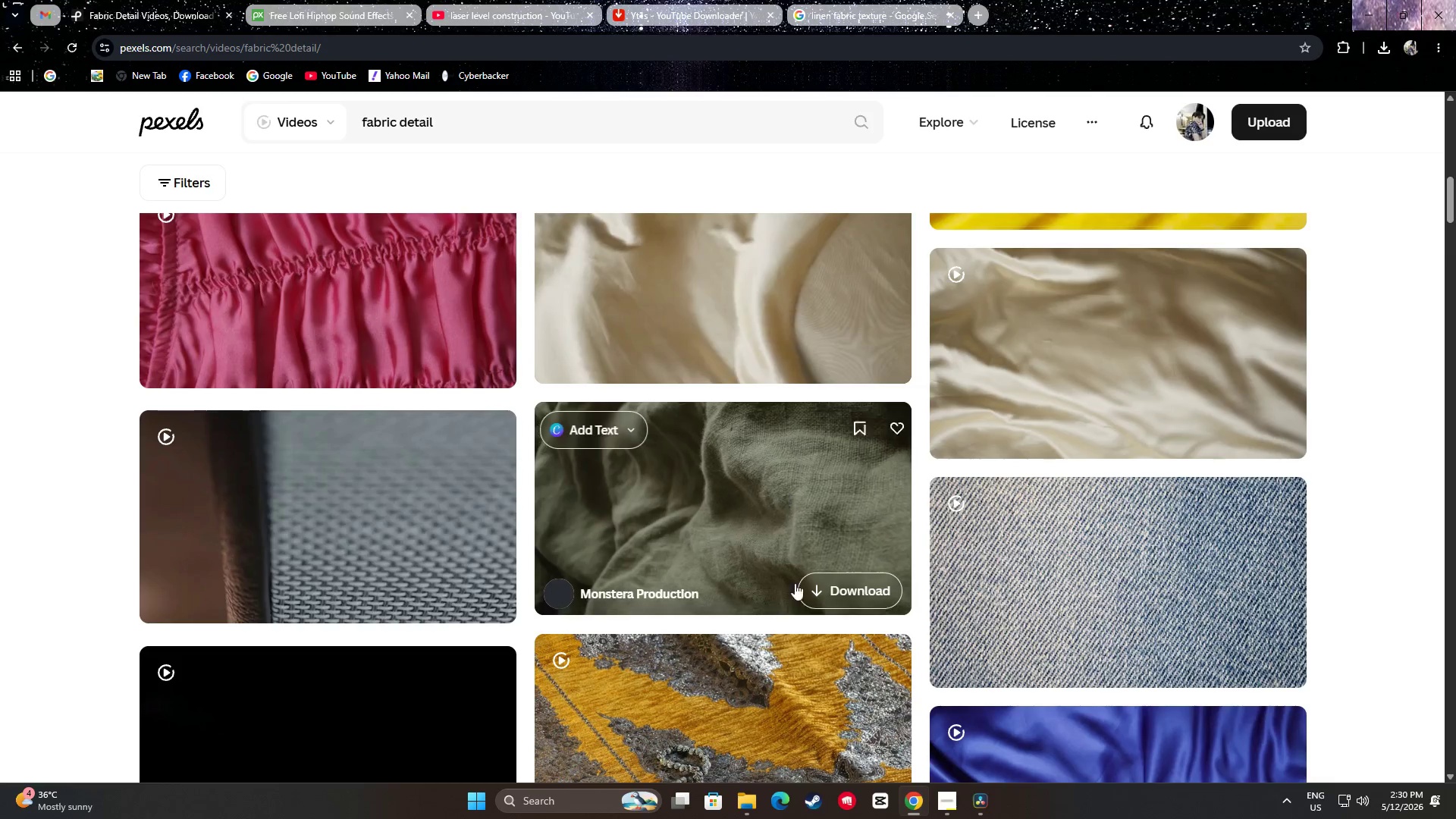 
left_click([832, 570])
 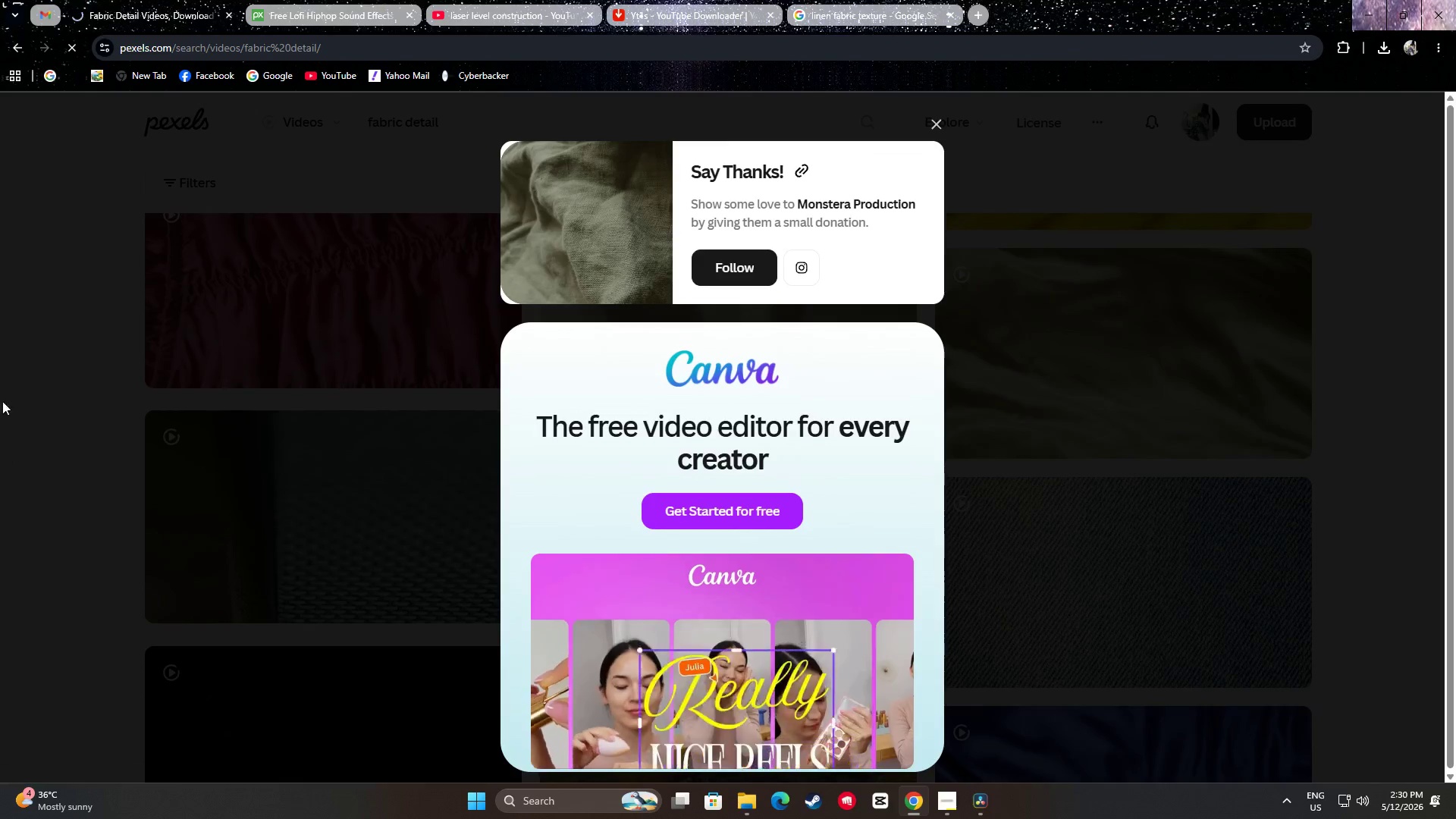 
scroll: coordinate [49, 441], scroll_direction: down, amount: 8.0
 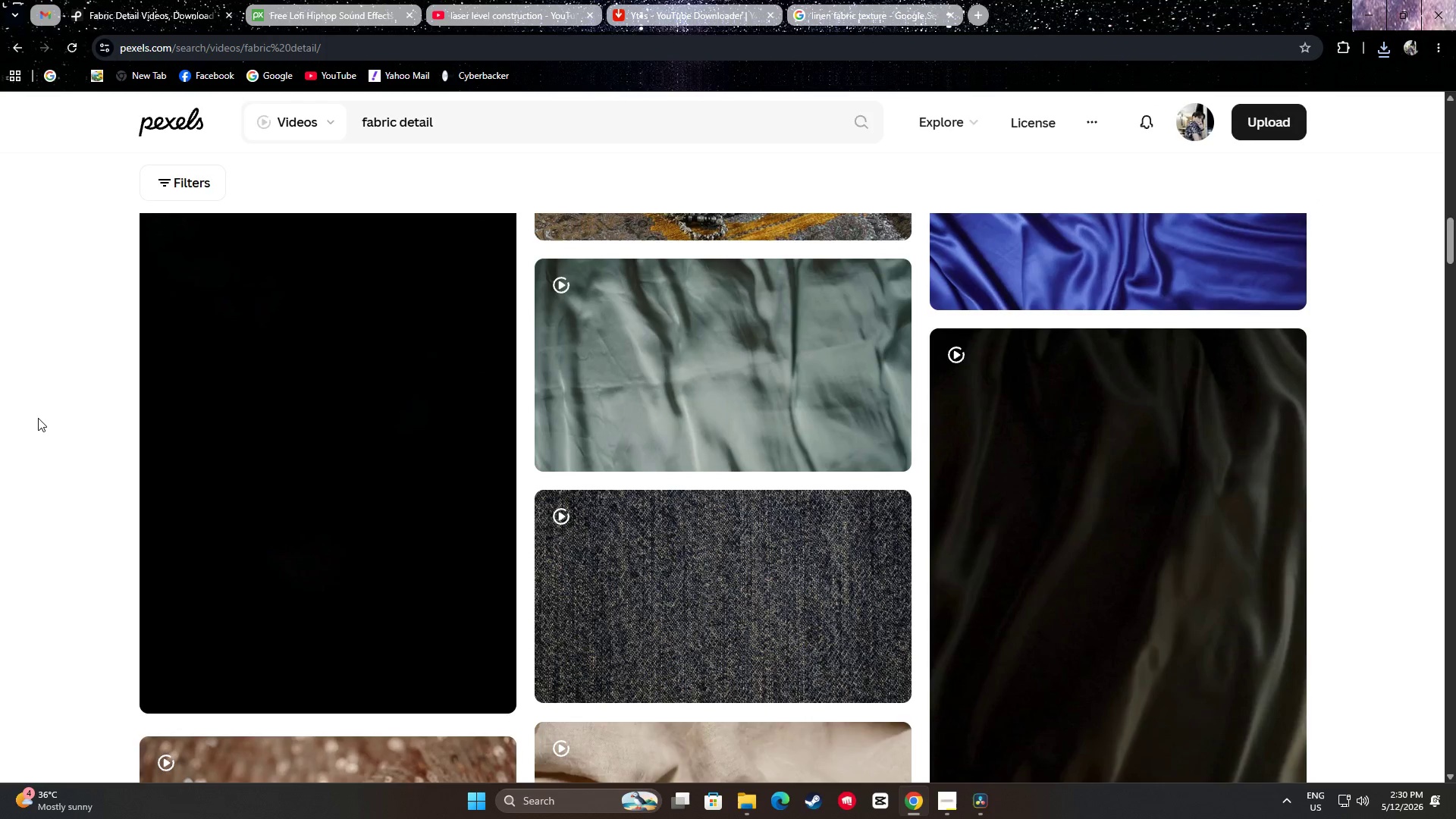 
wait(5.66)
 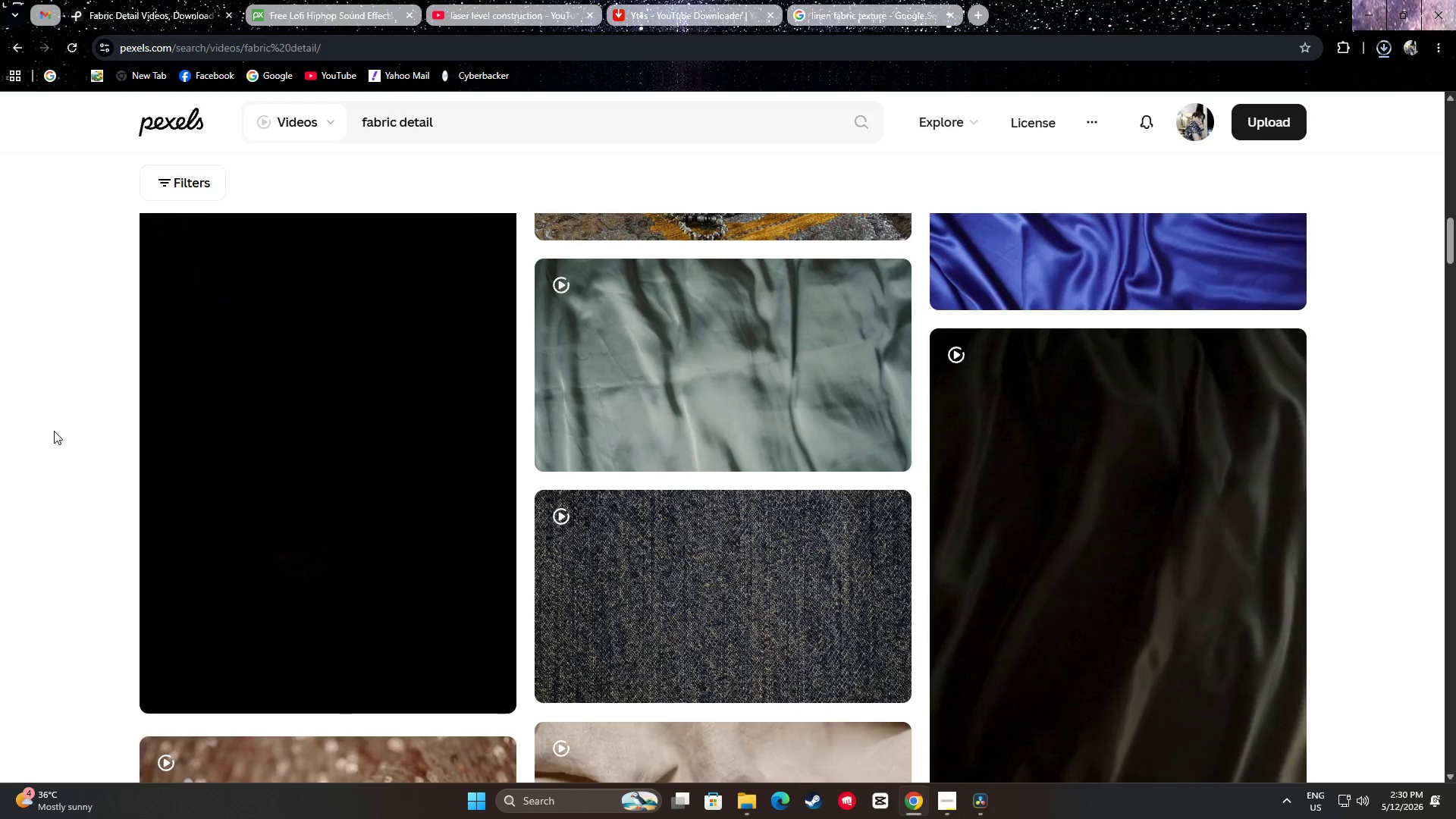 
scroll: coordinate [105, 499], scroll_direction: down, amount: 50.0
 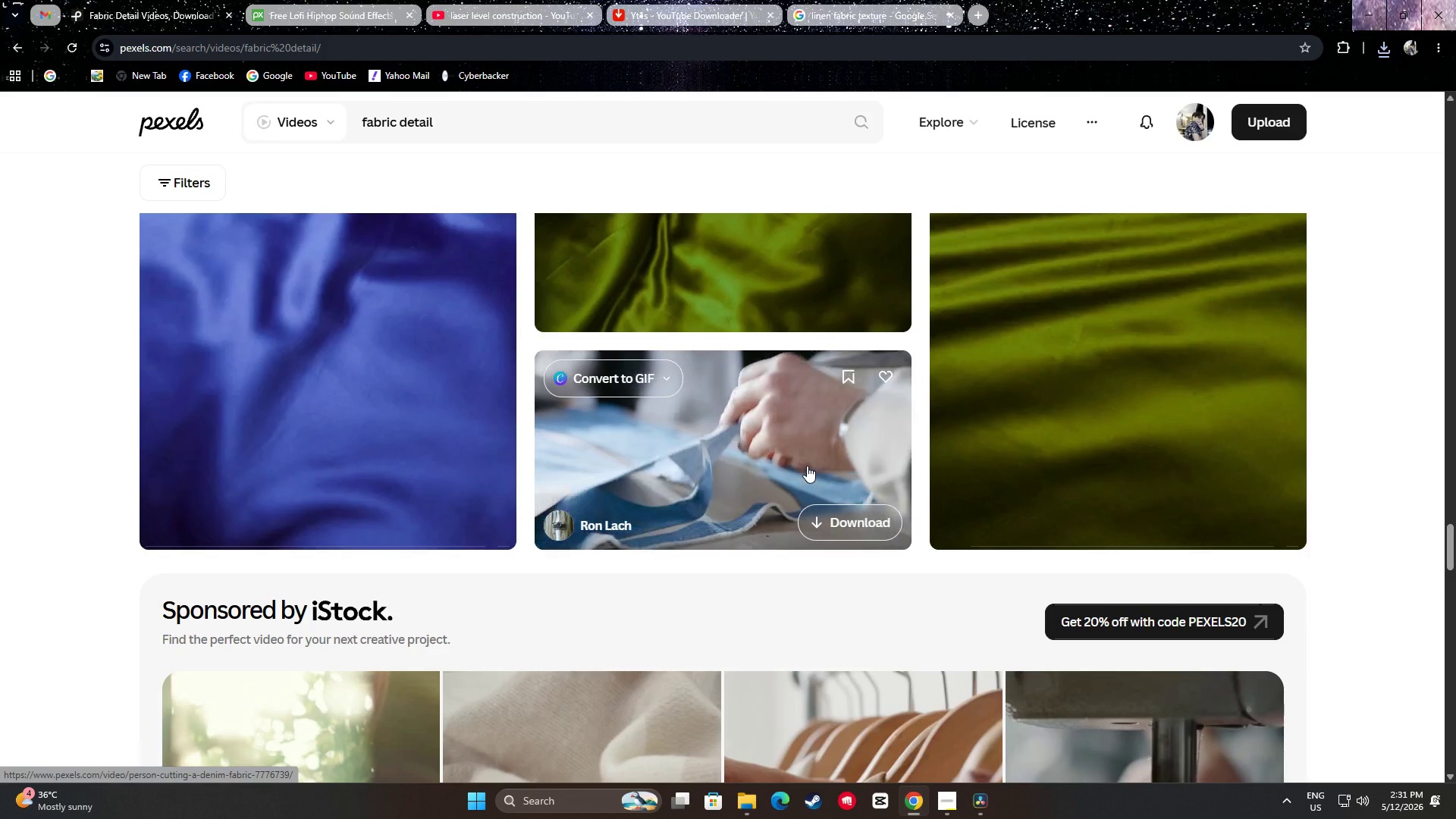 
wait(17.59)
 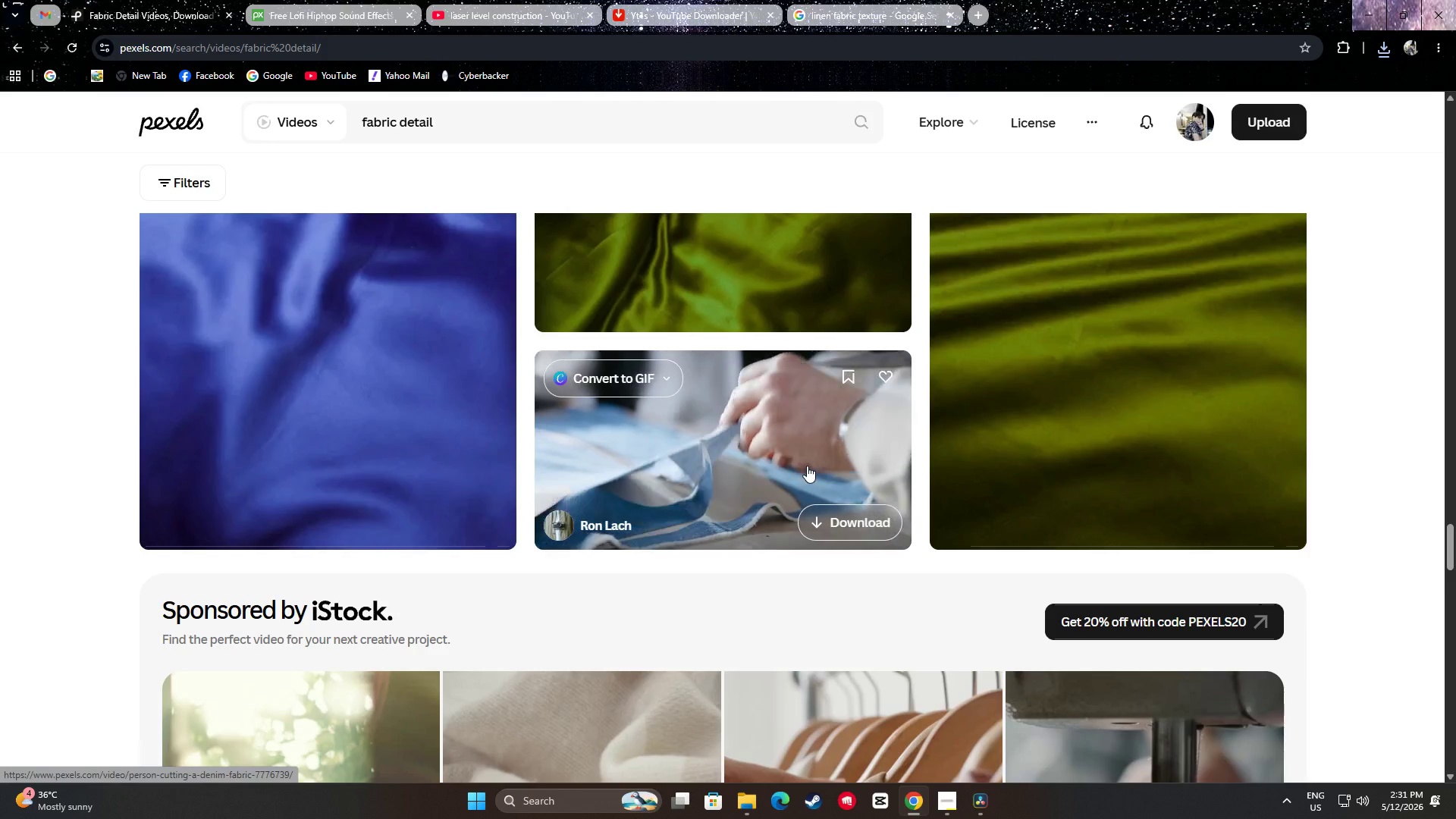 
left_click([850, 510])
 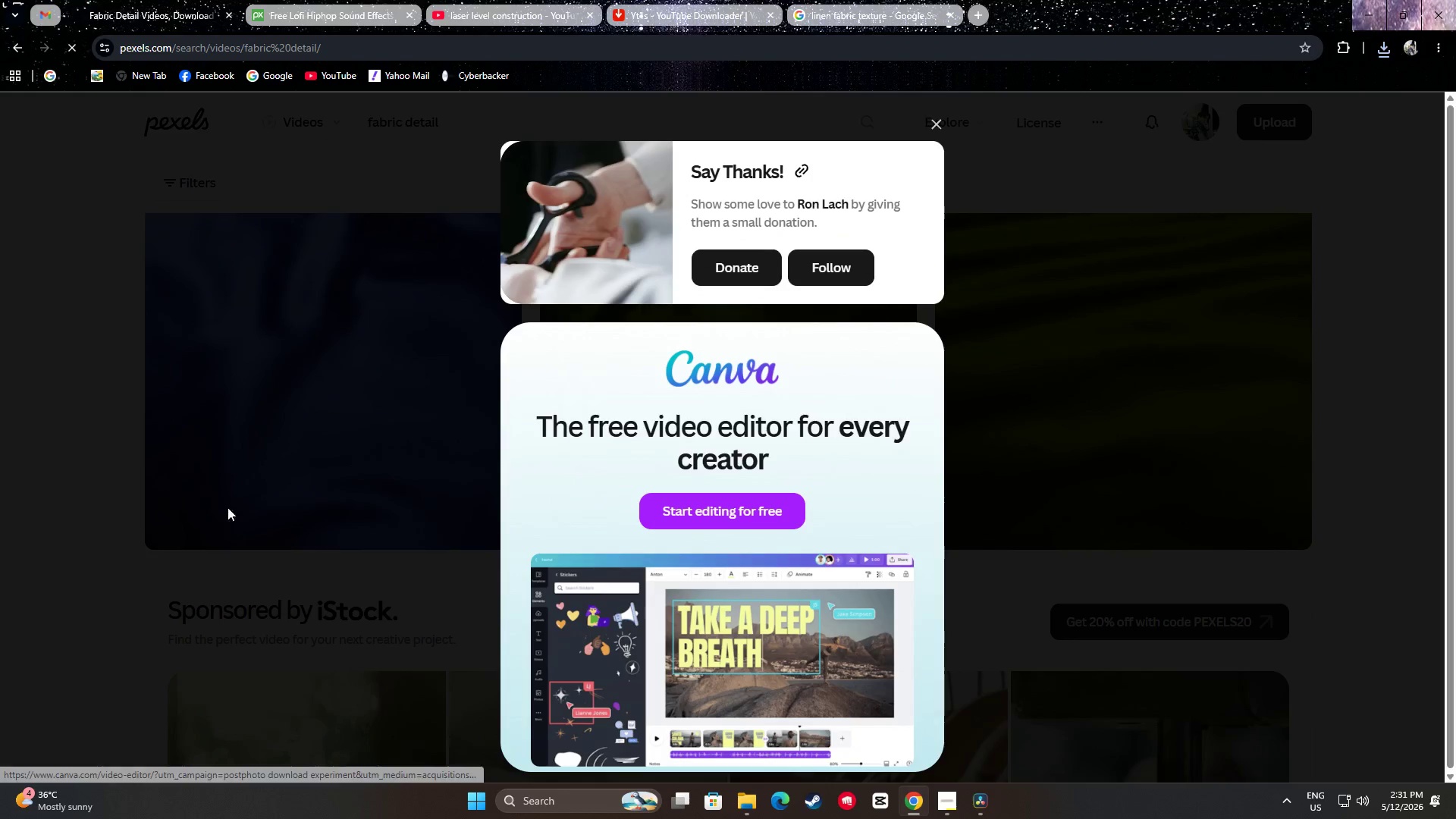 
left_click([19, 459])
 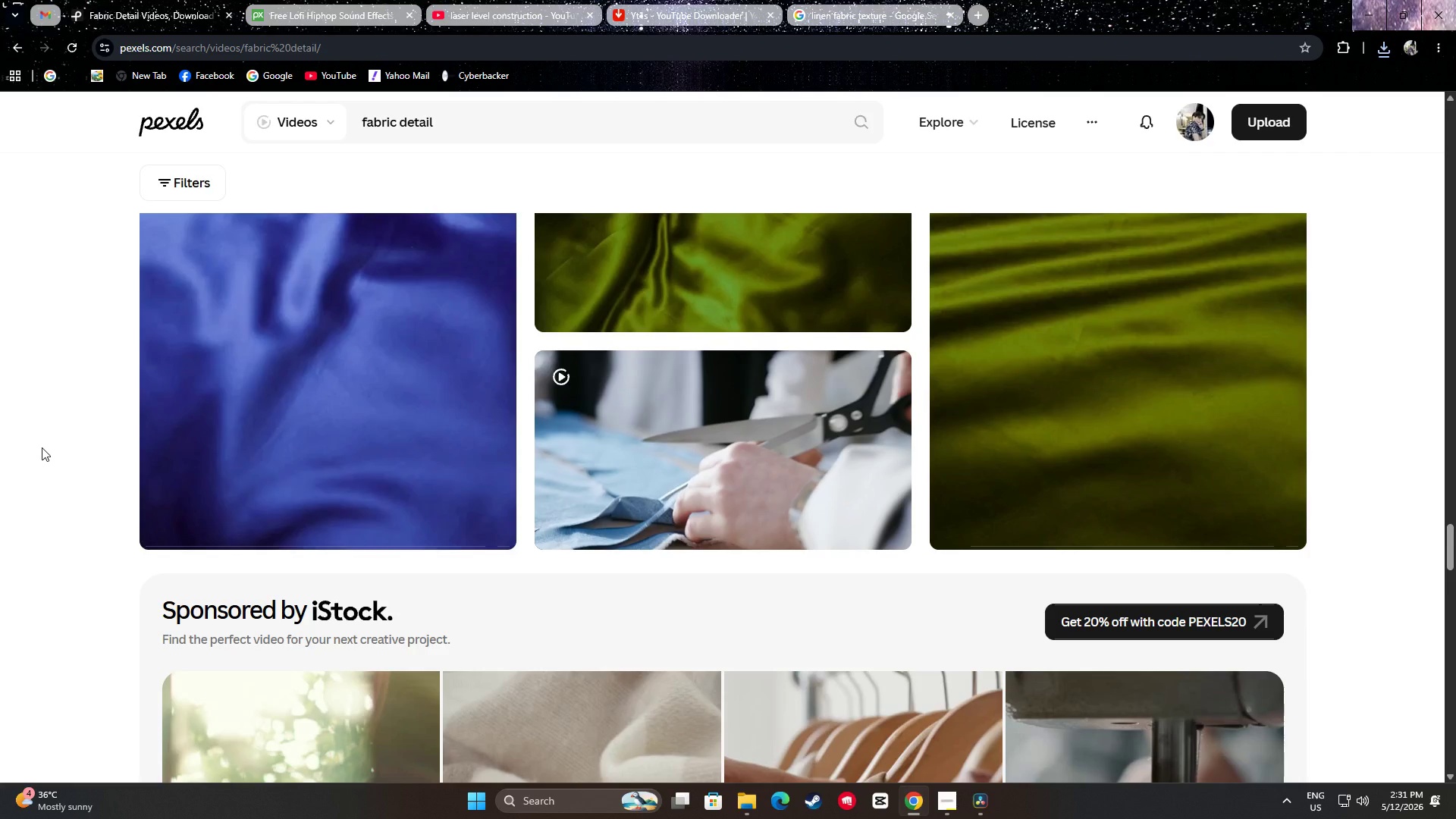 
wait(22.75)
 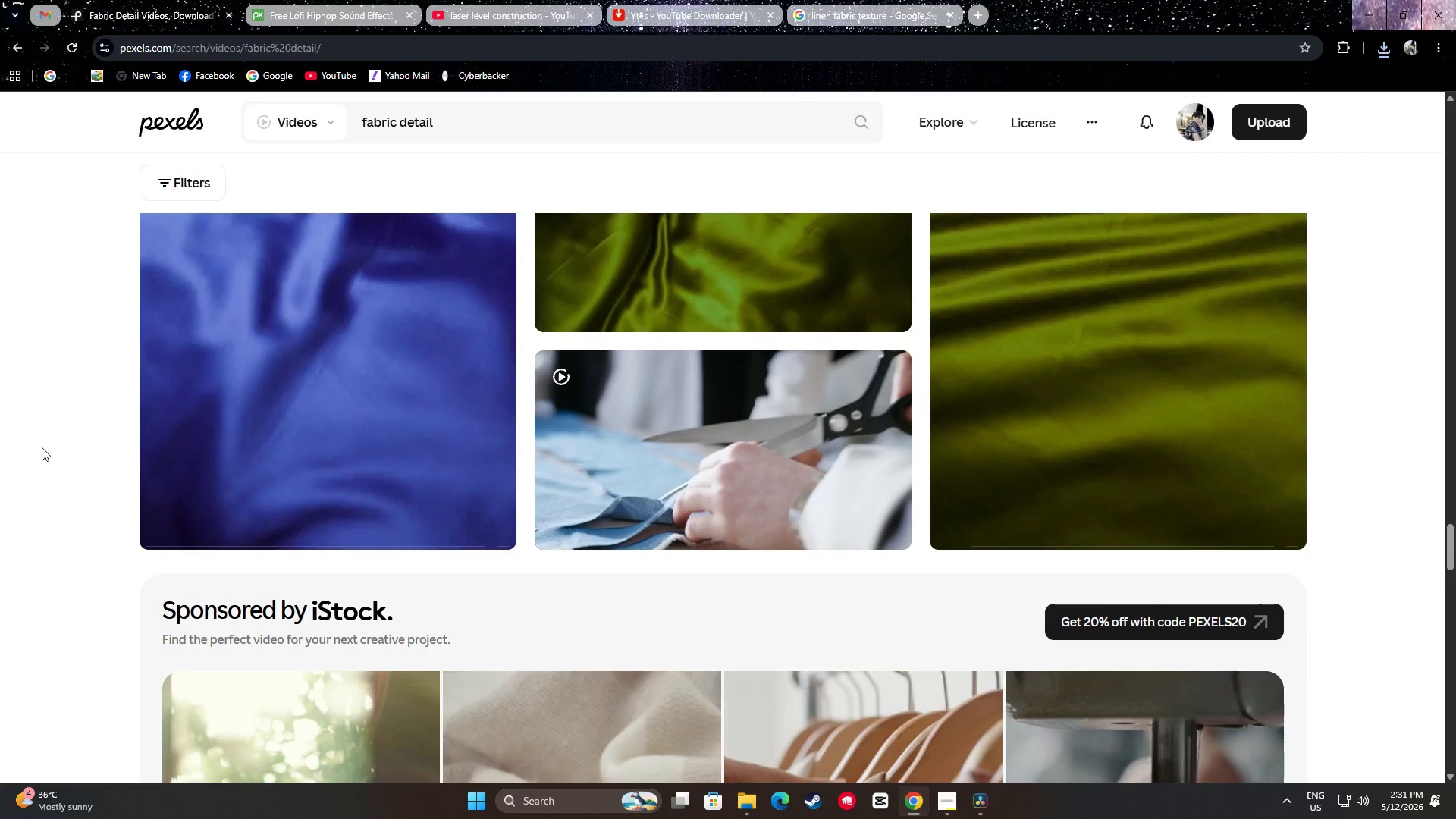 
scroll: coordinate [24, 469], scroll_direction: down, amount: 15.0
 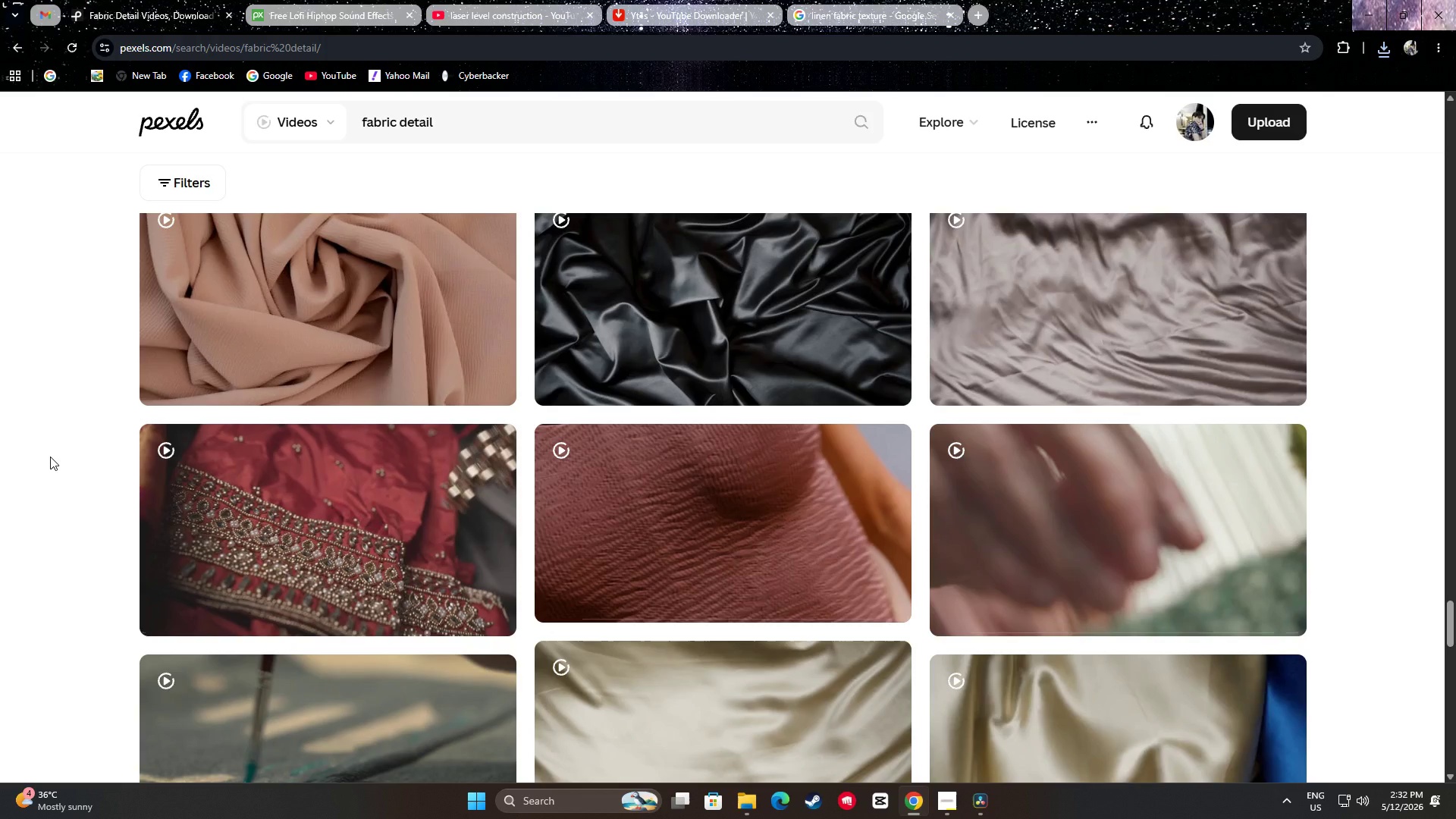 
wait(20.03)
 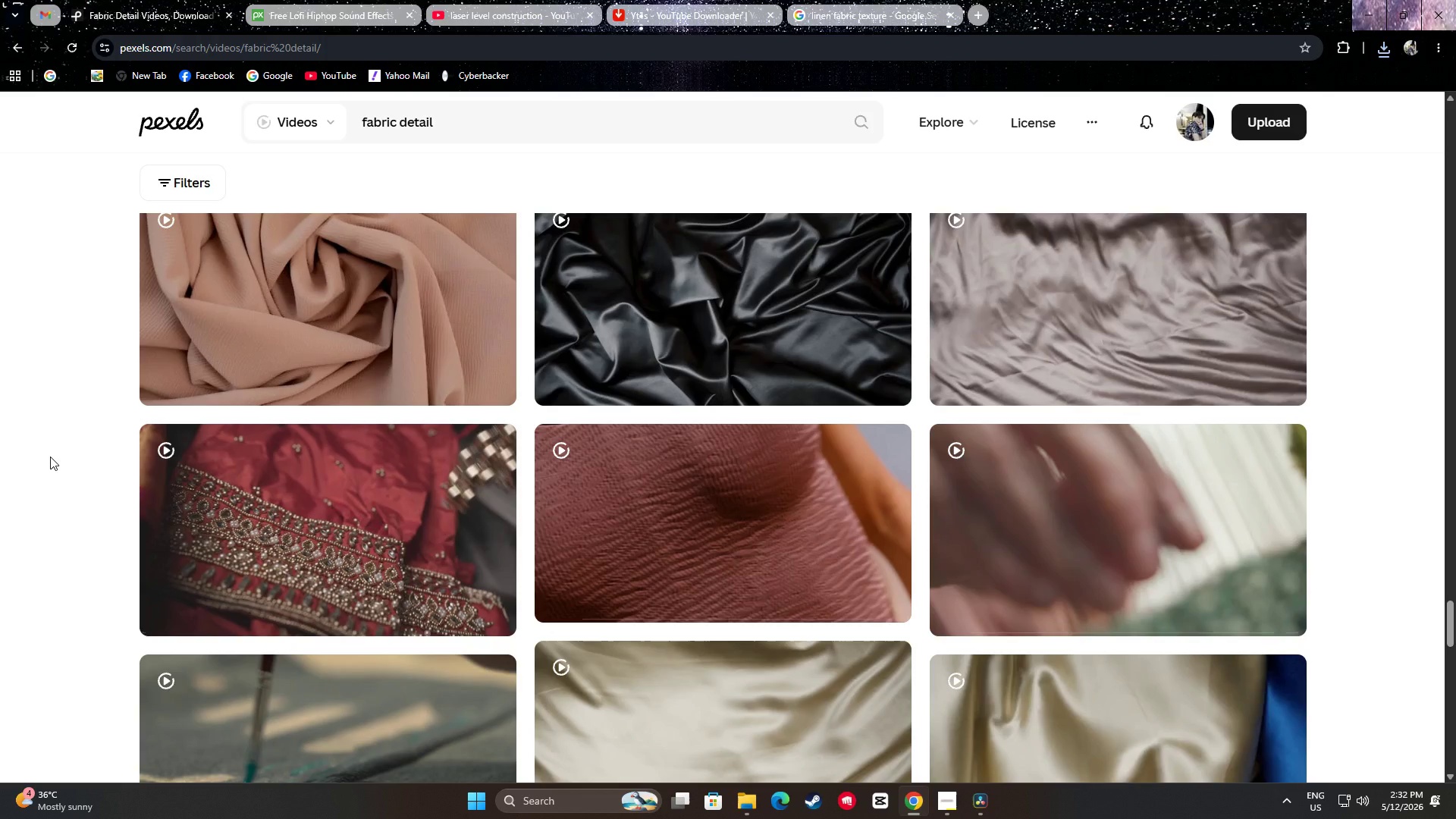 
scroll: coordinate [42, 460], scroll_direction: down, amount: 17.0
 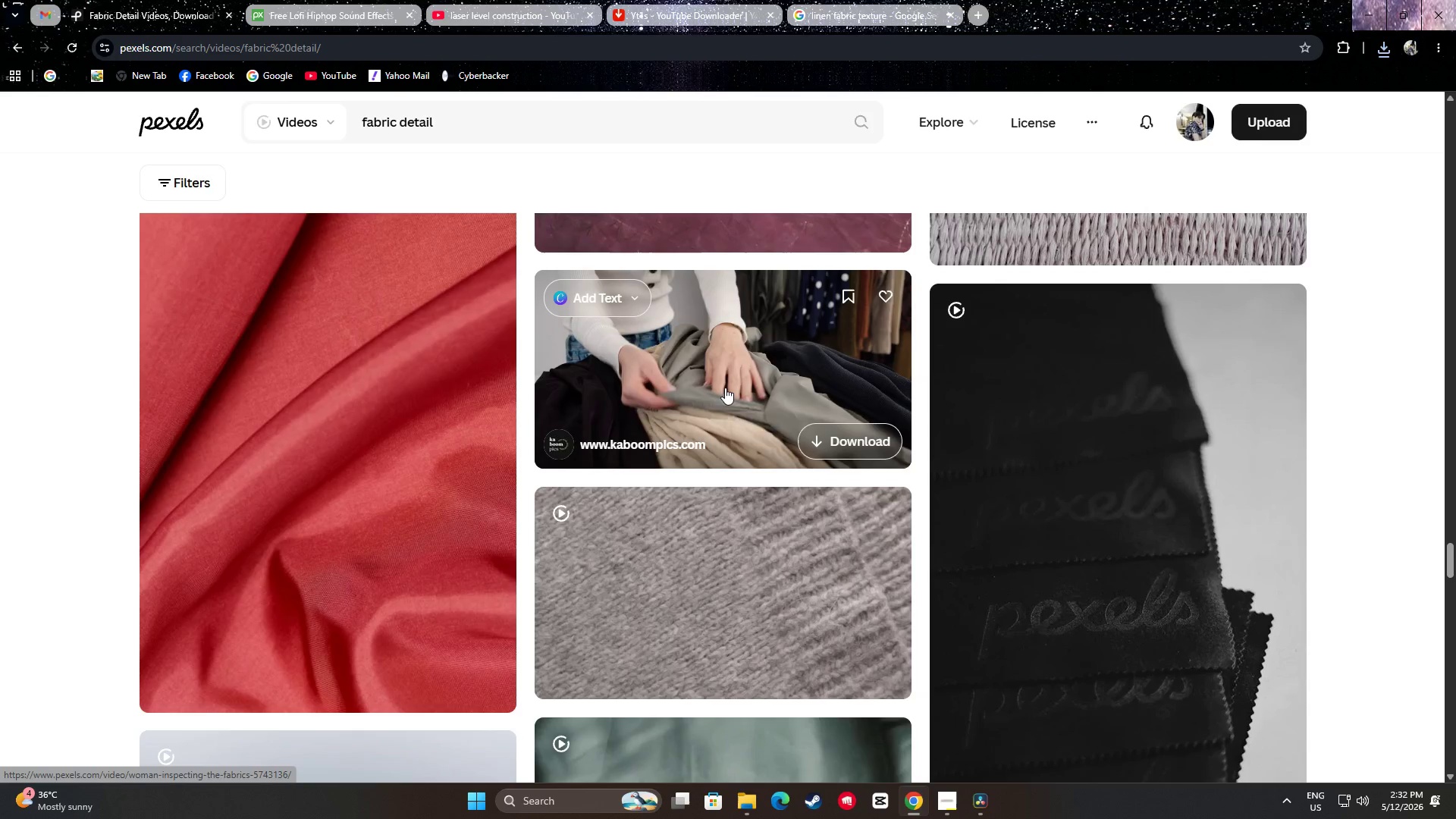 
wait(15.64)
 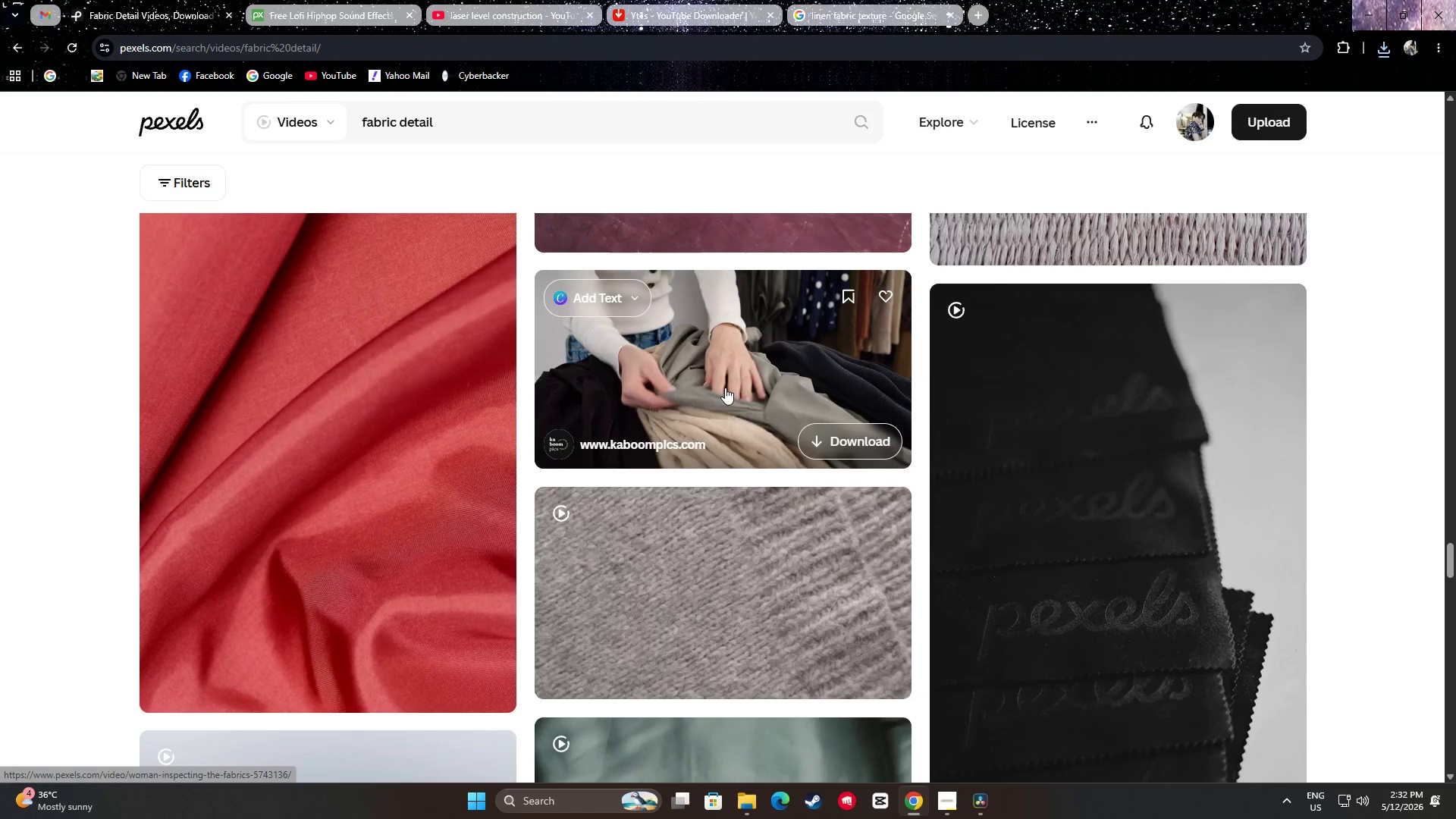 
scroll: coordinate [736, 384], scroll_direction: down, amount: 8.0
 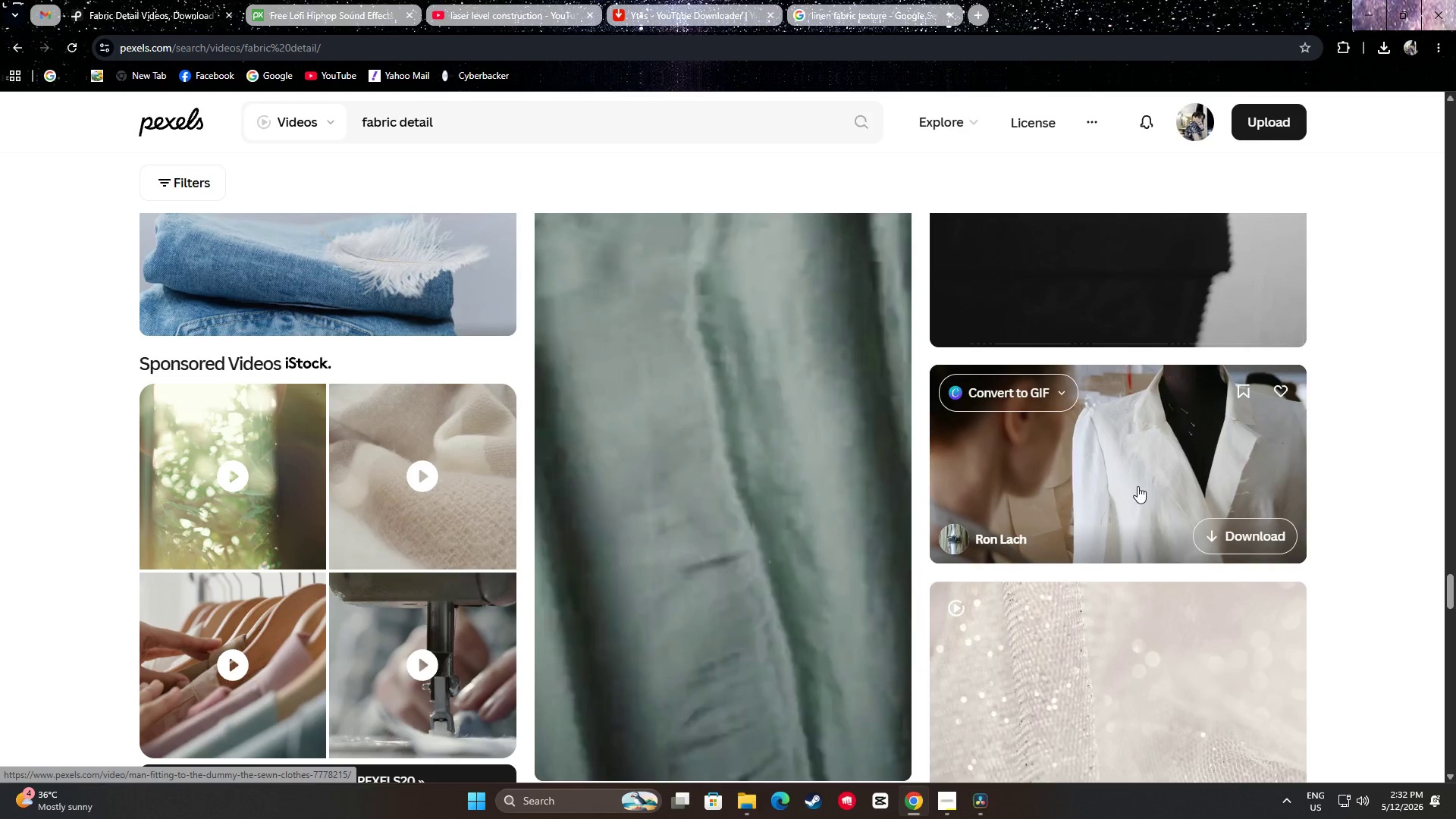 
wait(8.07)
 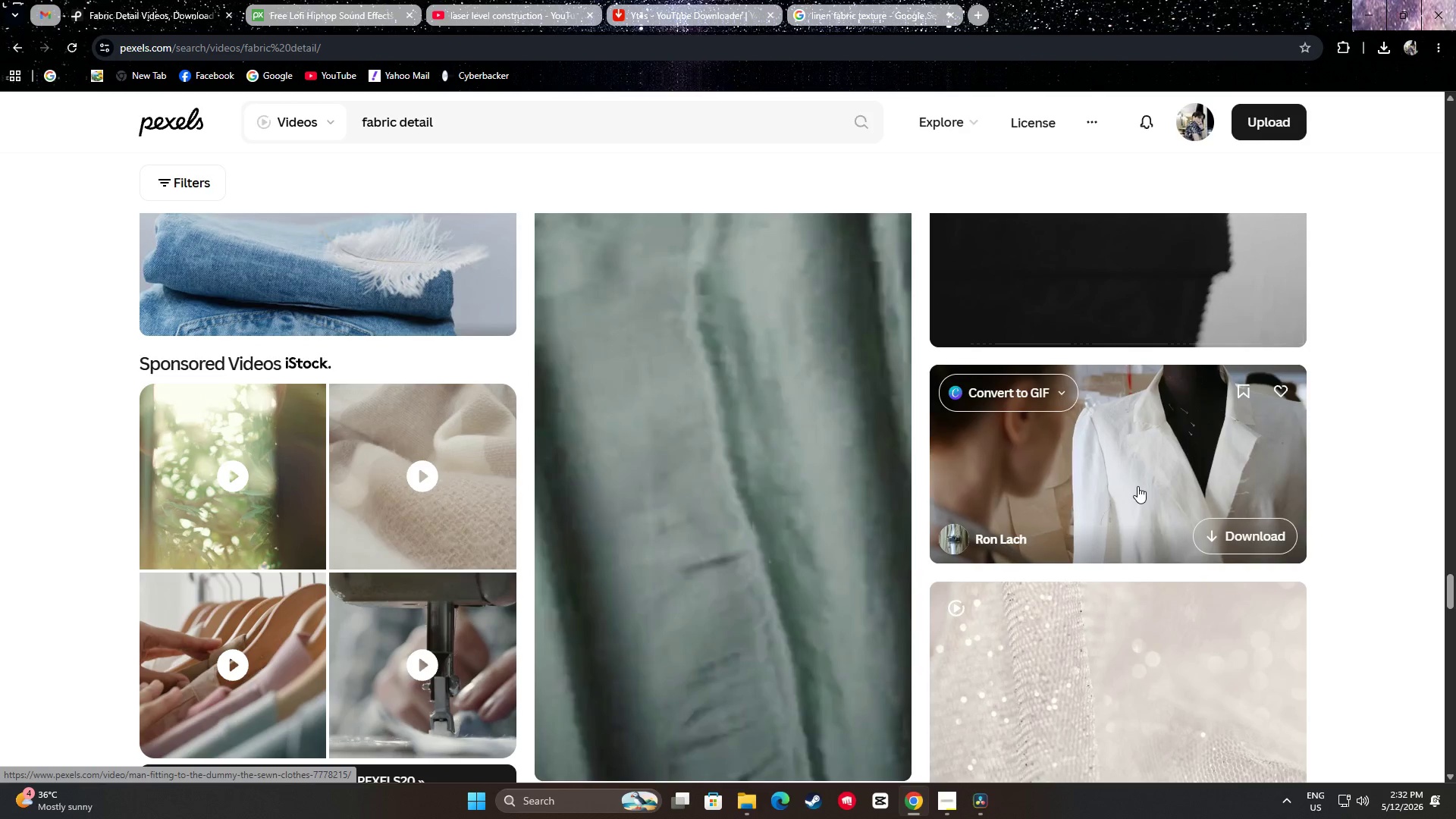 
scroll: coordinate [911, 493], scroll_direction: down, amount: 7.0
 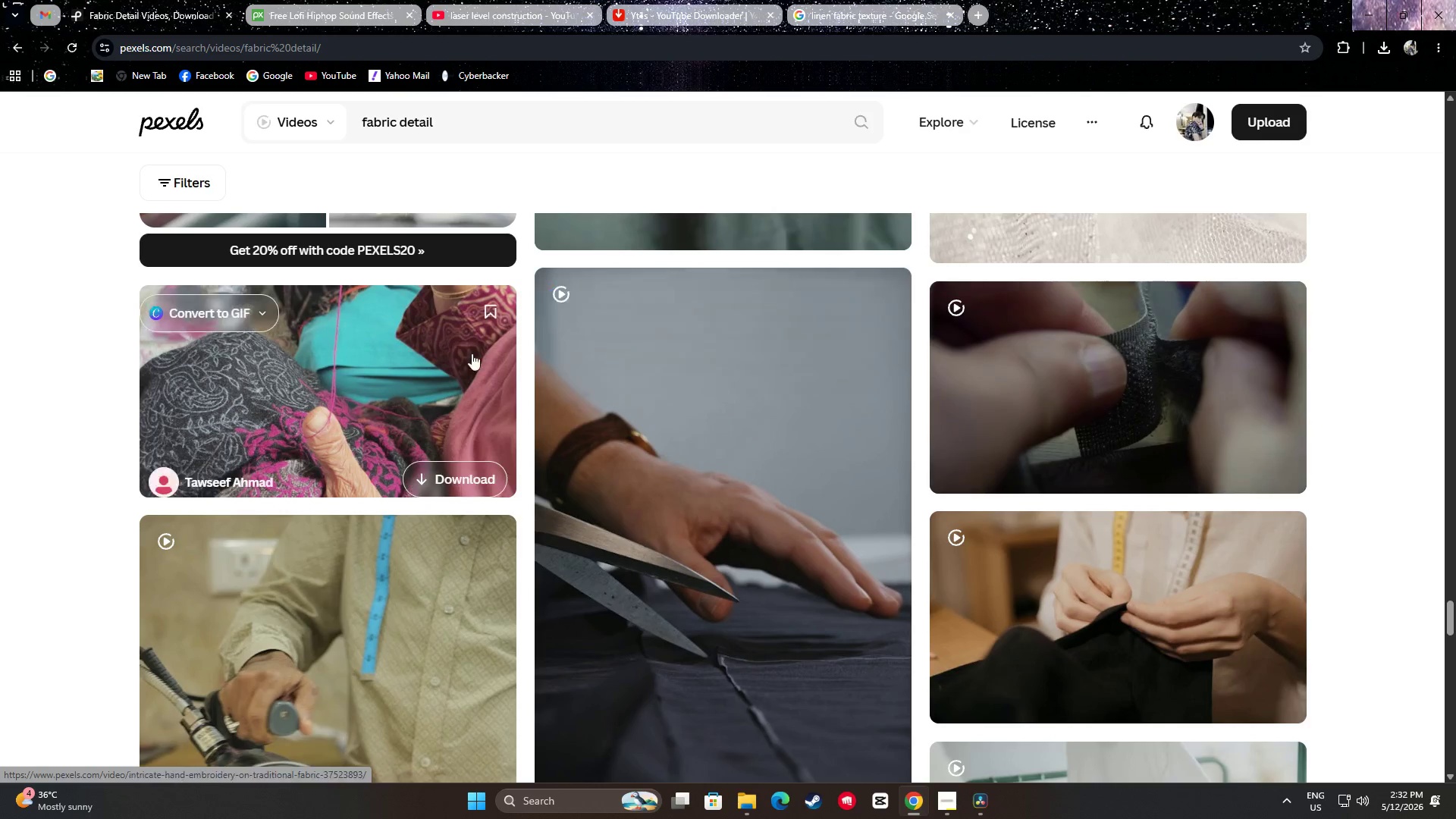 
wait(8.36)
 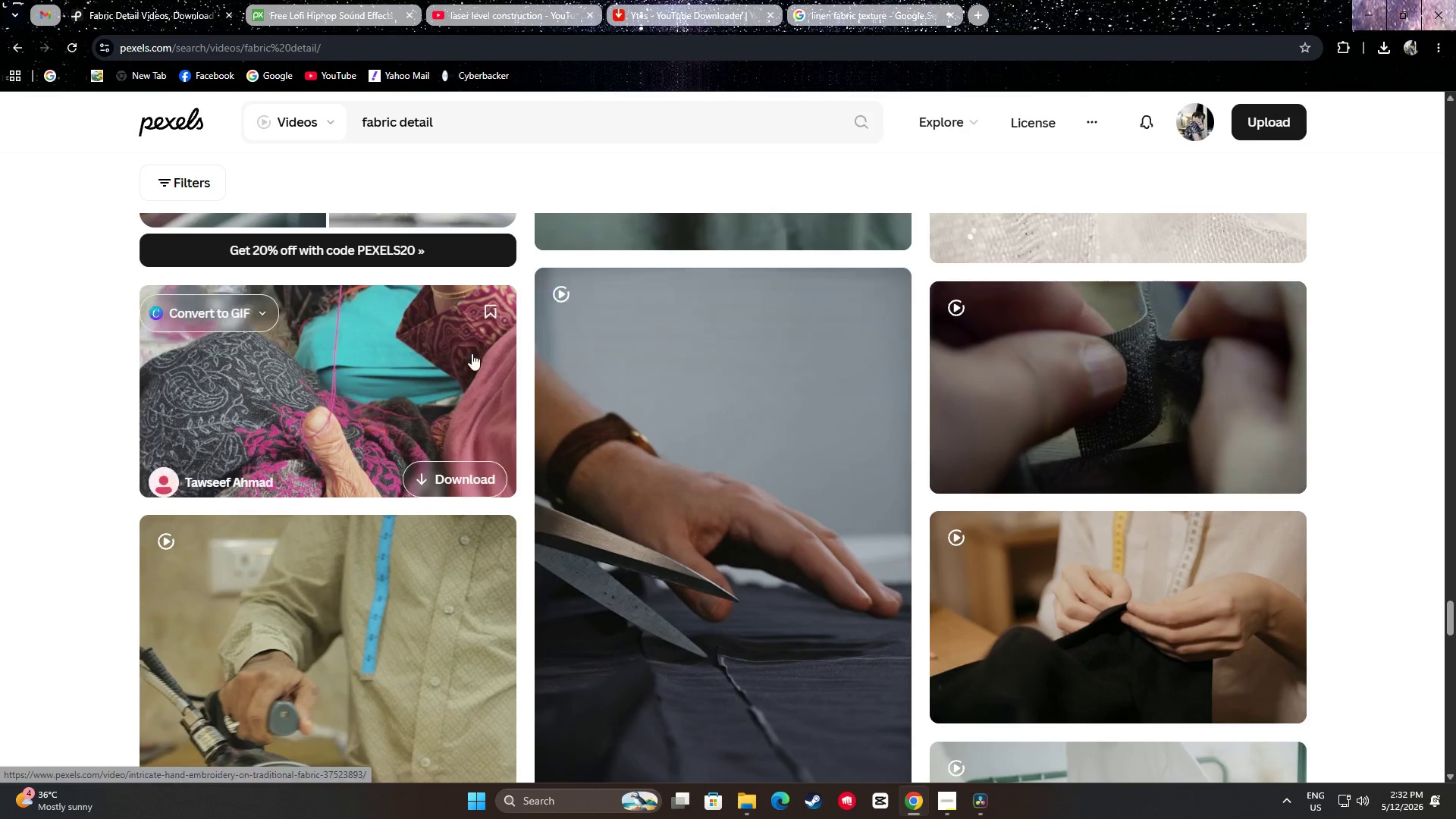 
scroll: coordinate [426, 356], scroll_direction: down, amount: 1.0
 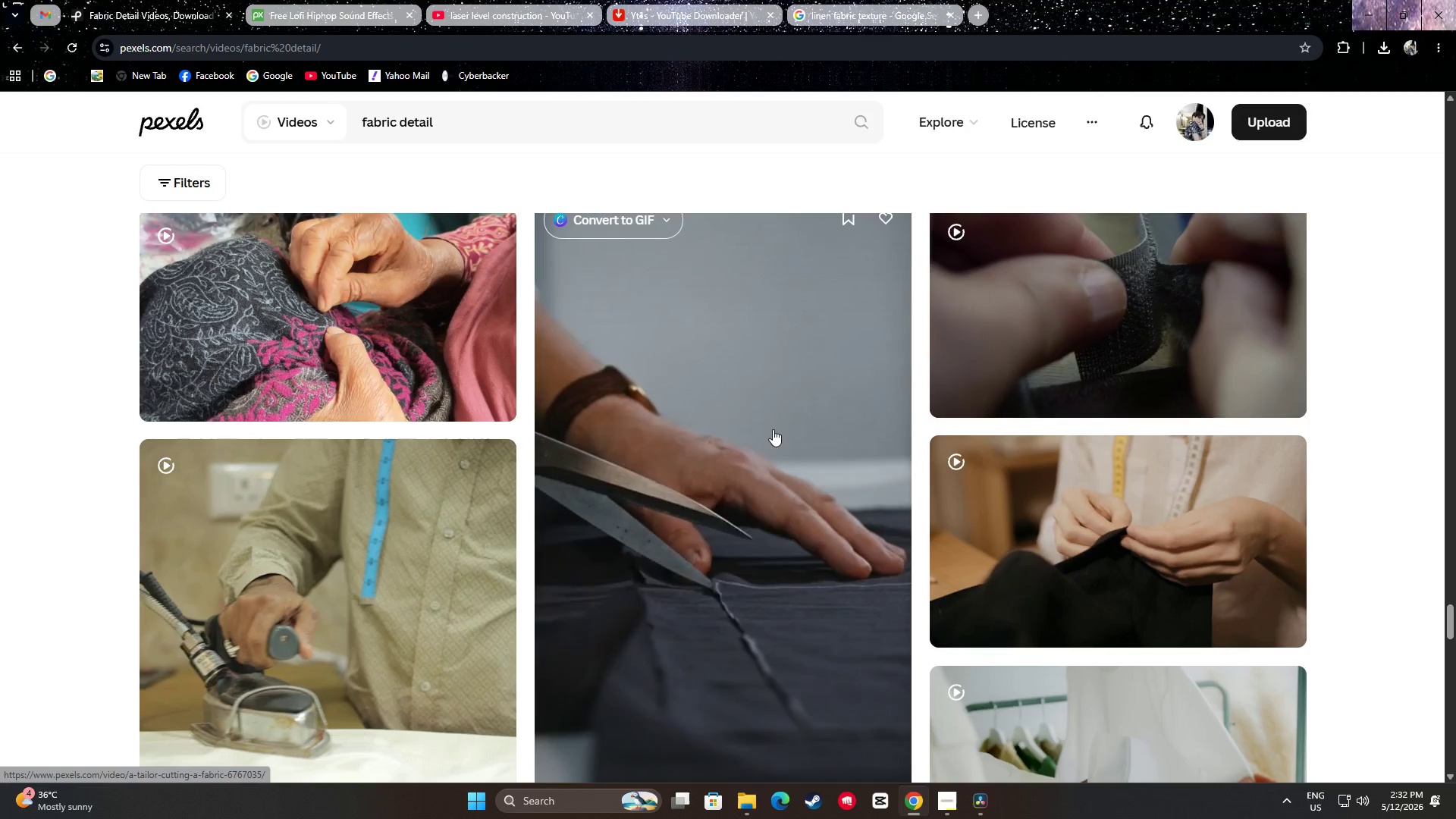 
wait(5.17)
 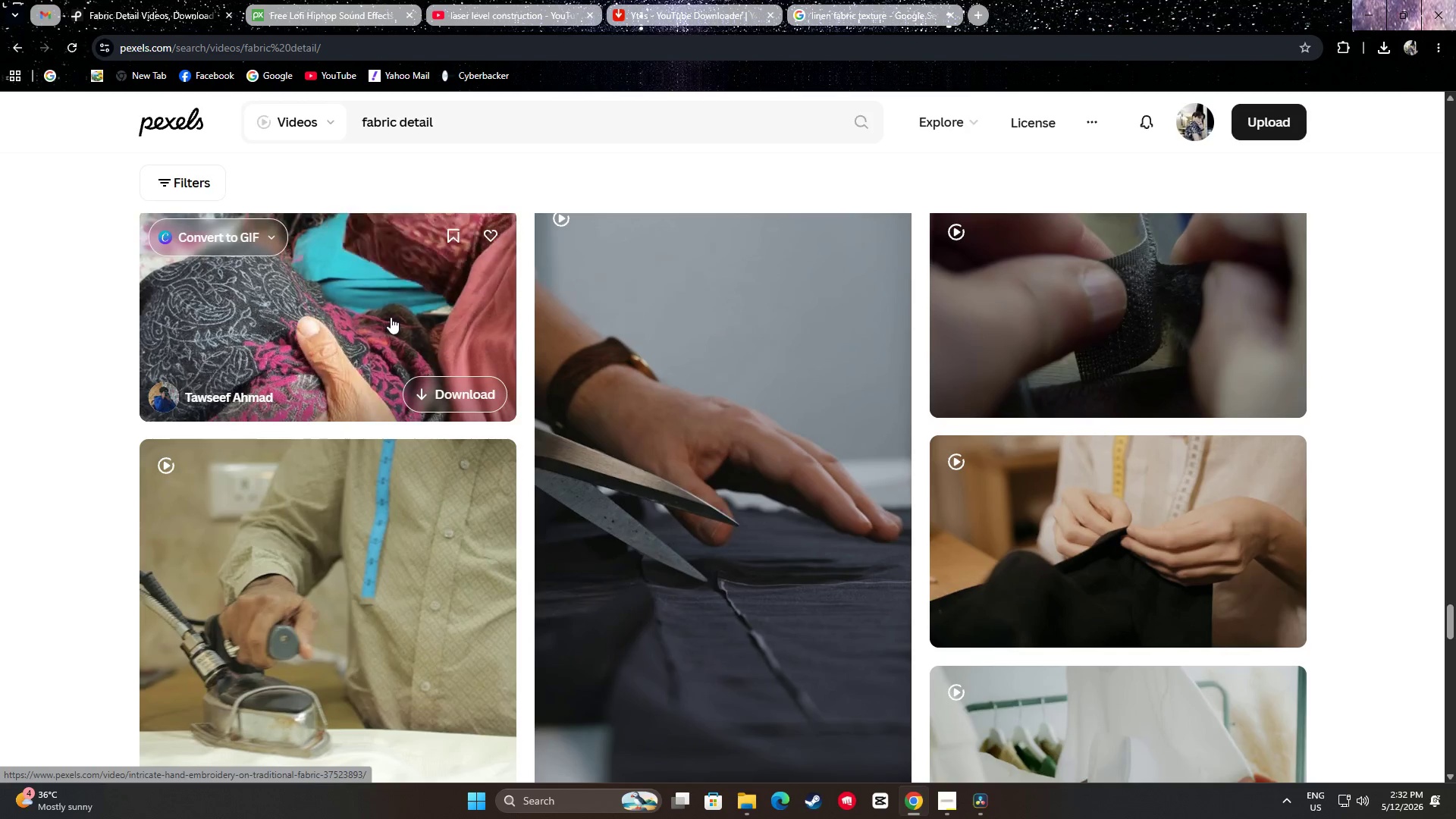 
scroll: coordinate [773, 428], scroll_direction: down, amount: 2.0
 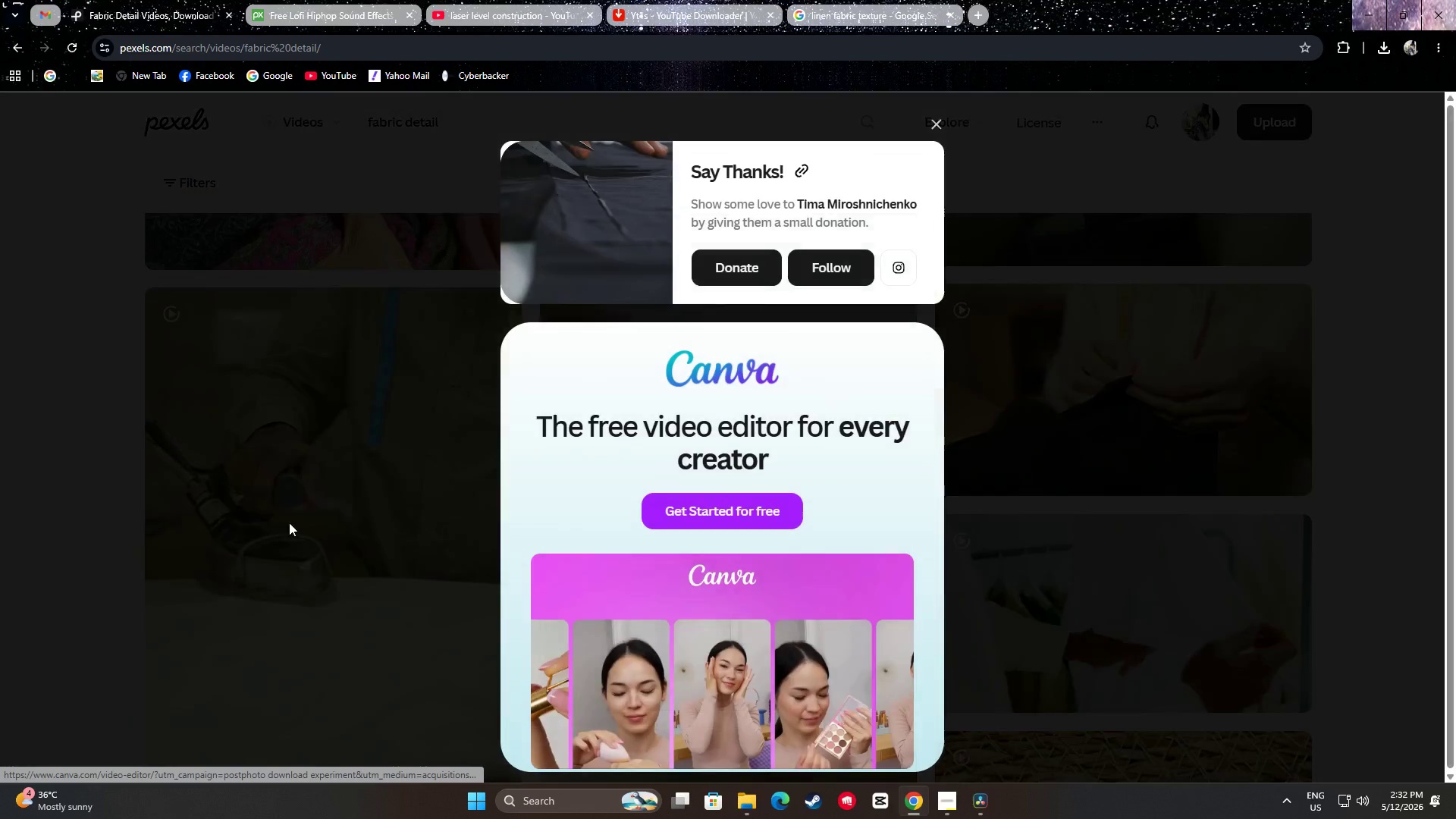 
scroll: coordinate [765, 506], scroll_direction: up, amount: 2.0
 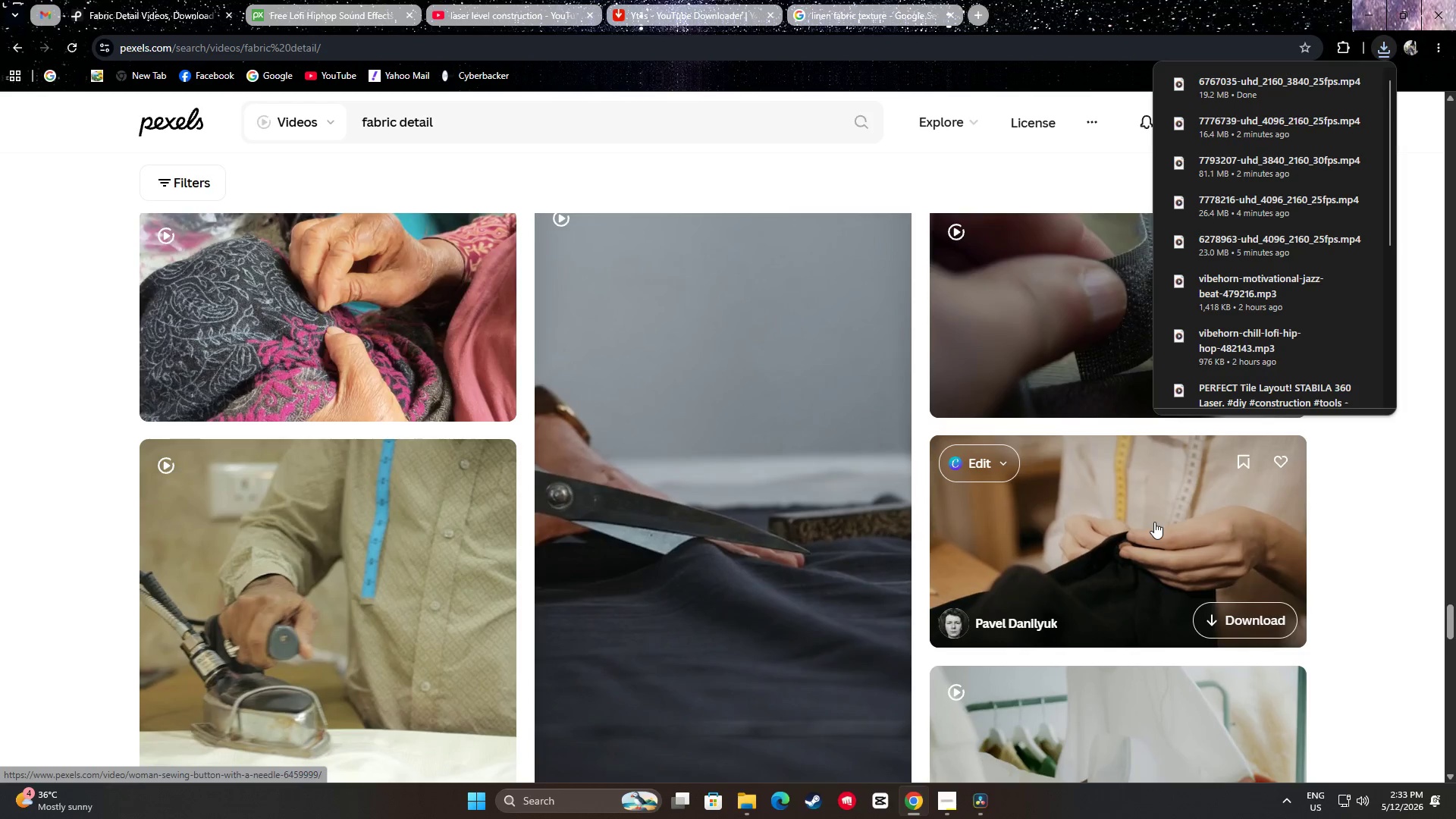 
wait(8.68)
 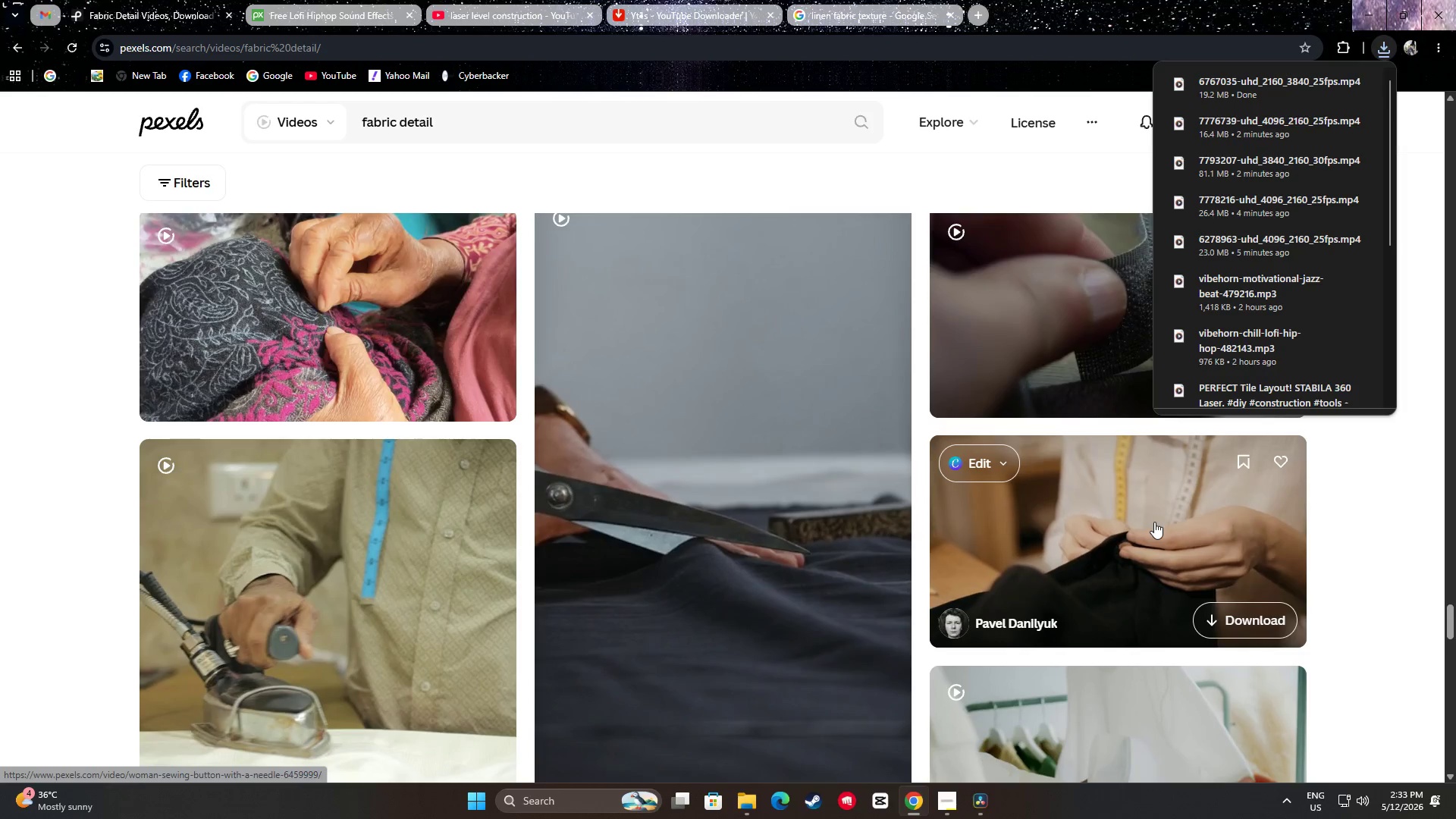 
left_click([1251, 630])
 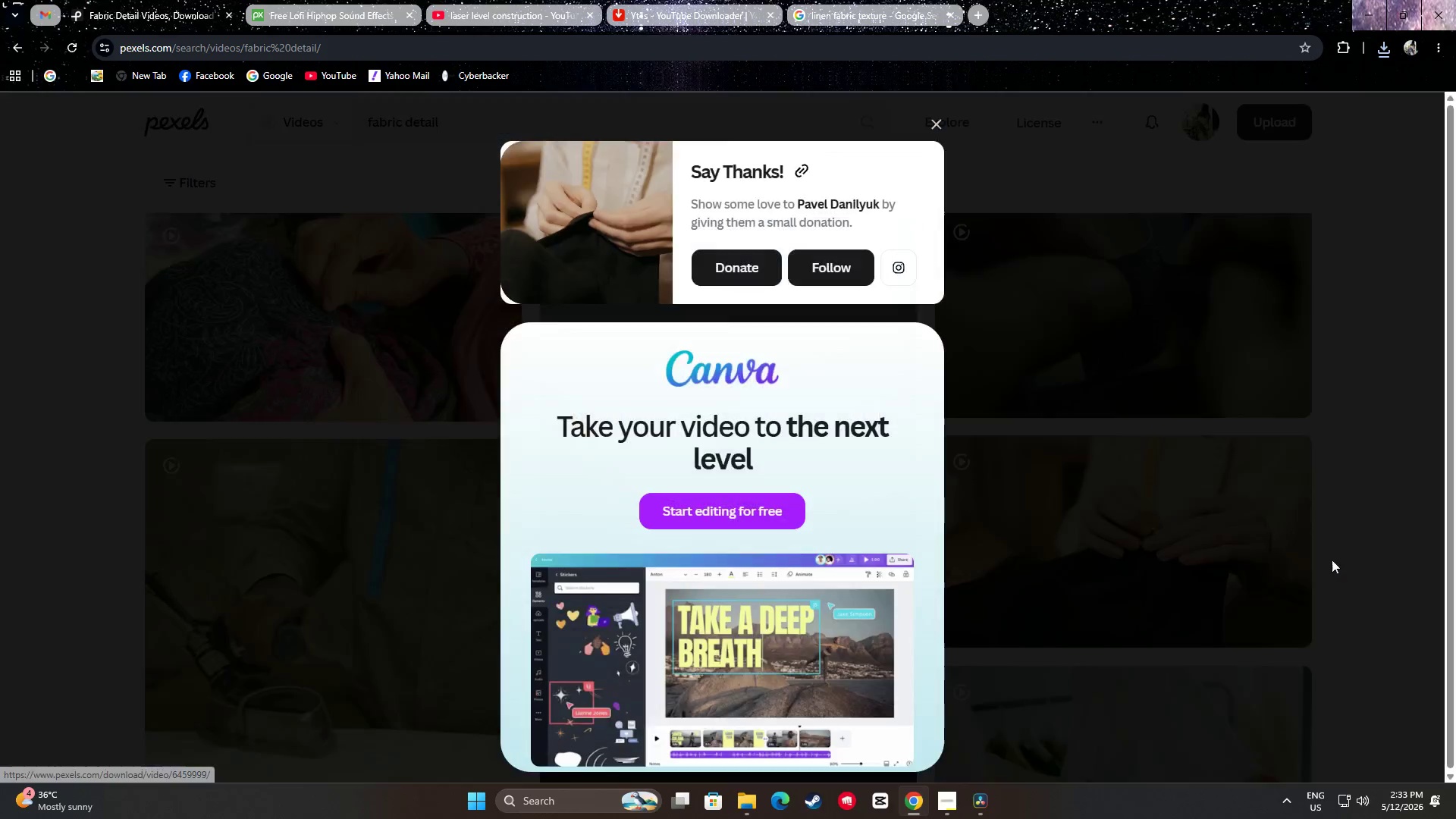 
left_click([1335, 553])
 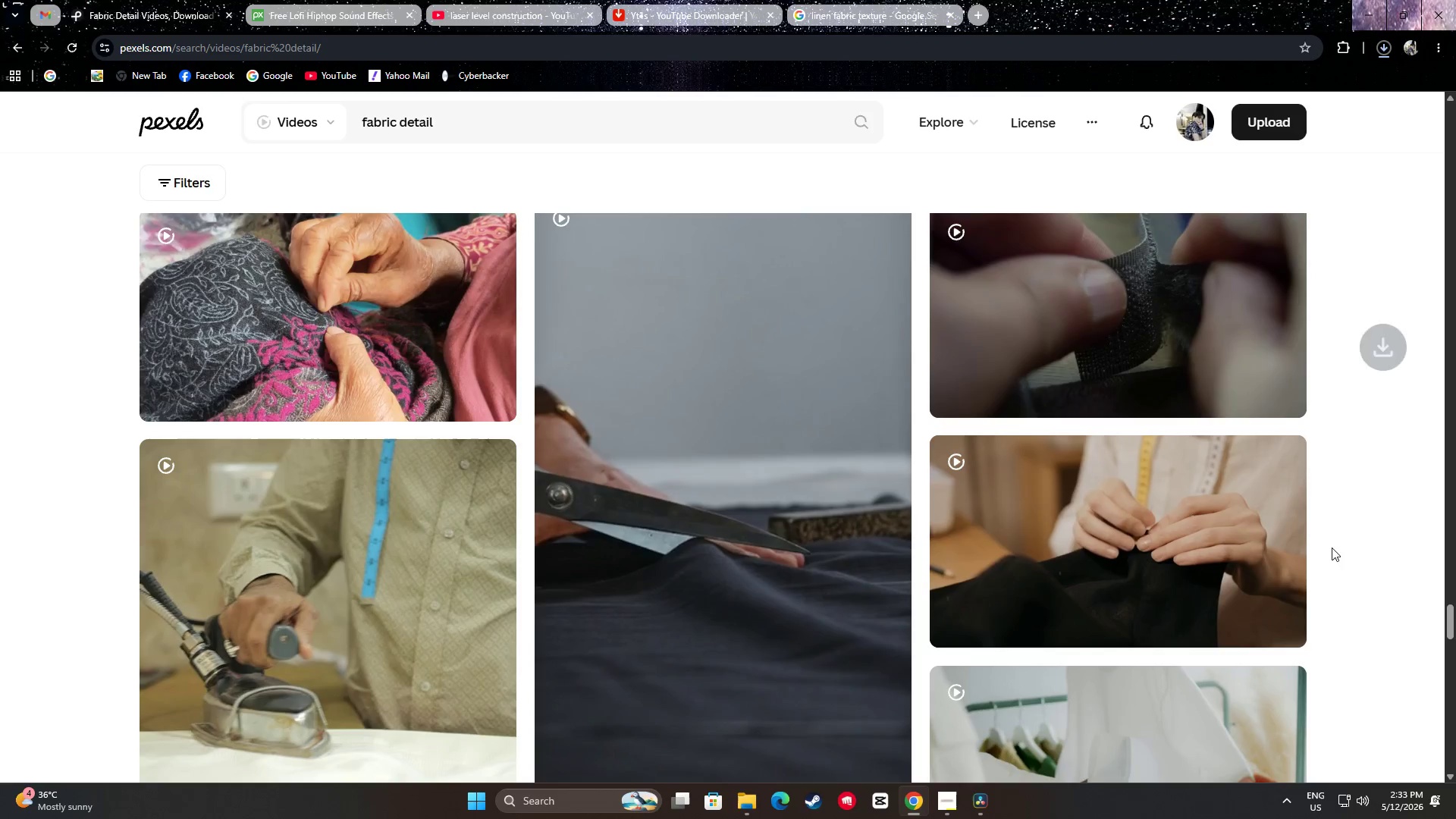 
scroll: coordinate [1326, 532], scroll_direction: down, amount: 9.0
 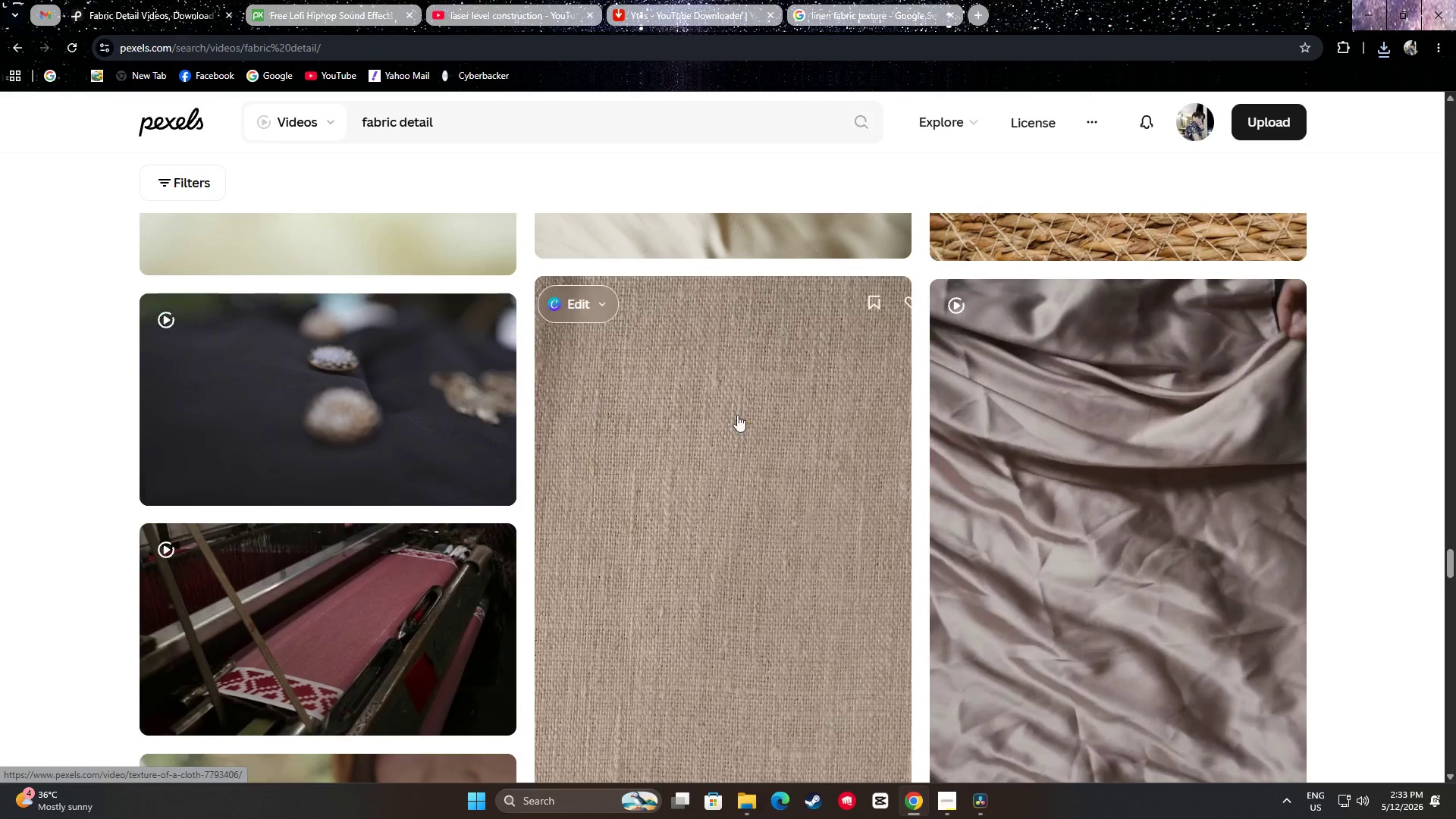 
wait(19.83)
 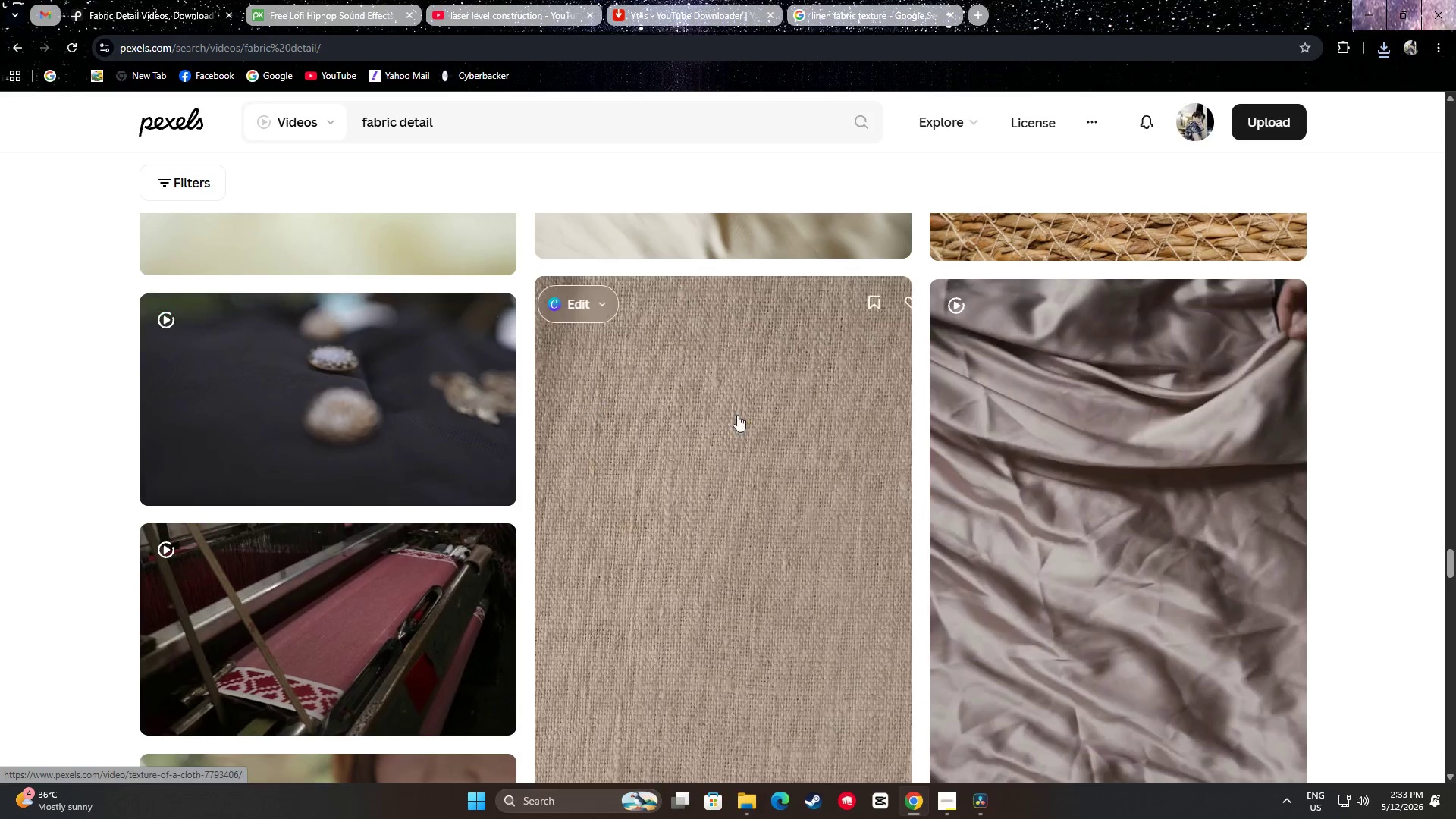 
scroll: coordinate [1144, 533], scroll_direction: down, amount: 8.0
 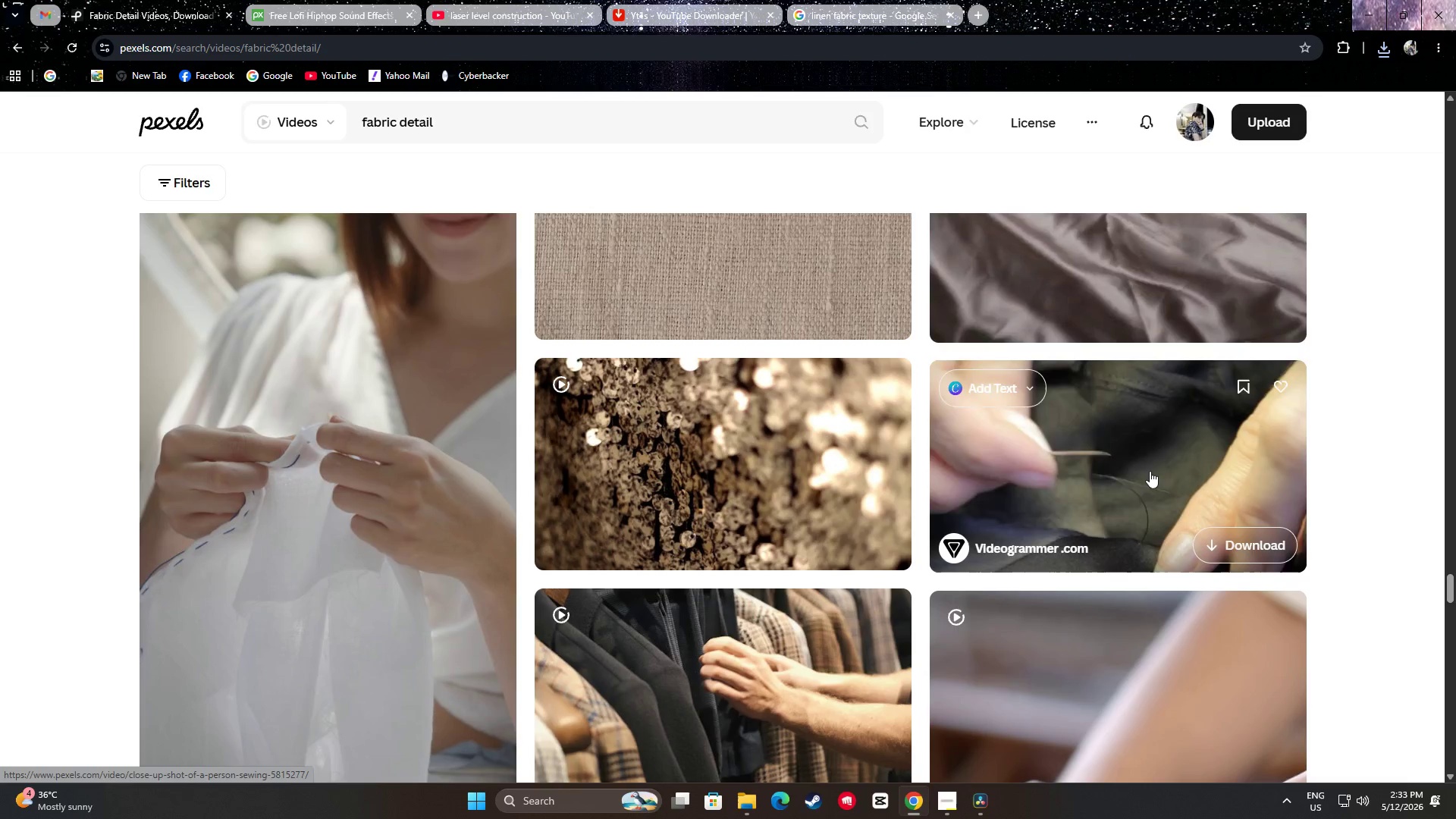 
wait(12.84)
 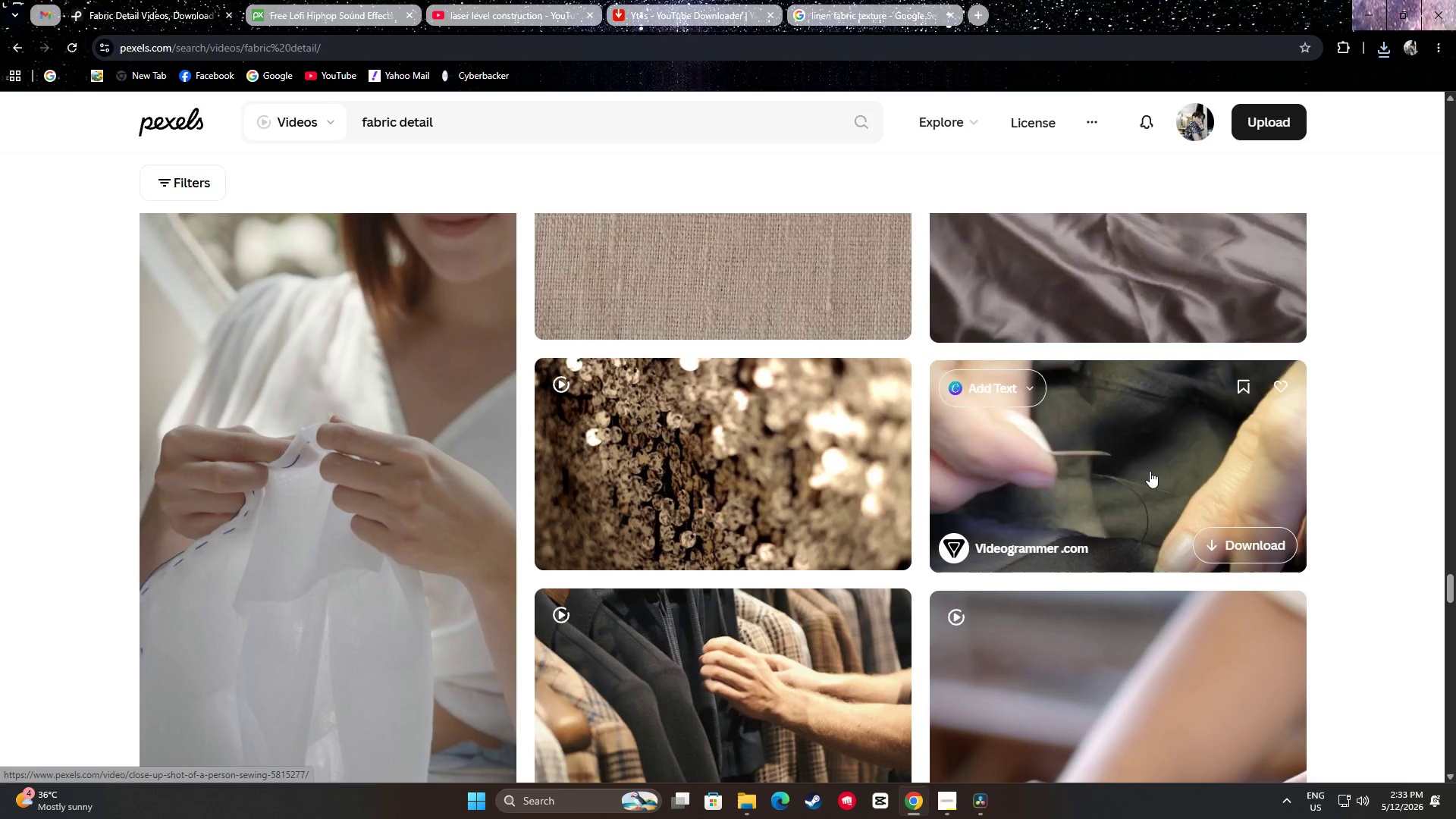 
left_click([1245, 544])
 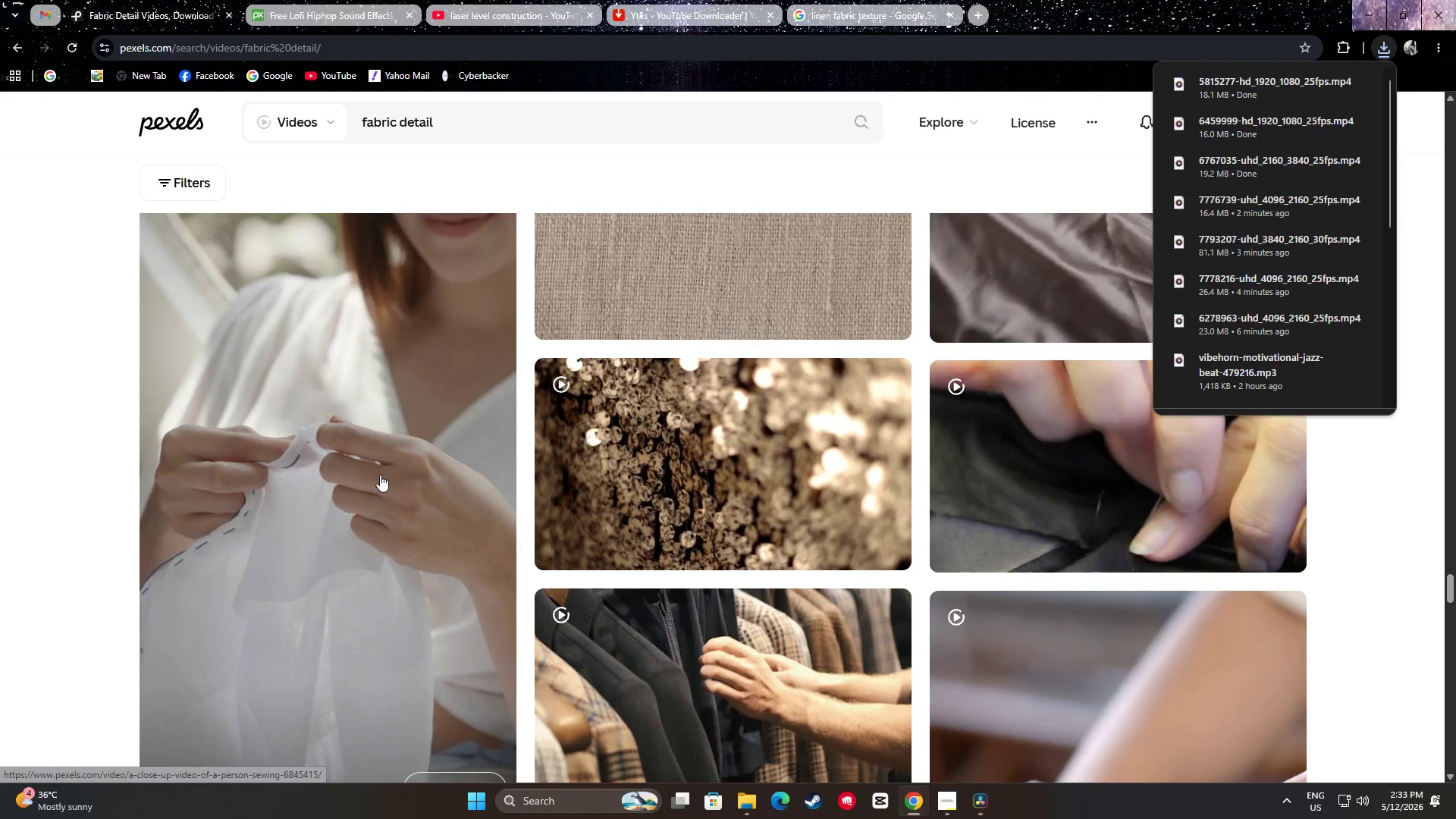 
scroll: coordinate [376, 381], scroll_direction: down, amount: 5.0
 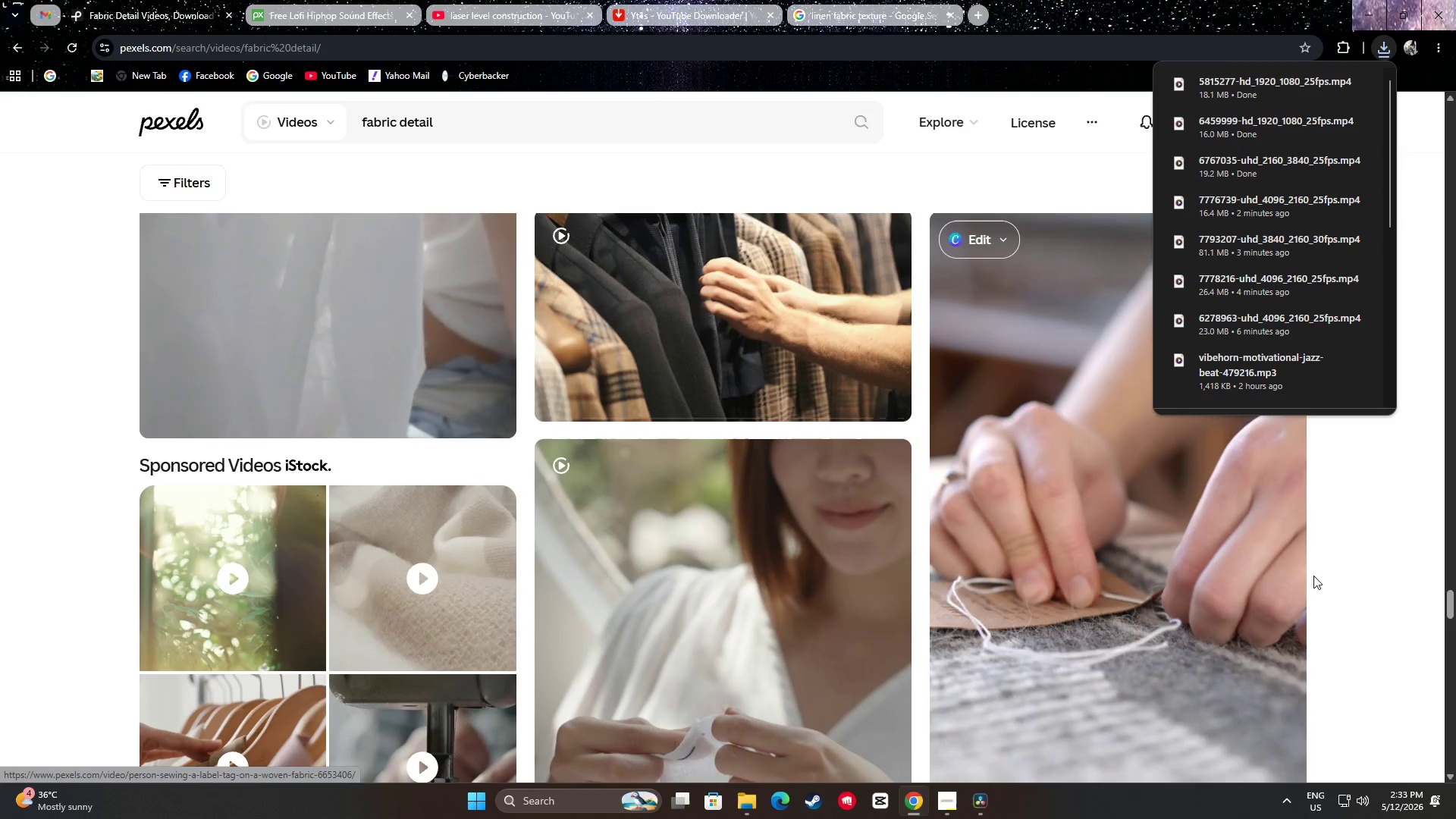 
left_click([1386, 556])
 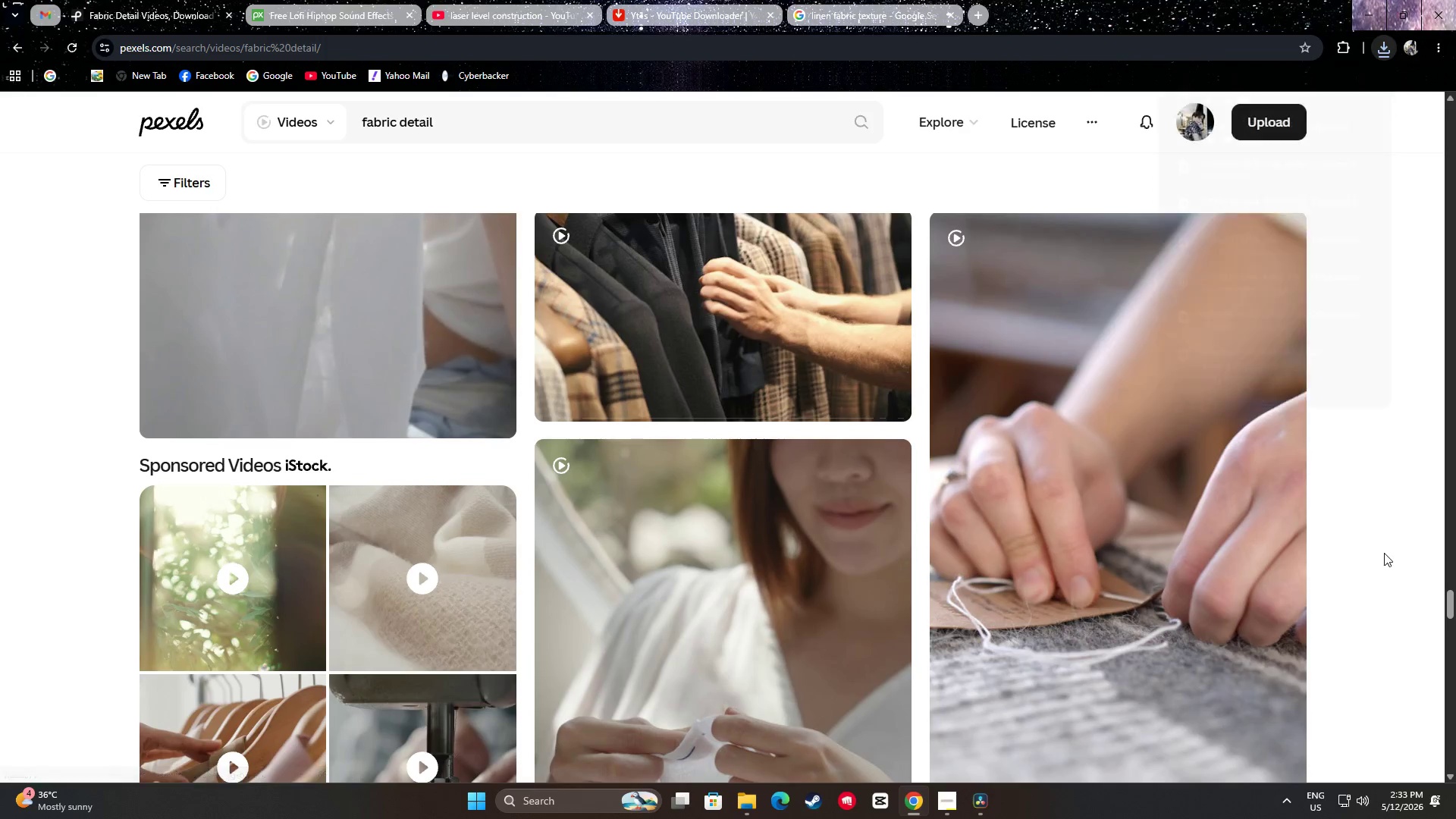 
scroll: coordinate [1363, 532], scroll_direction: down, amount: 11.0
 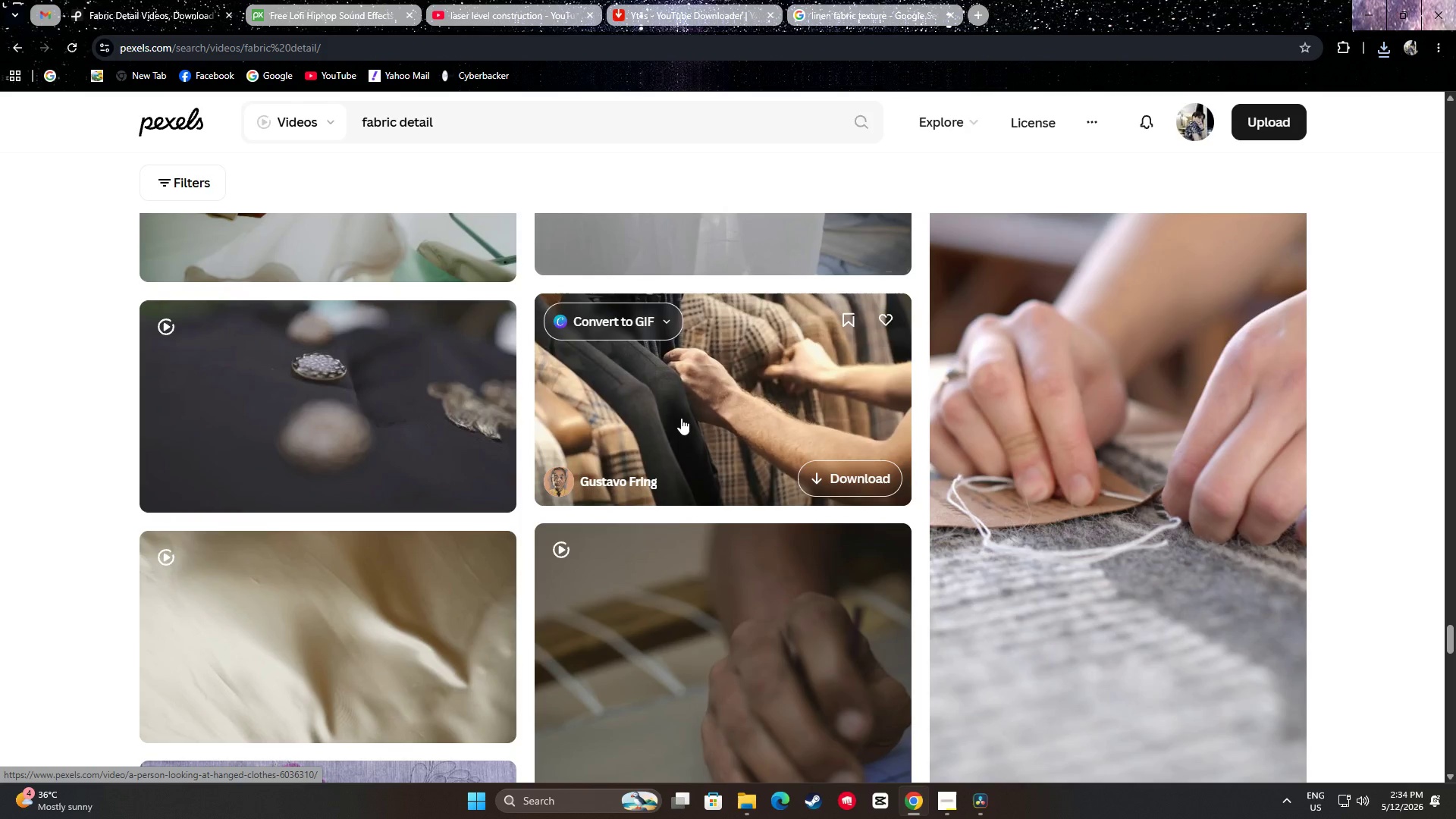 
wait(10.81)
 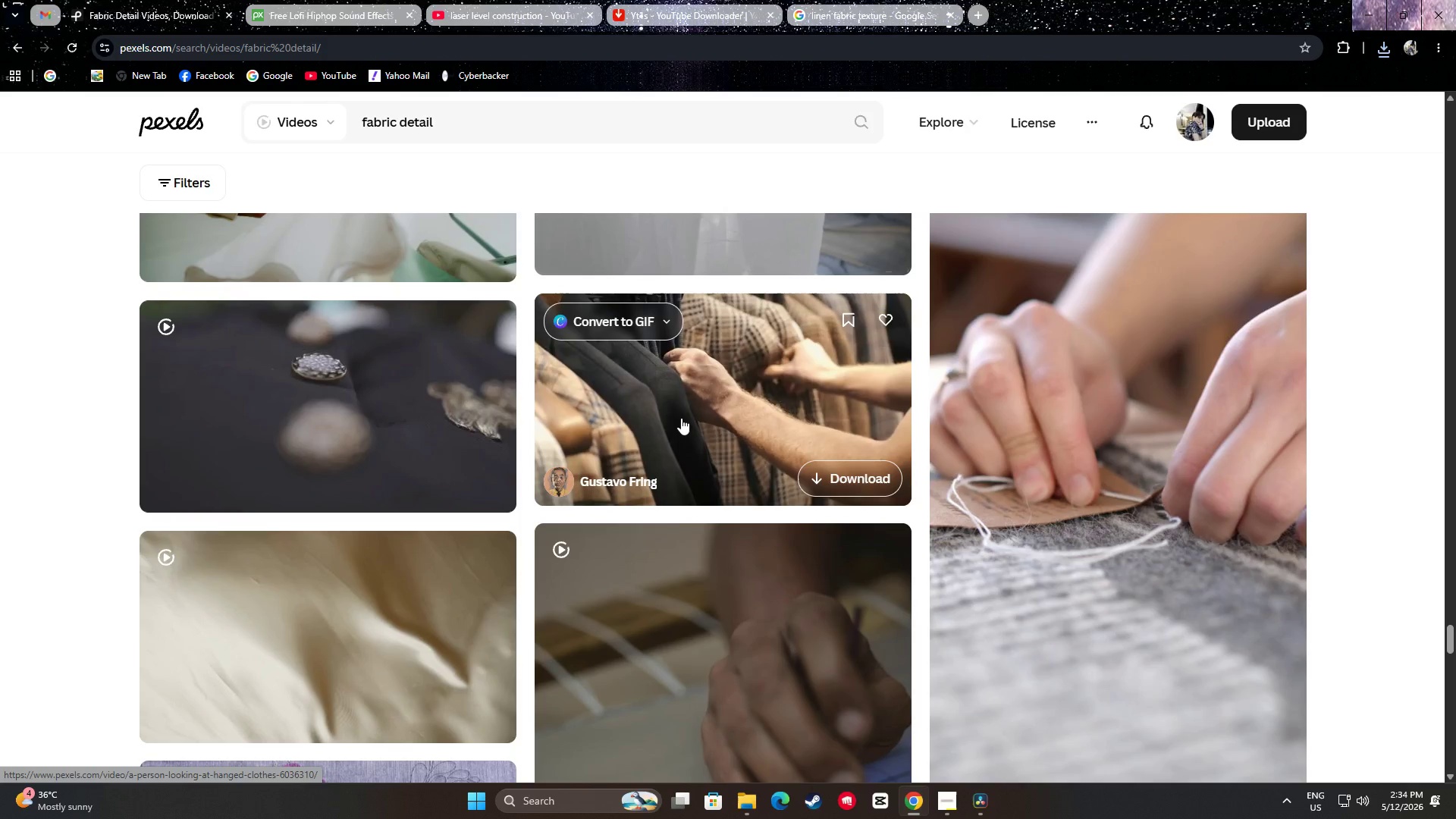 
mouse_move([440, 398])
 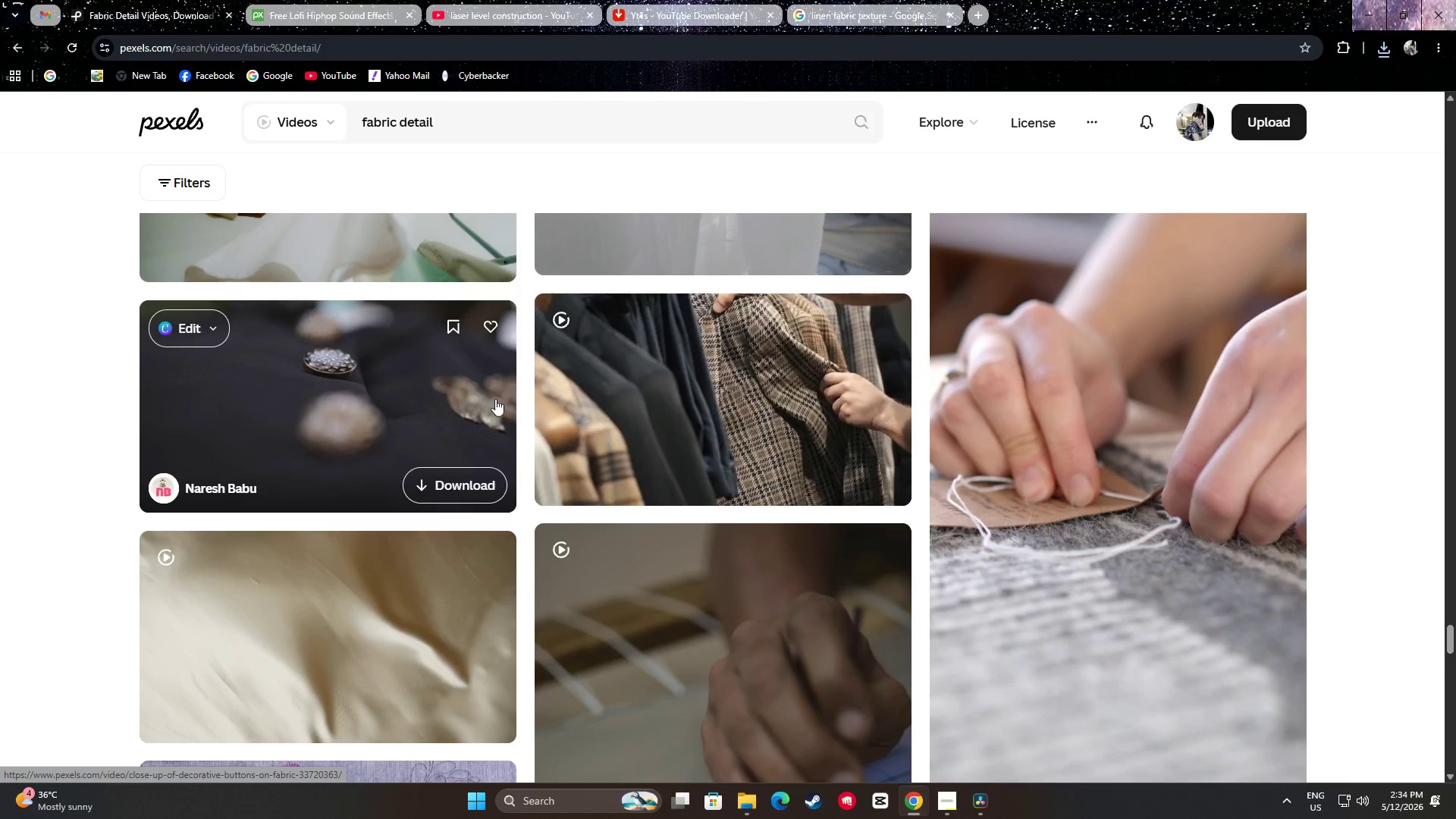 
mouse_move([667, 389])
 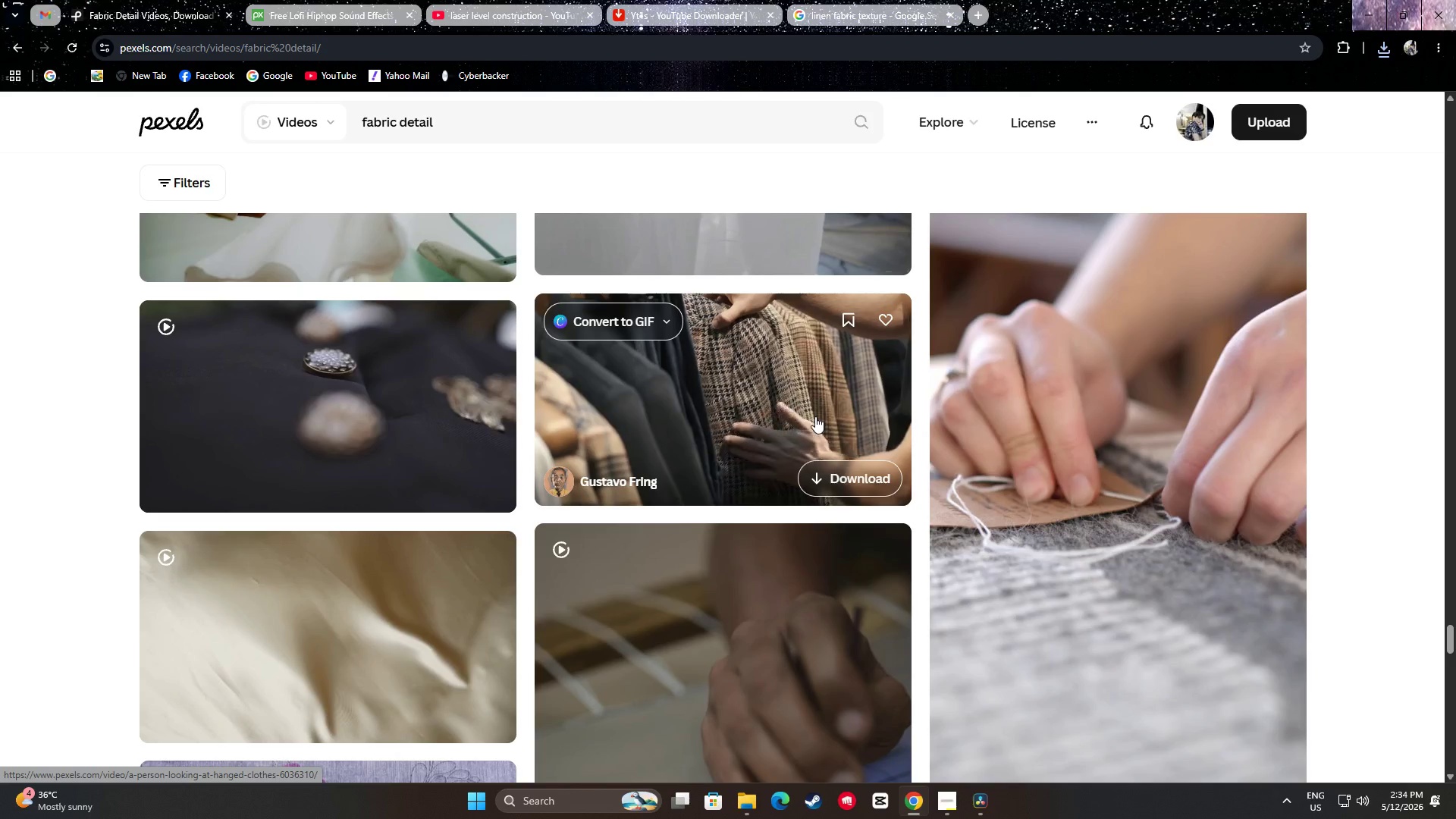 
wait(6.54)
 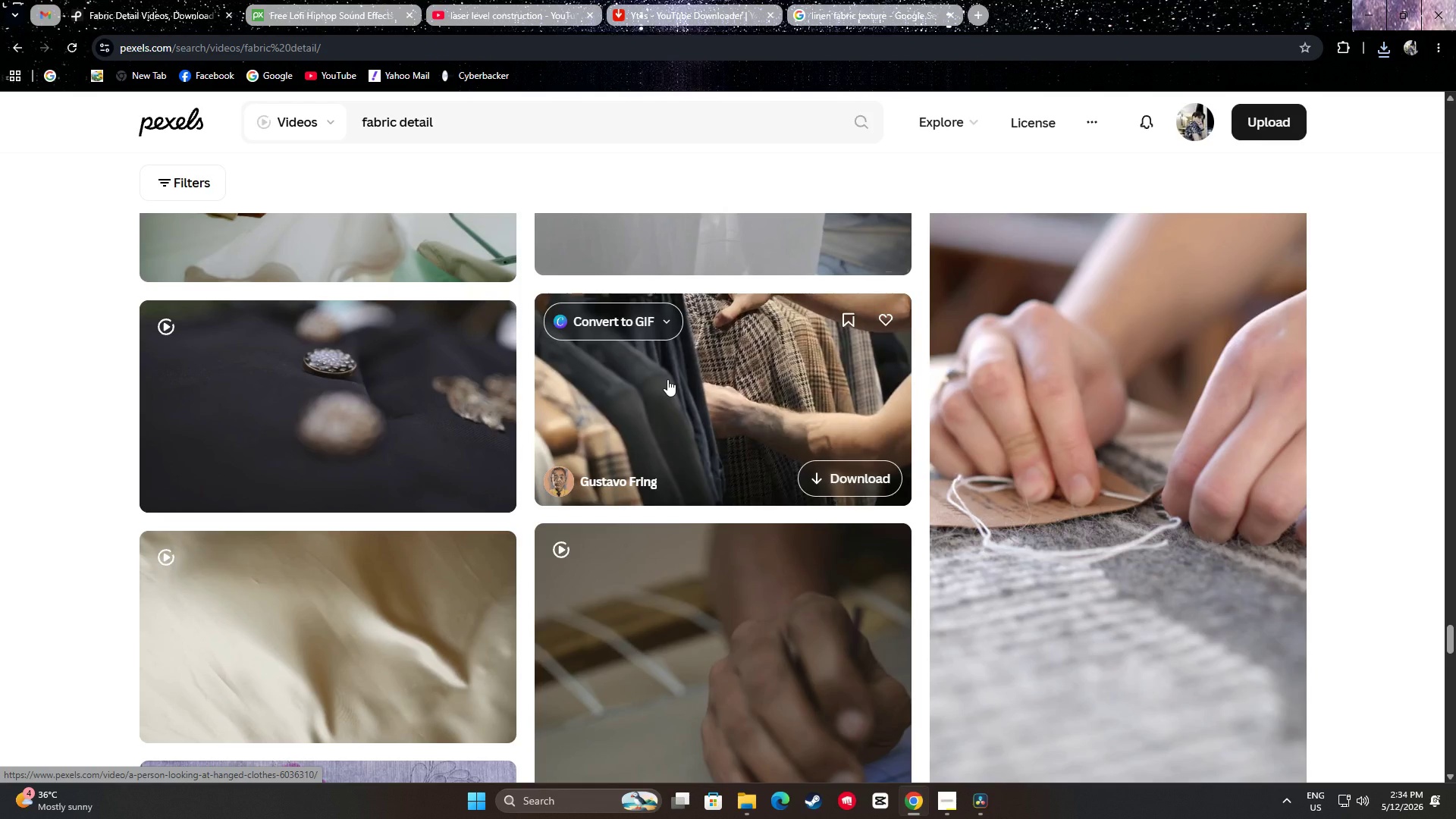 
scroll: coordinate [755, 372], scroll_direction: down, amount: 11.0
 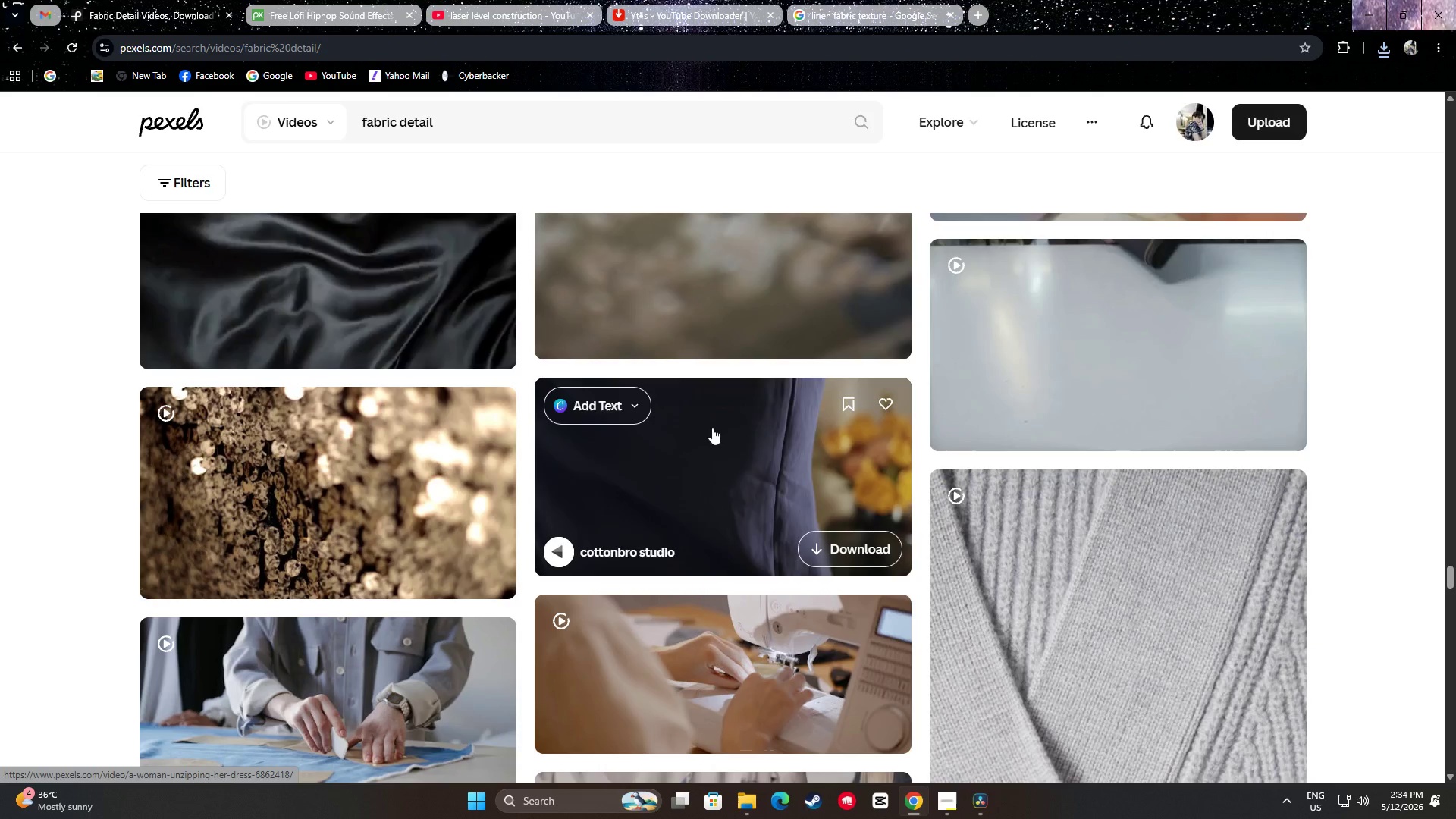 
wait(14.24)
 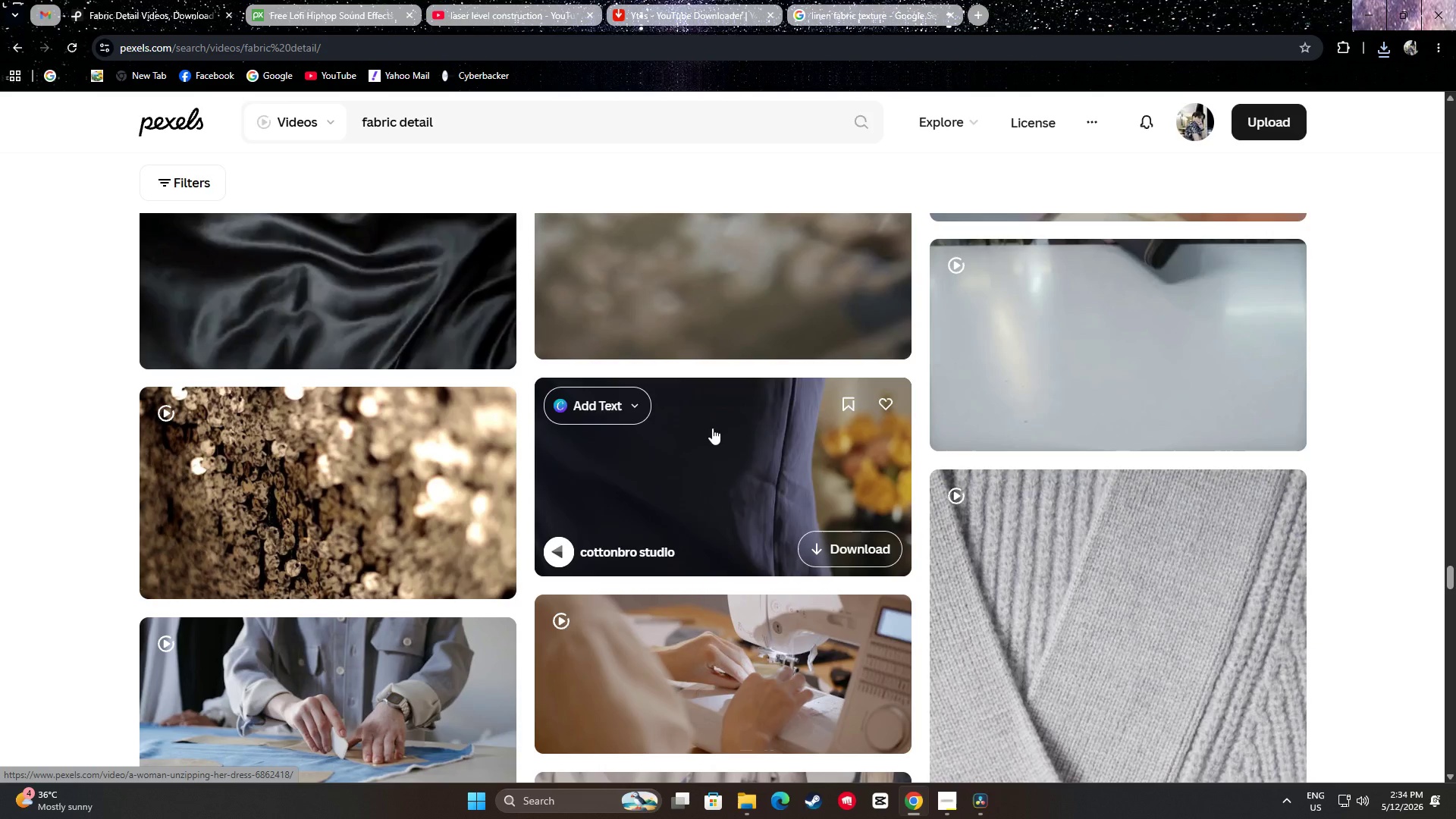 
scroll: coordinate [715, 422], scroll_direction: down, amount: 2.0
 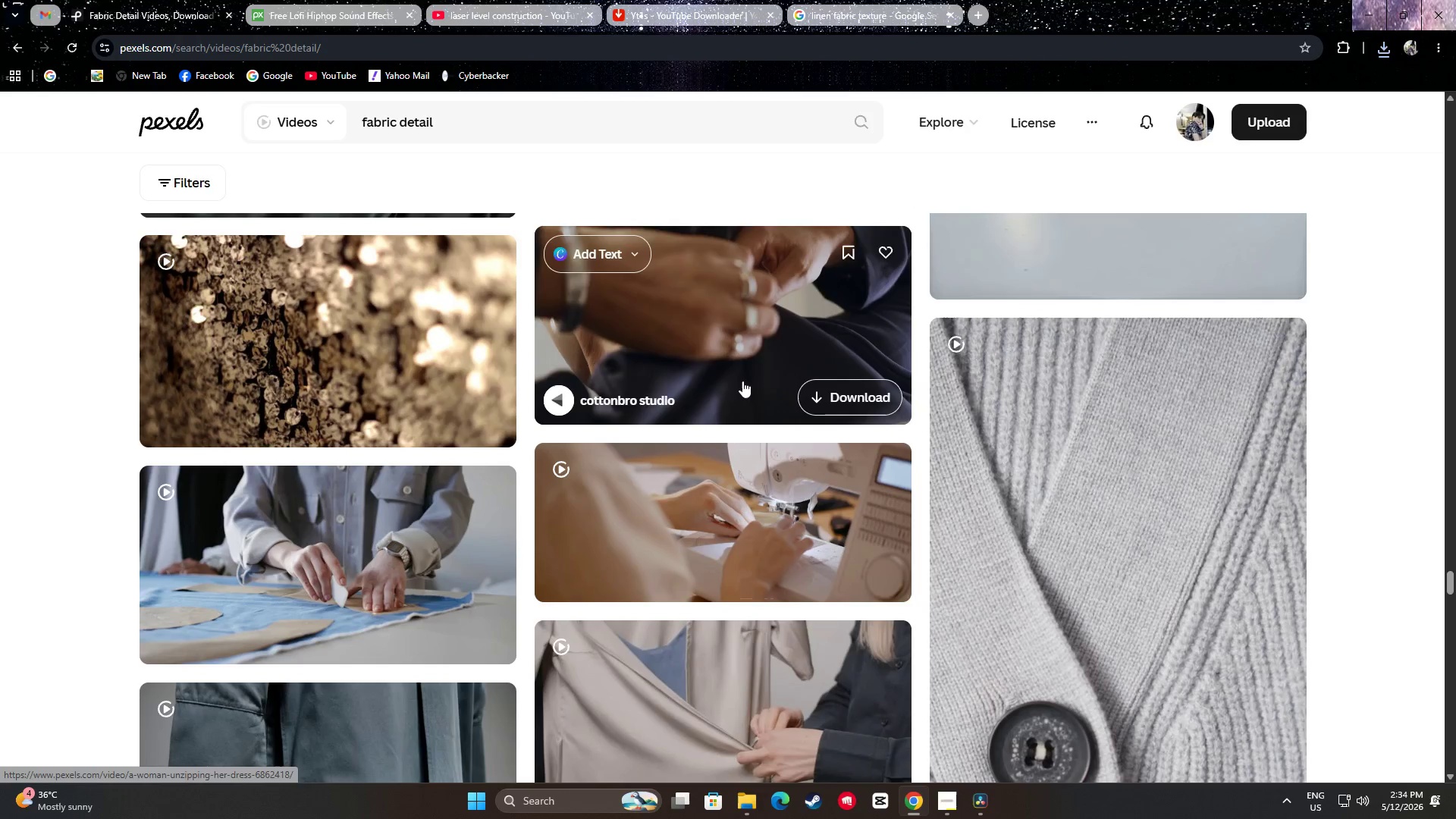 
scroll: coordinate [795, 400], scroll_direction: up, amount: 3.0
 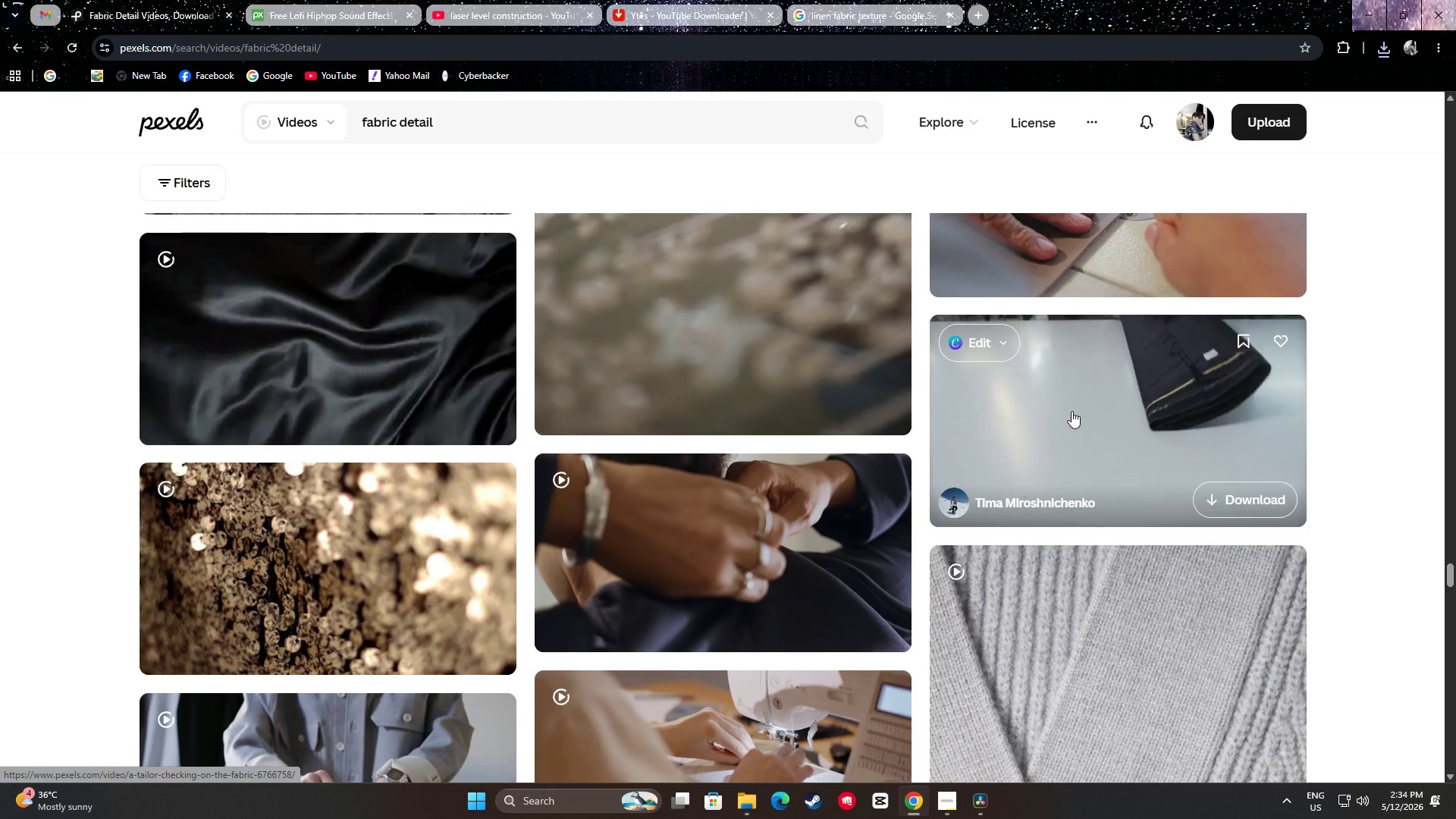 
scroll: coordinate [1062, 425], scroll_direction: down, amount: 5.0
 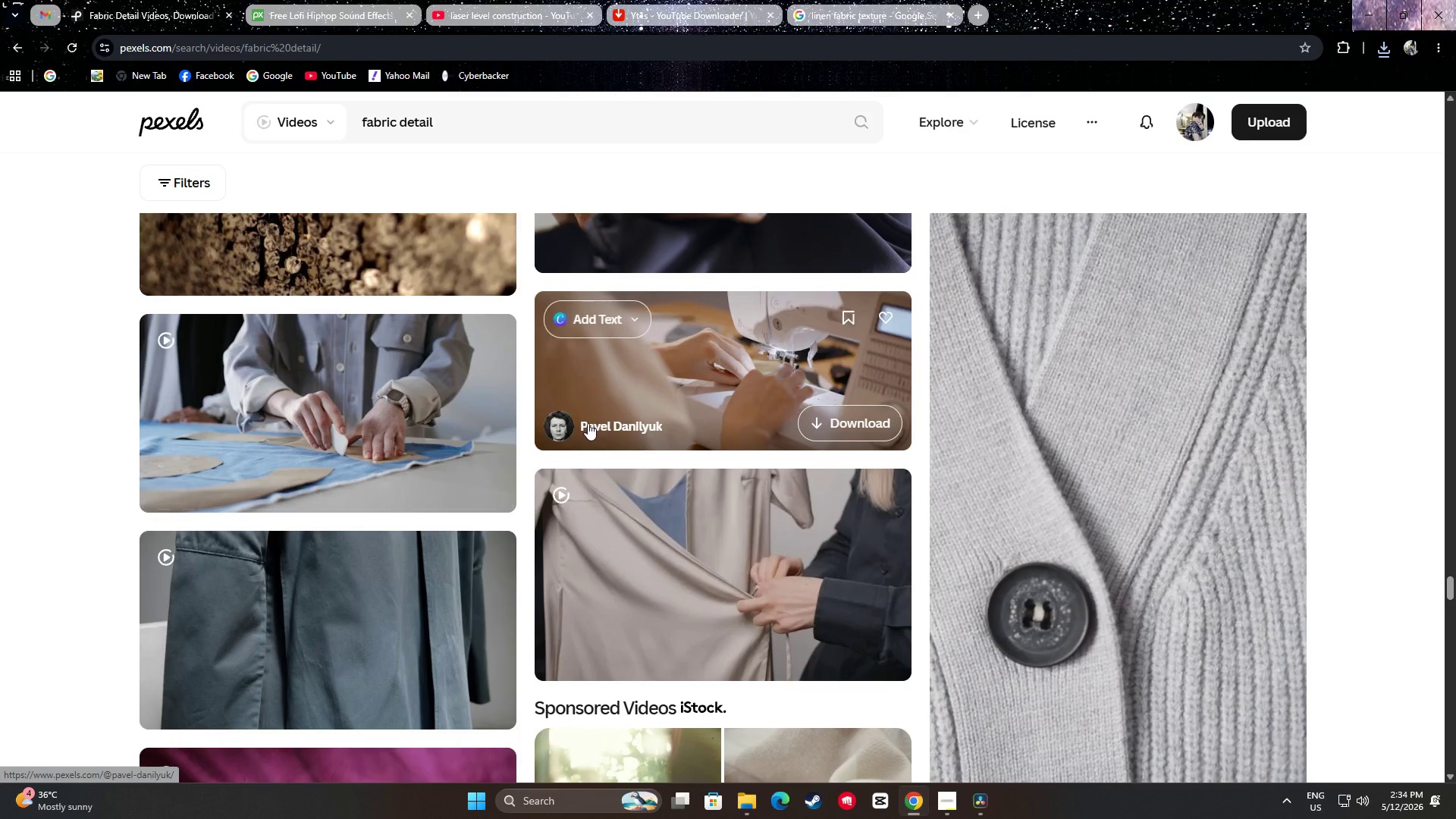 
mouse_move([471, 385])
 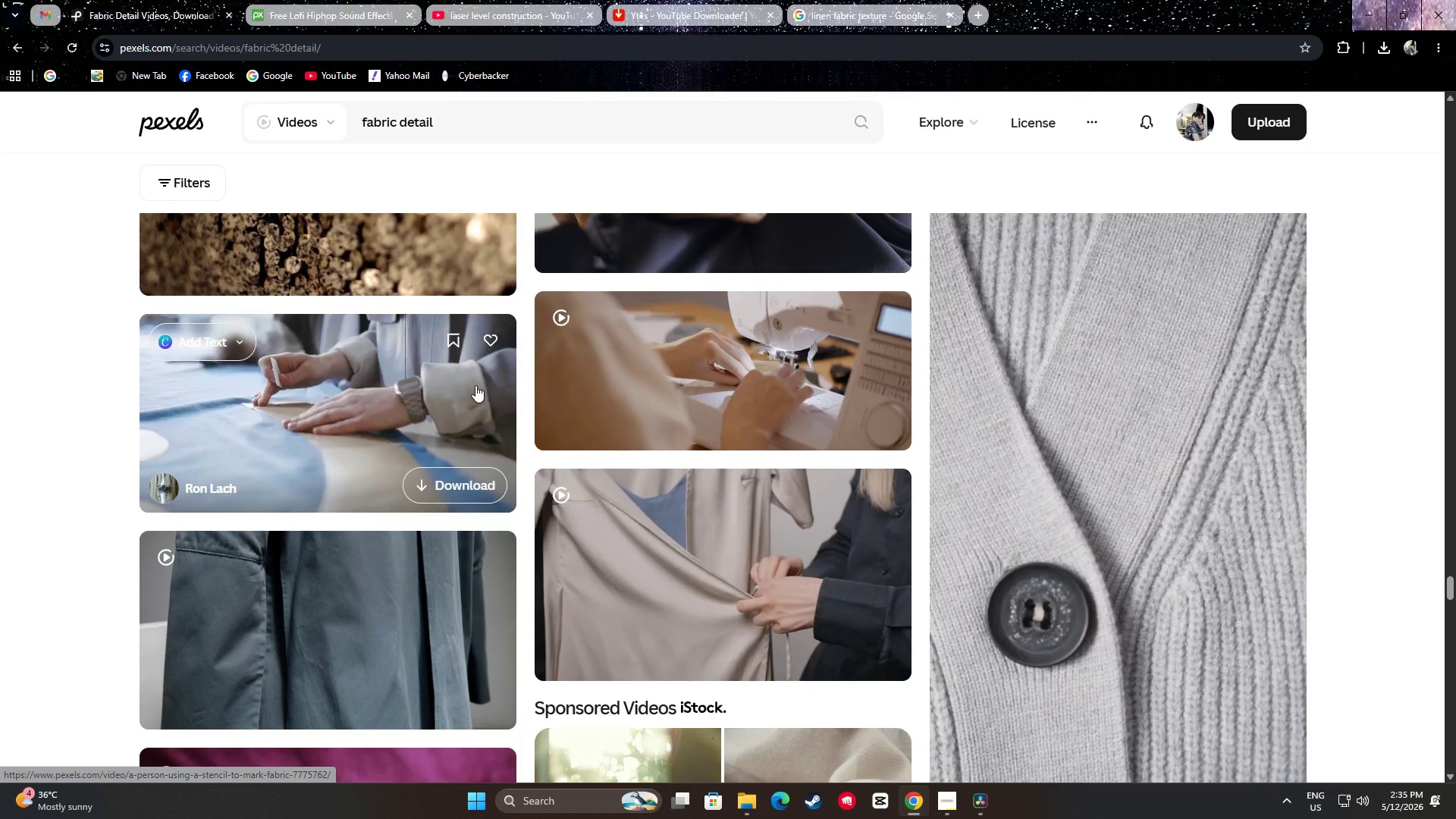 
wait(19.63)
 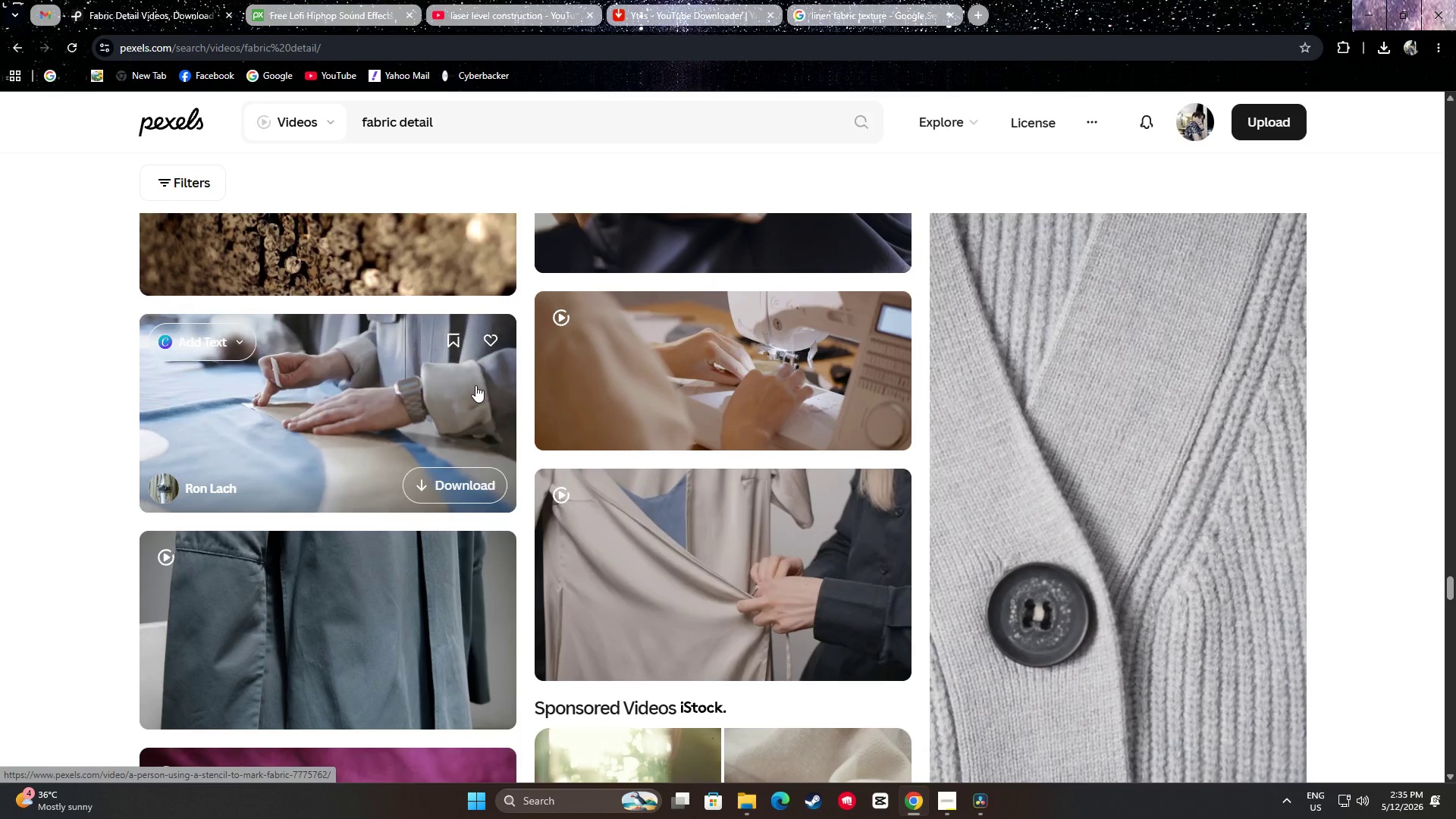 
scroll: coordinate [778, 332], scroll_direction: down, amount: 11.0
 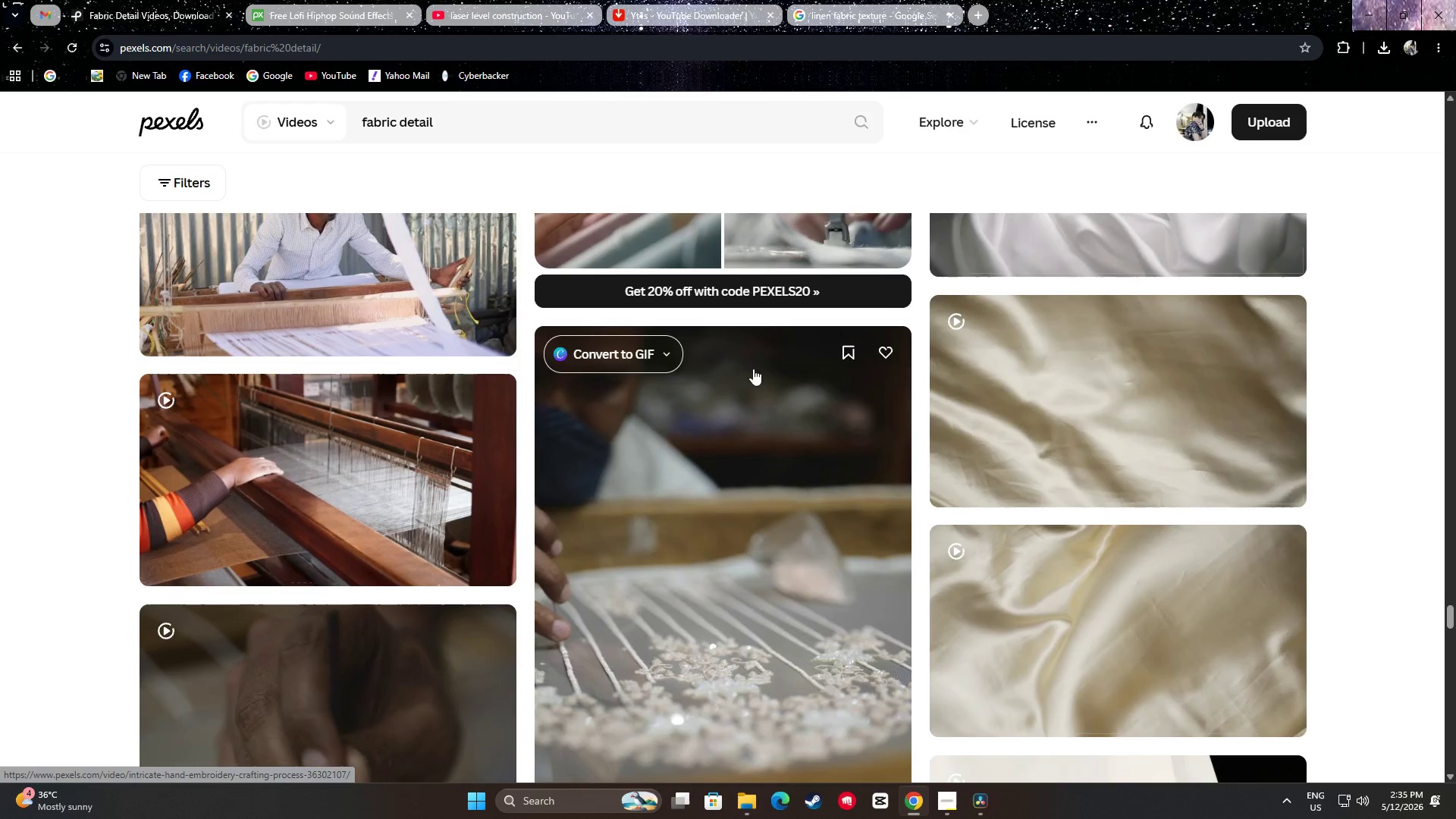 
scroll: coordinate [759, 371], scroll_direction: down, amount: 14.0
 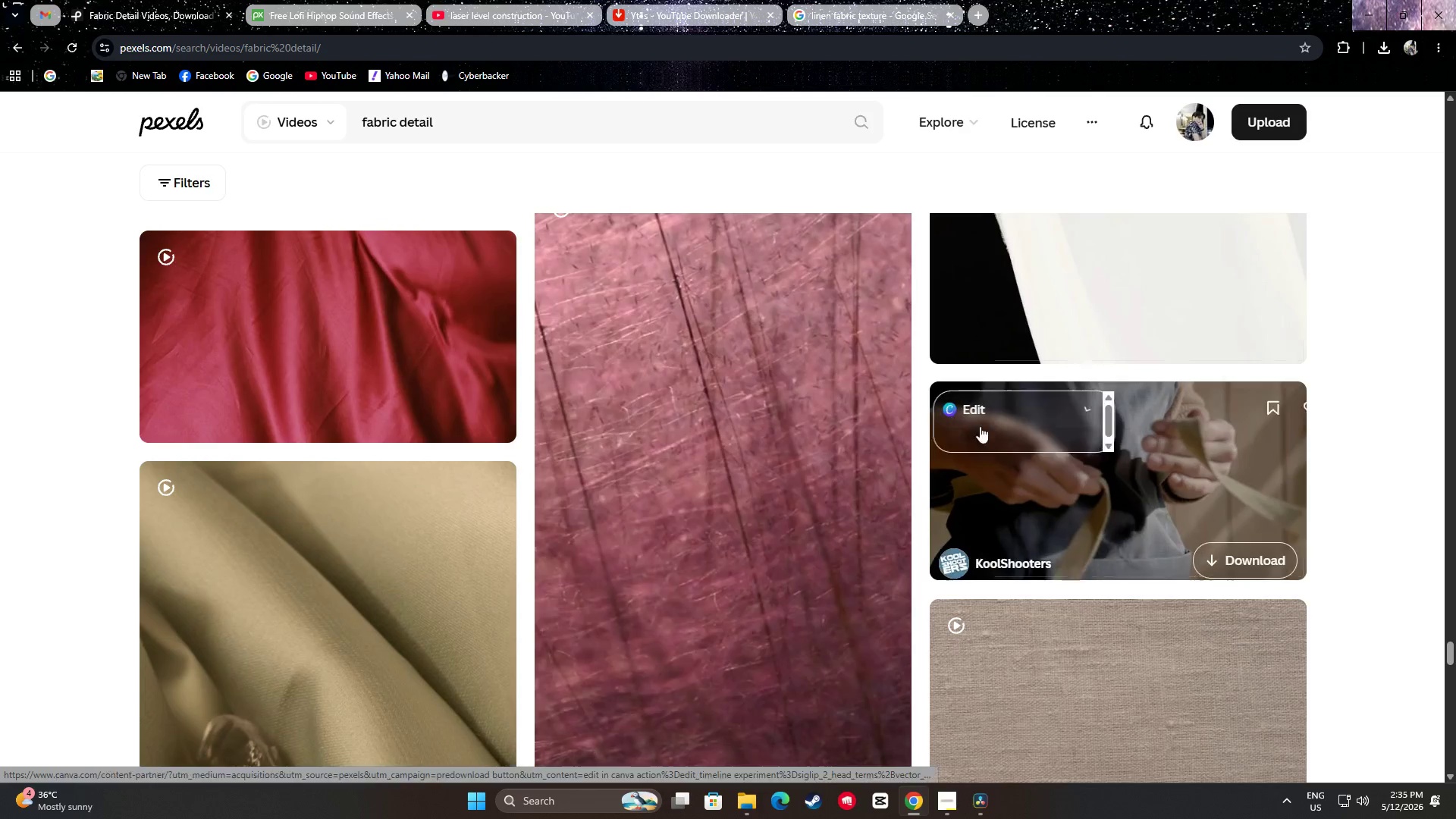 
mouse_move([1178, 478])
 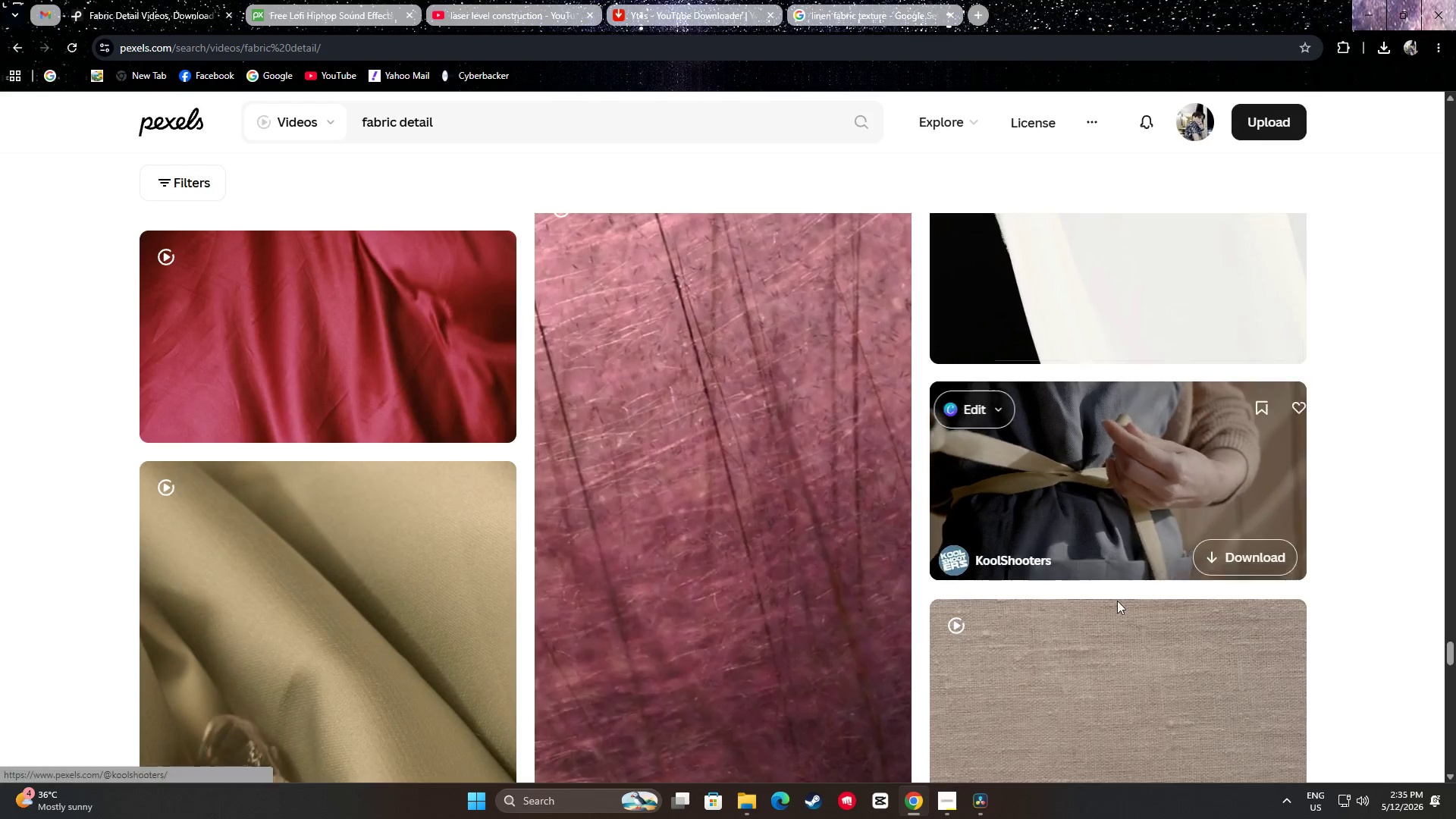 
scroll: coordinate [715, 444], scroll_direction: down, amount: 19.0
 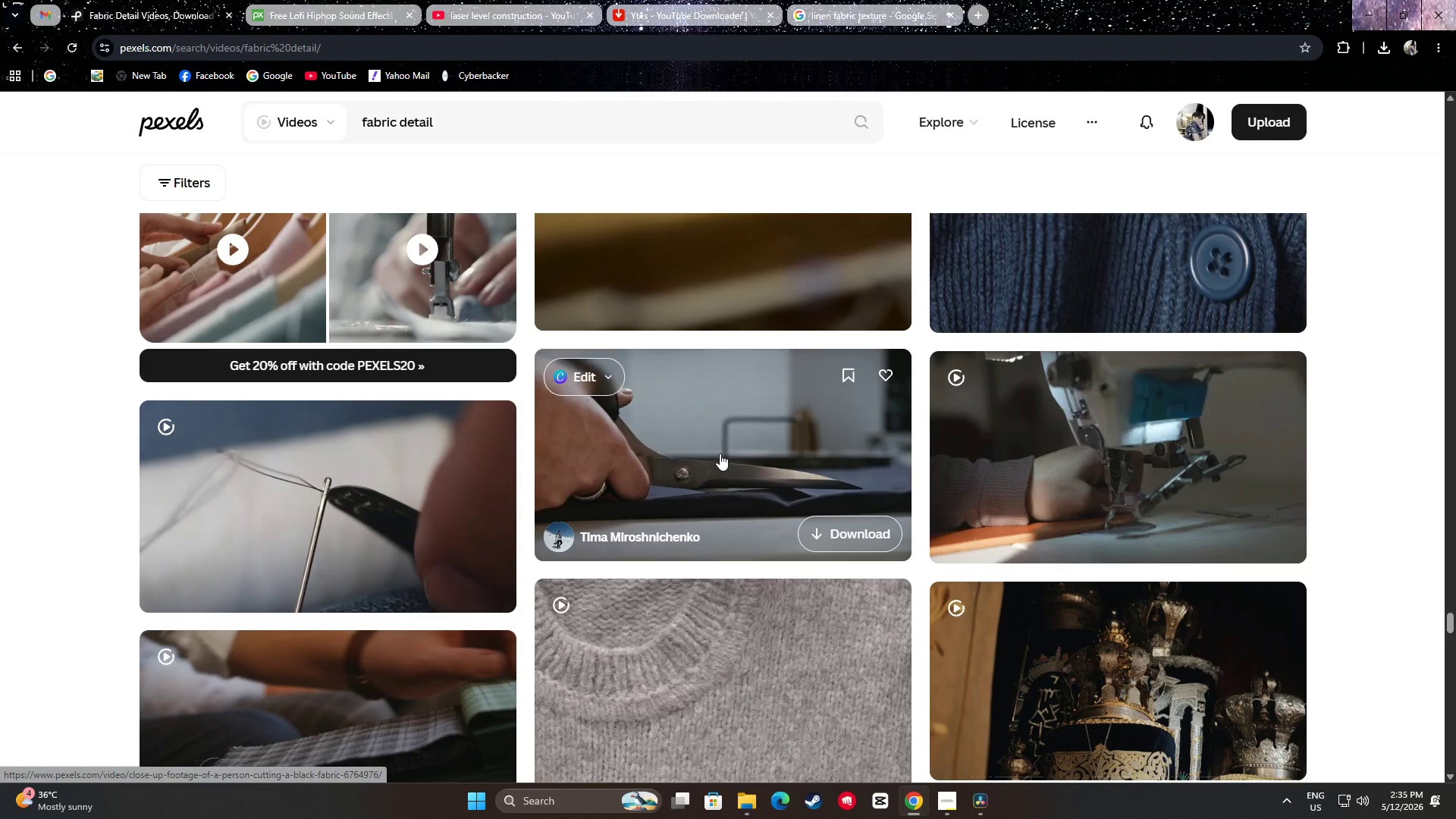 
wait(7.92)
 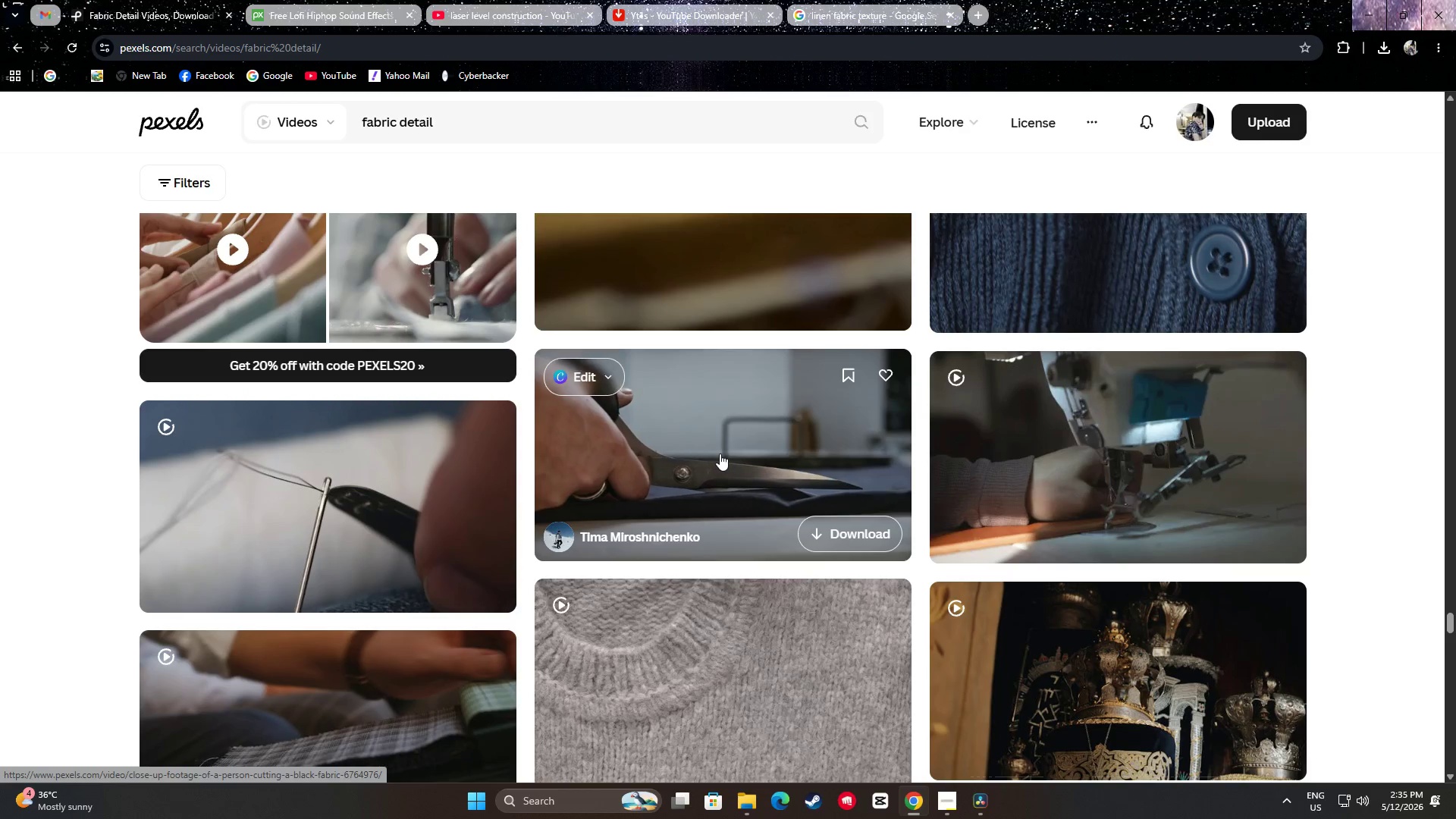 
mouse_move([460, 497])
 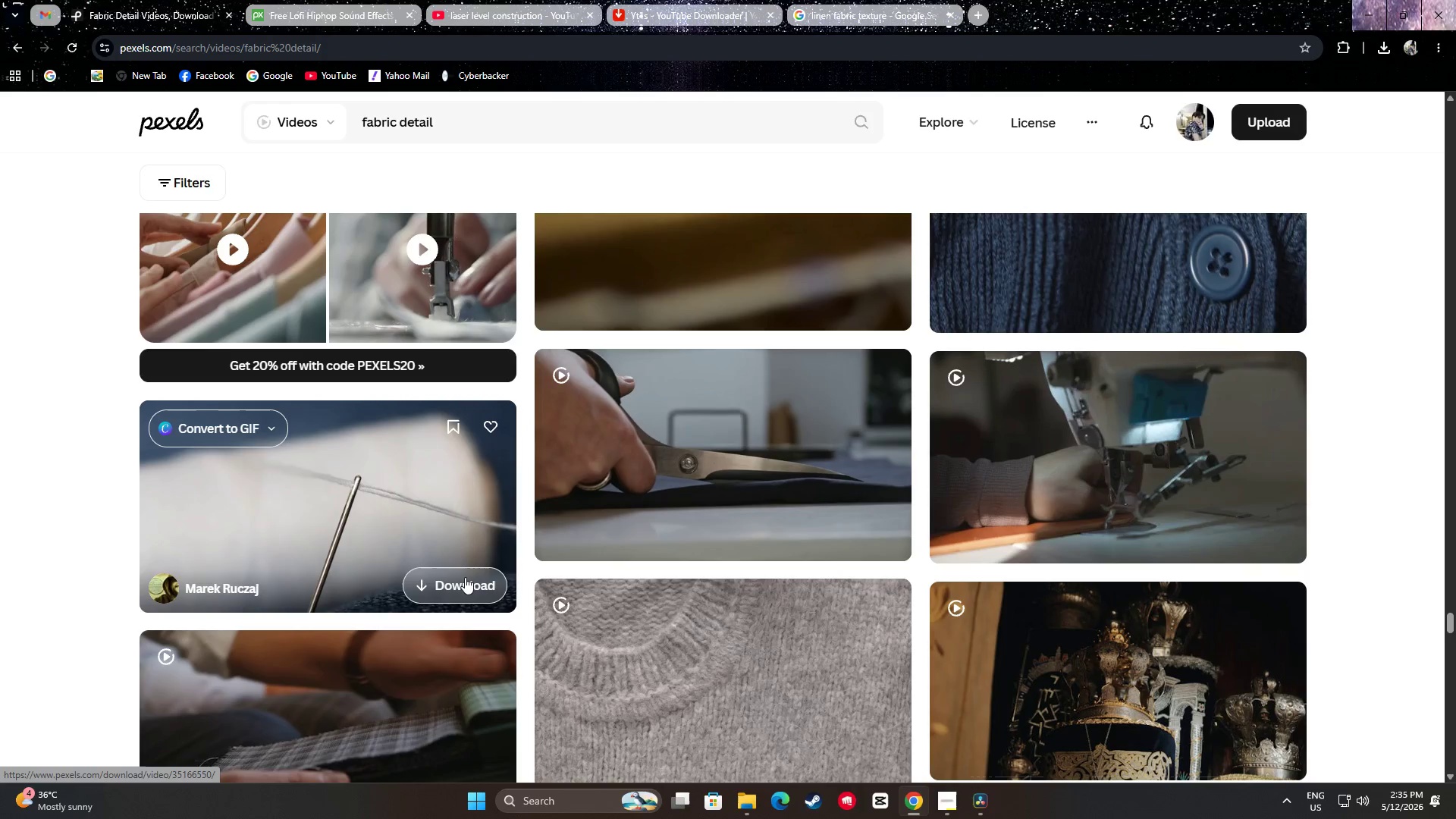 
left_click([465, 577])
 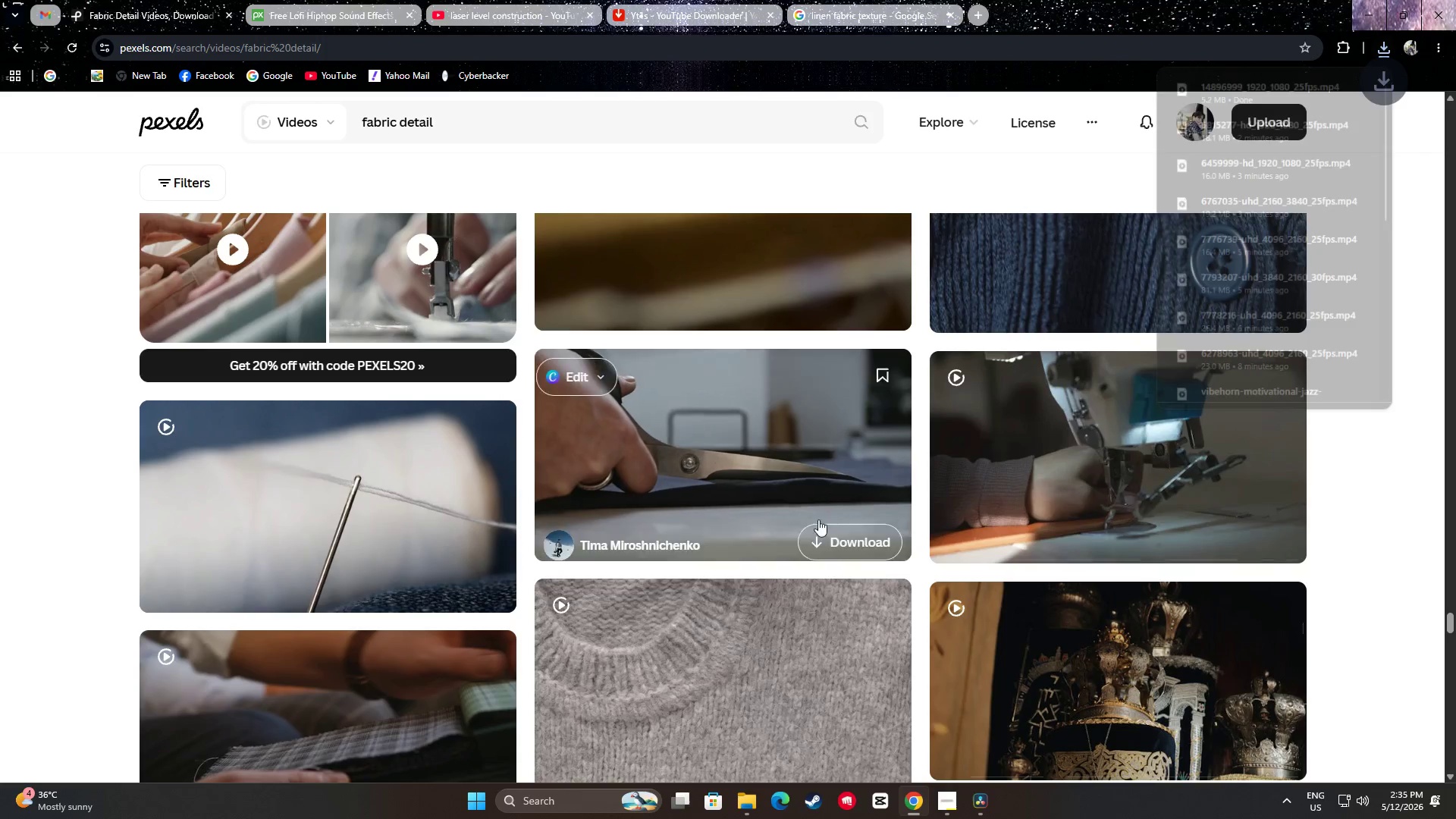 
left_click([832, 529])
 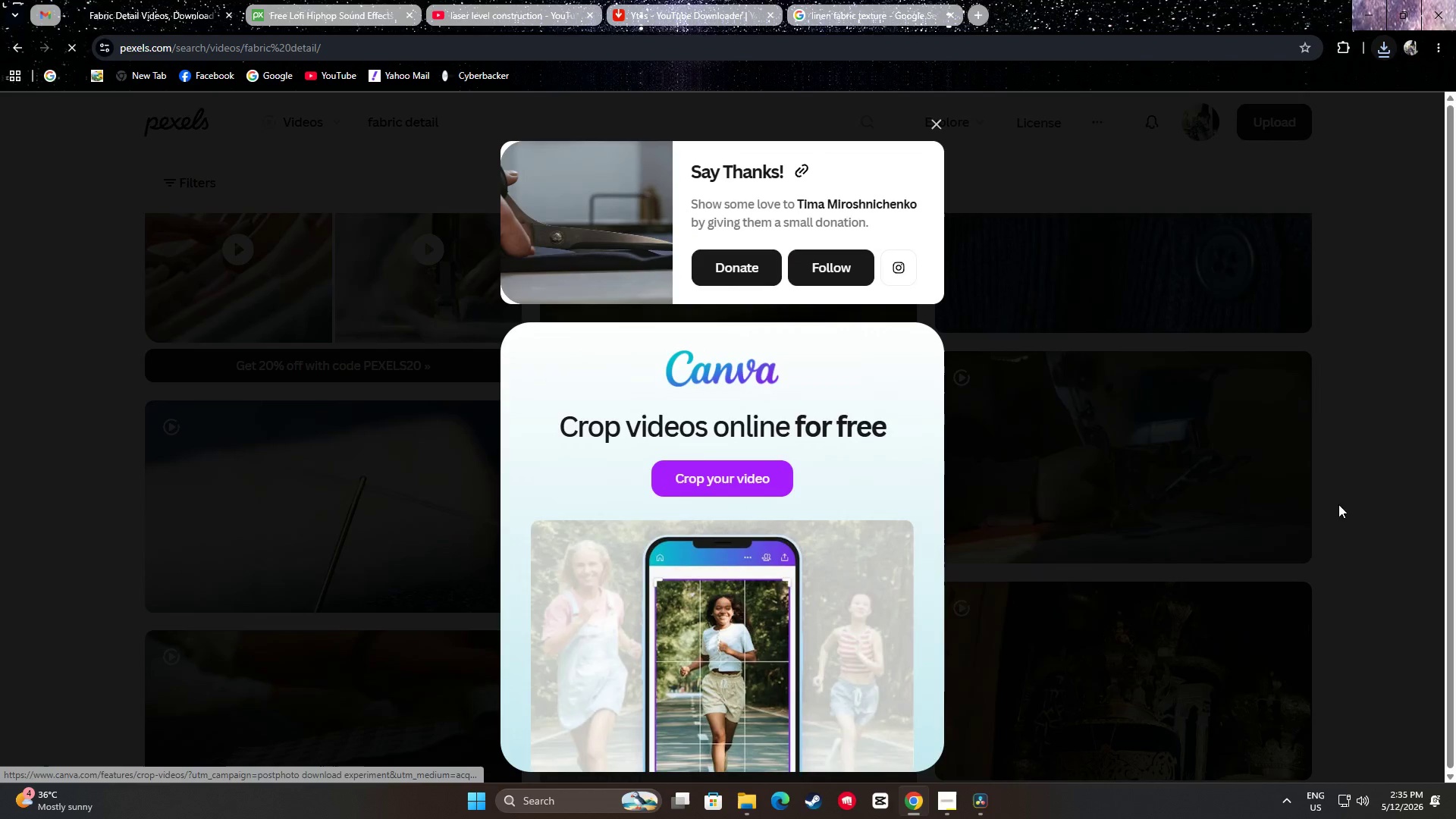 
left_click([1397, 498])
 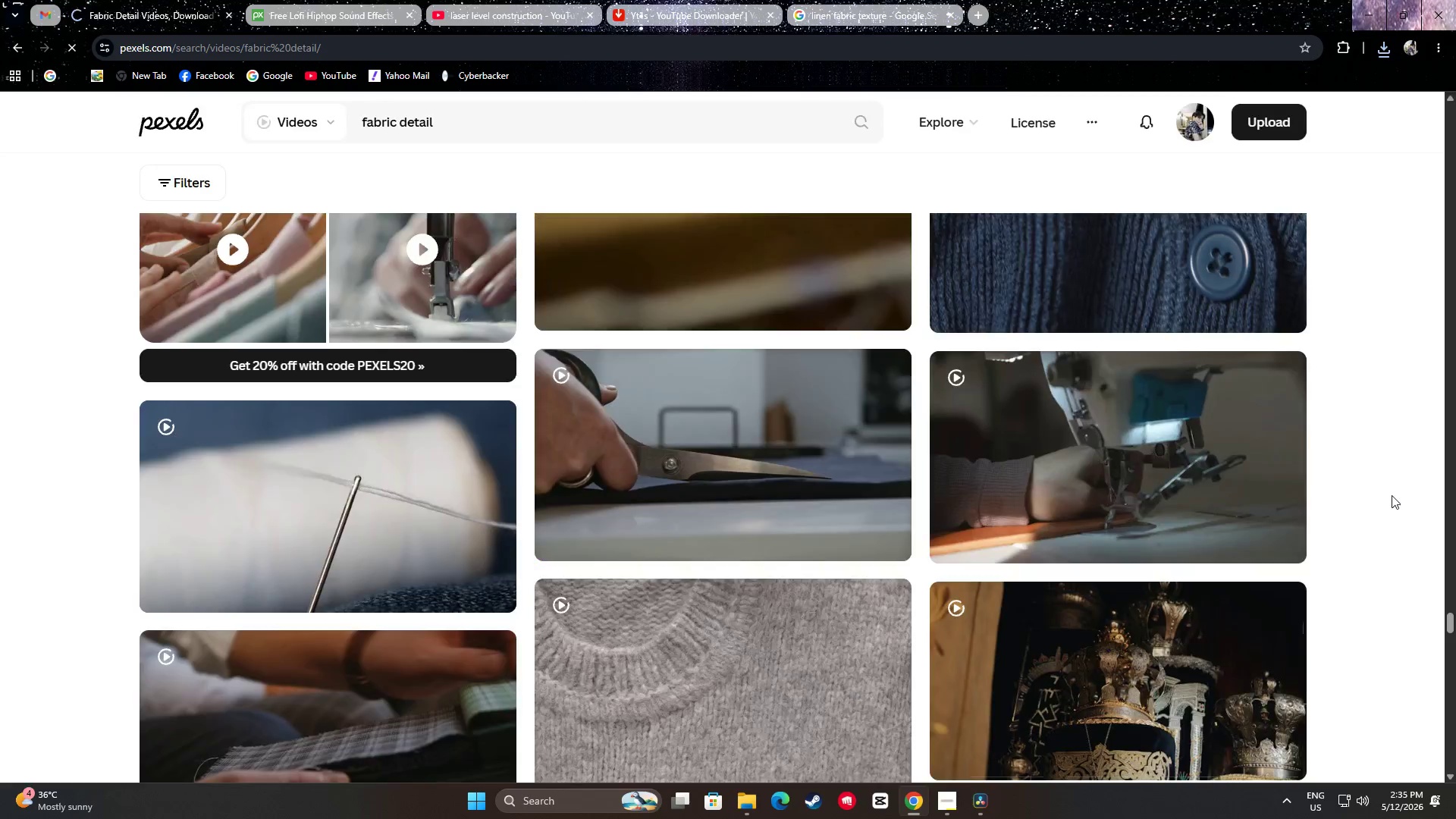 
scroll: coordinate [1332, 563], scroll_direction: down, amount: 21.0
 